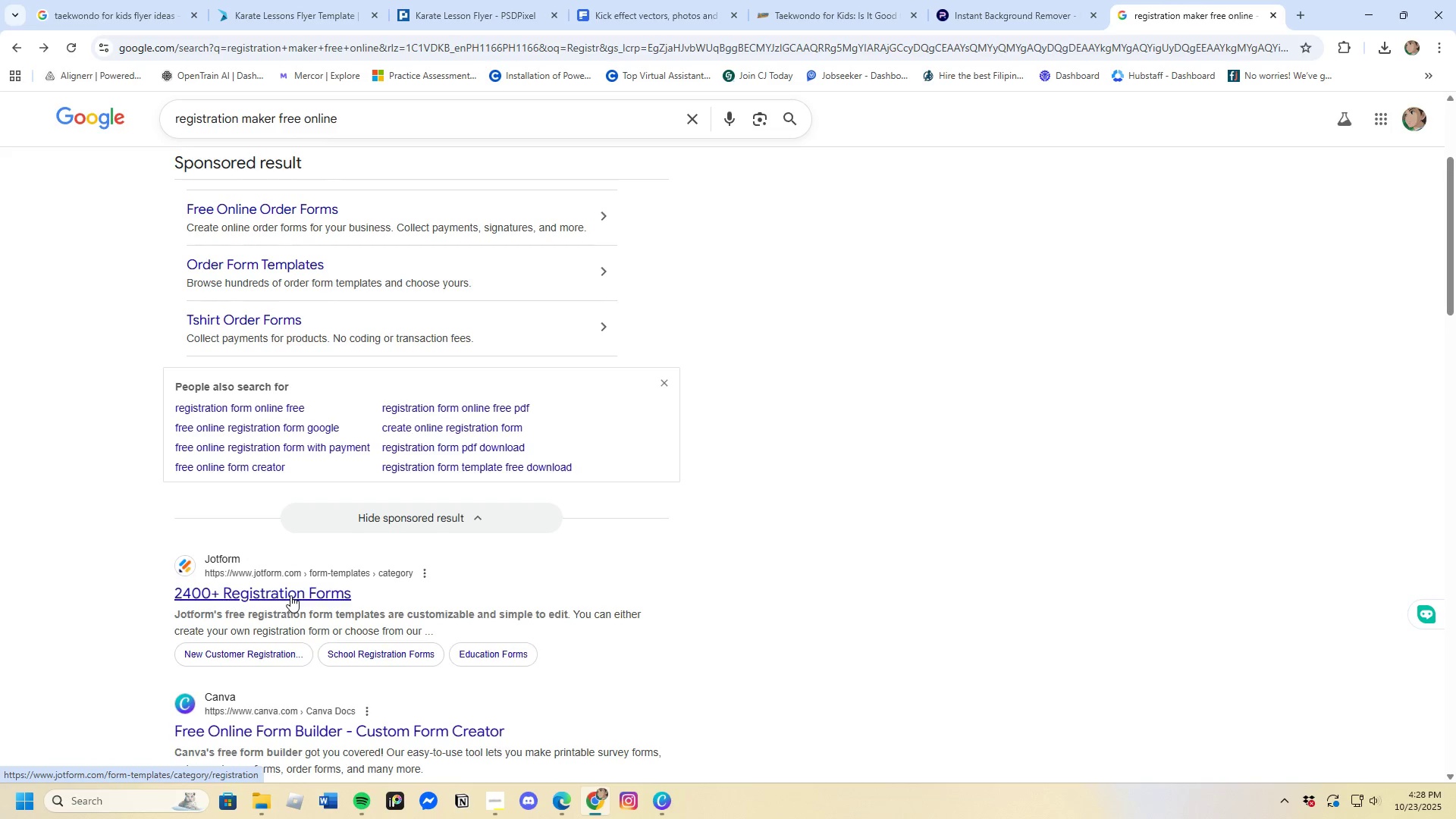 
left_click([290, 591])
 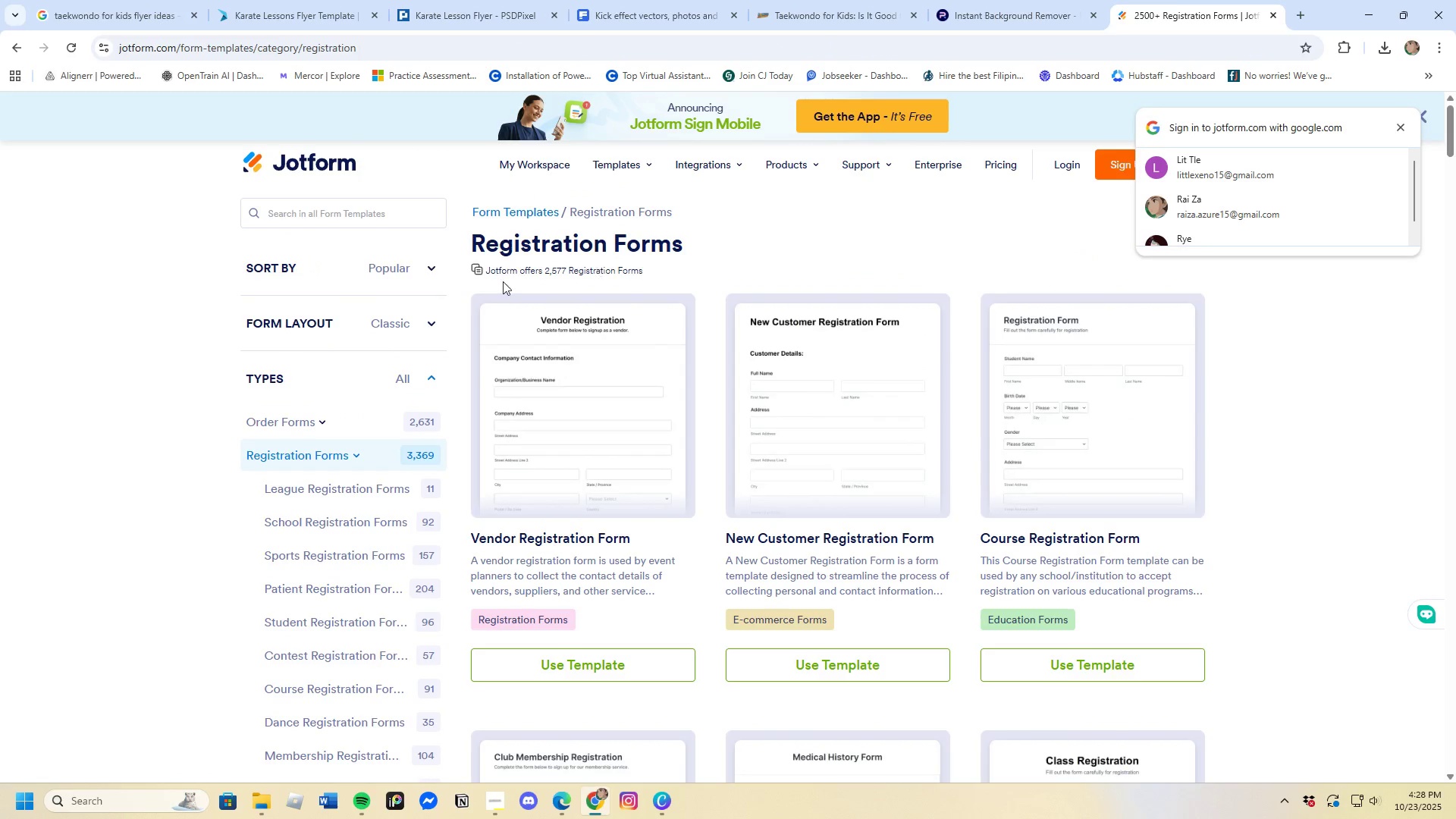 
wait(7.42)
 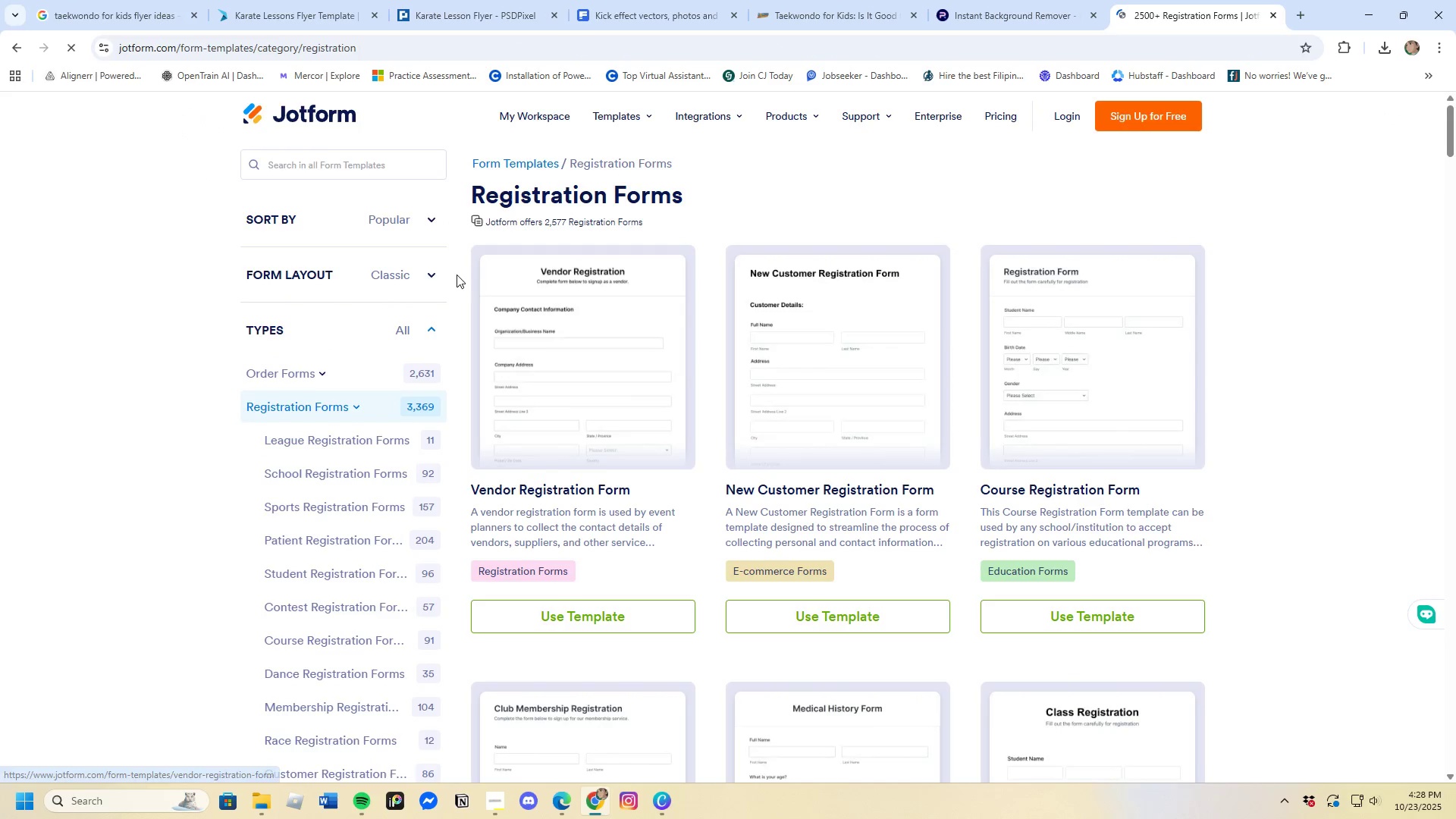 
left_click([1207, 165])
 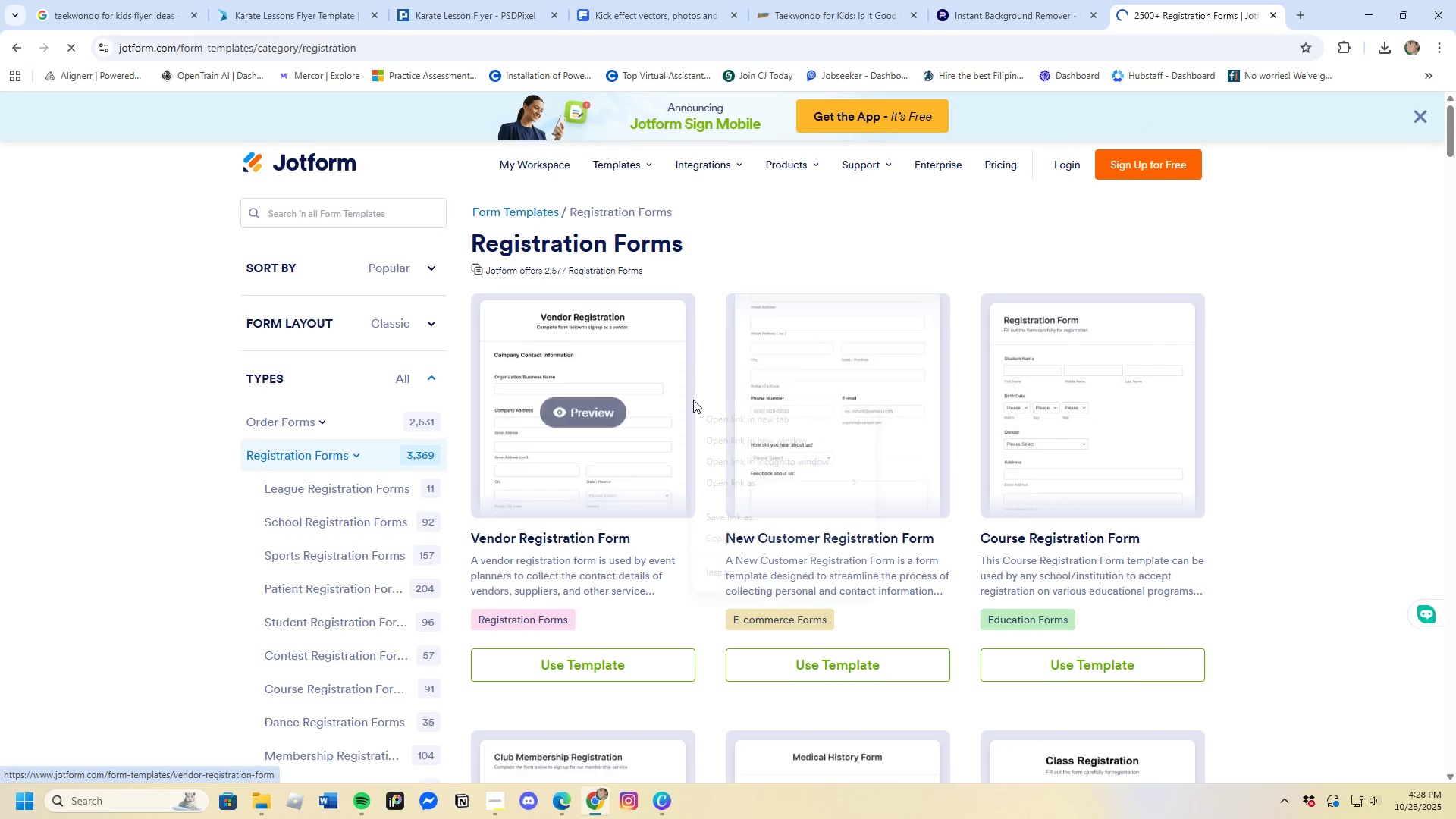 
wait(6.06)
 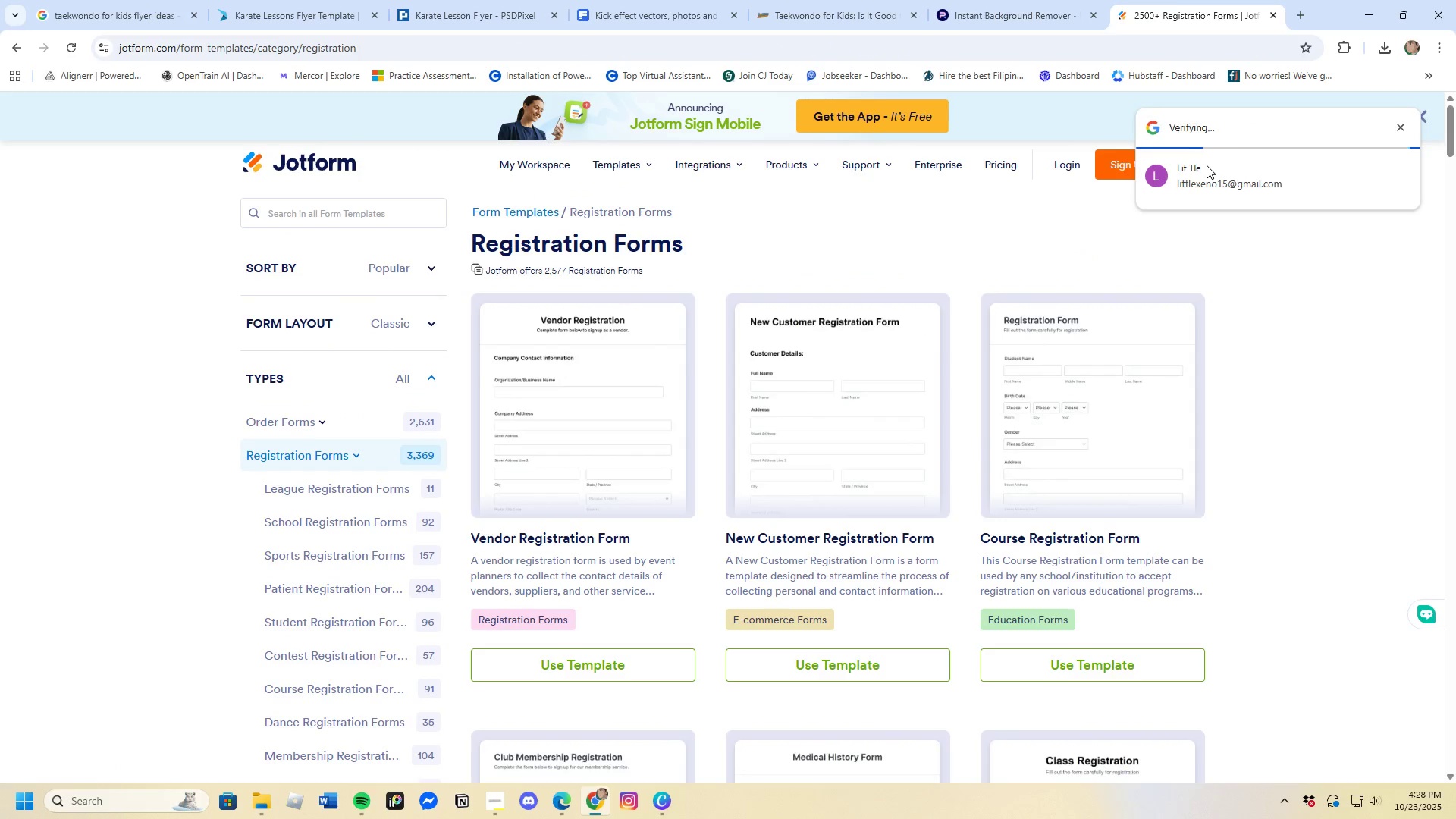 
left_click([1285, 539])
 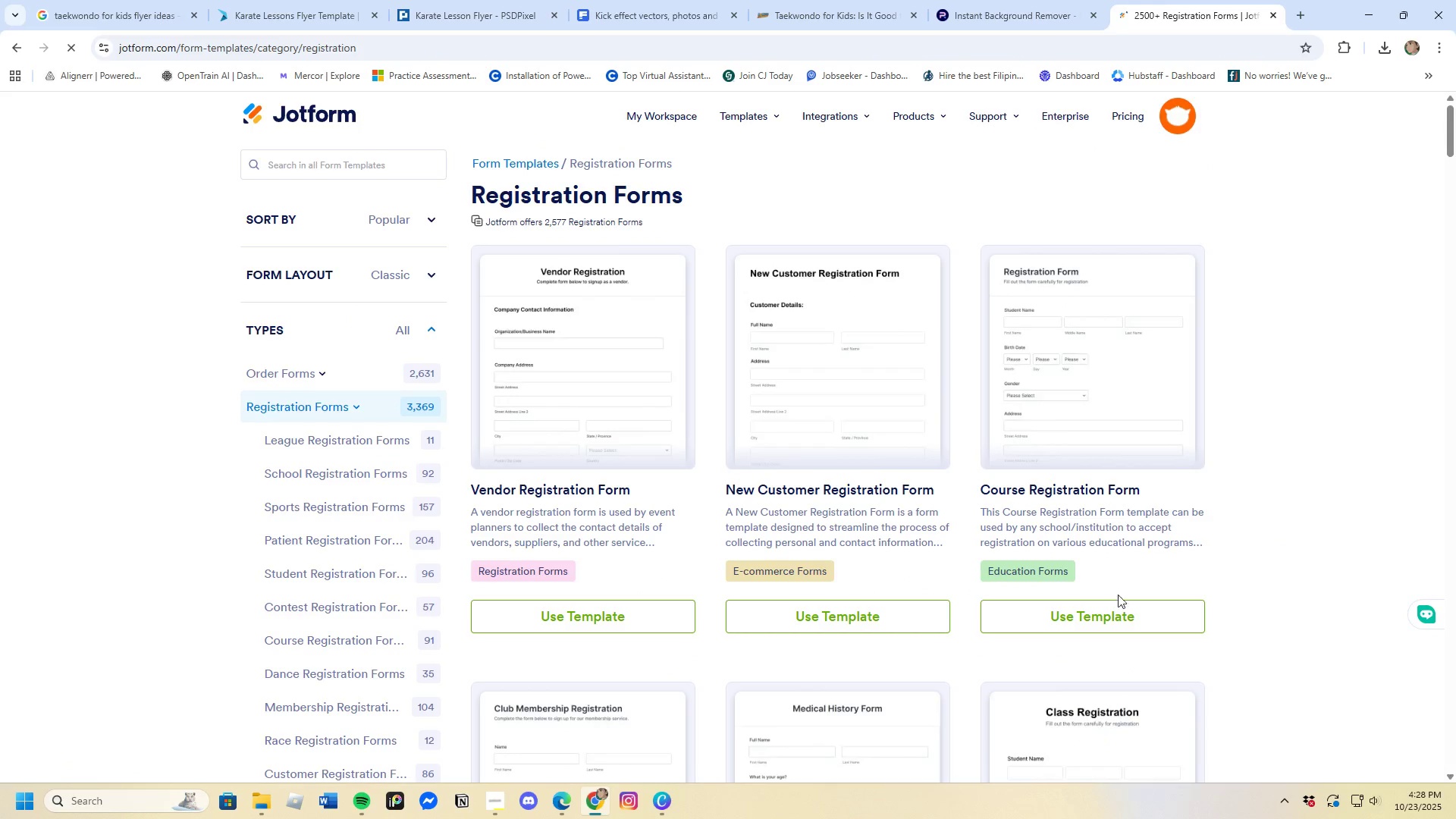 
scroll: coordinate [794, 613], scroll_direction: down, amount: 9.0
 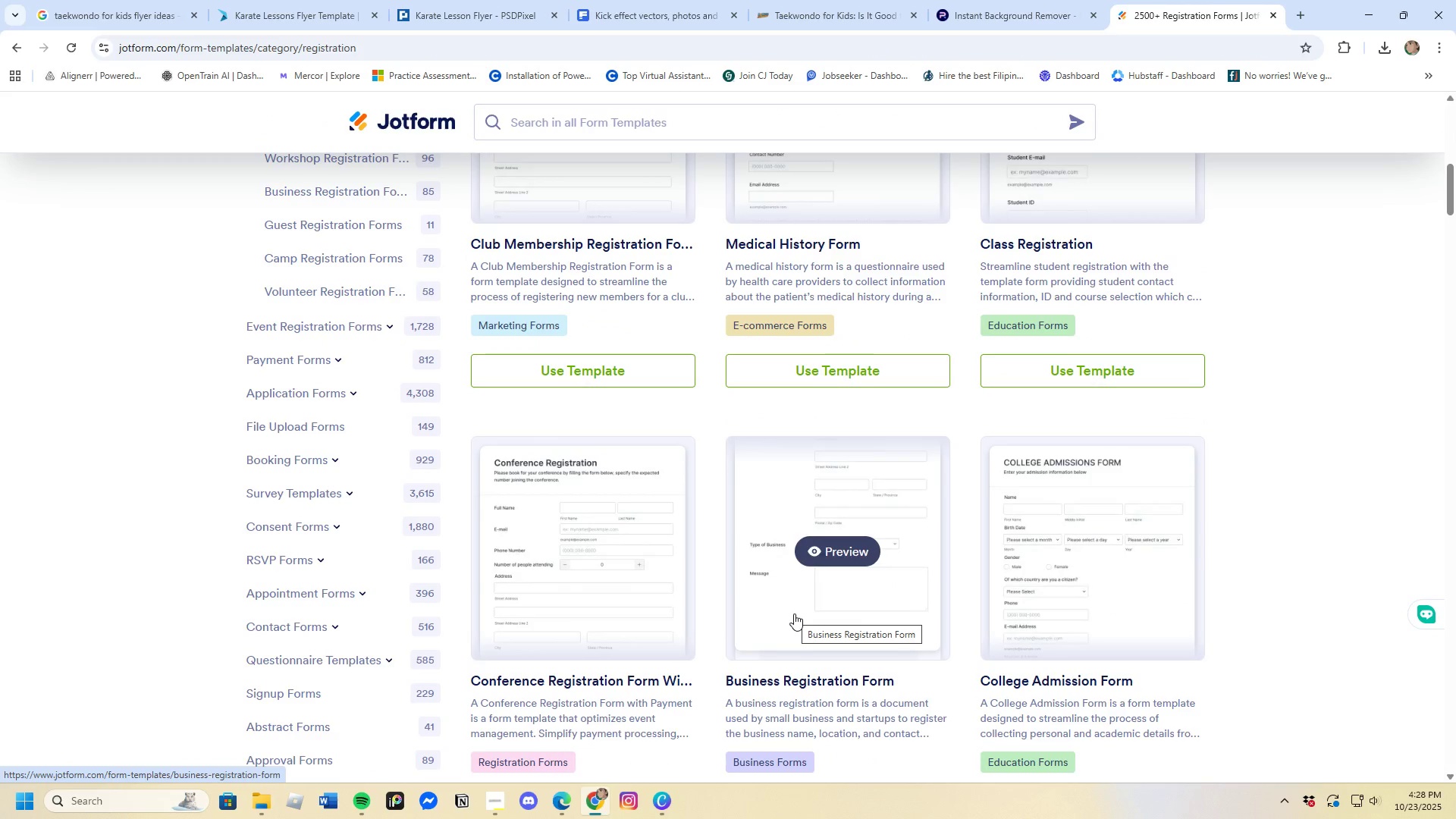 
scroll: coordinate [573, 535], scroll_direction: up, amount: 8.0
 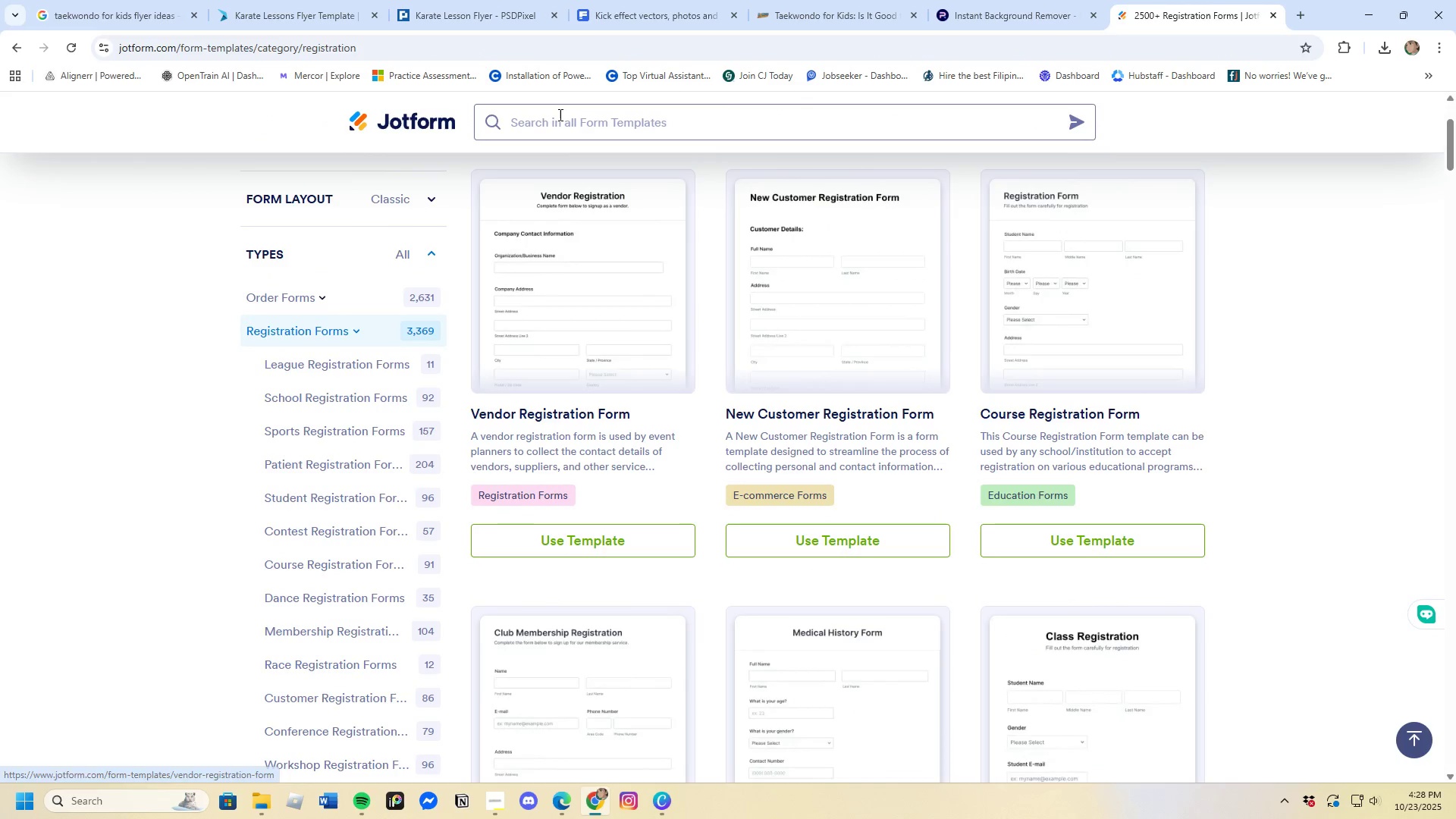 
left_click([559, 115])
 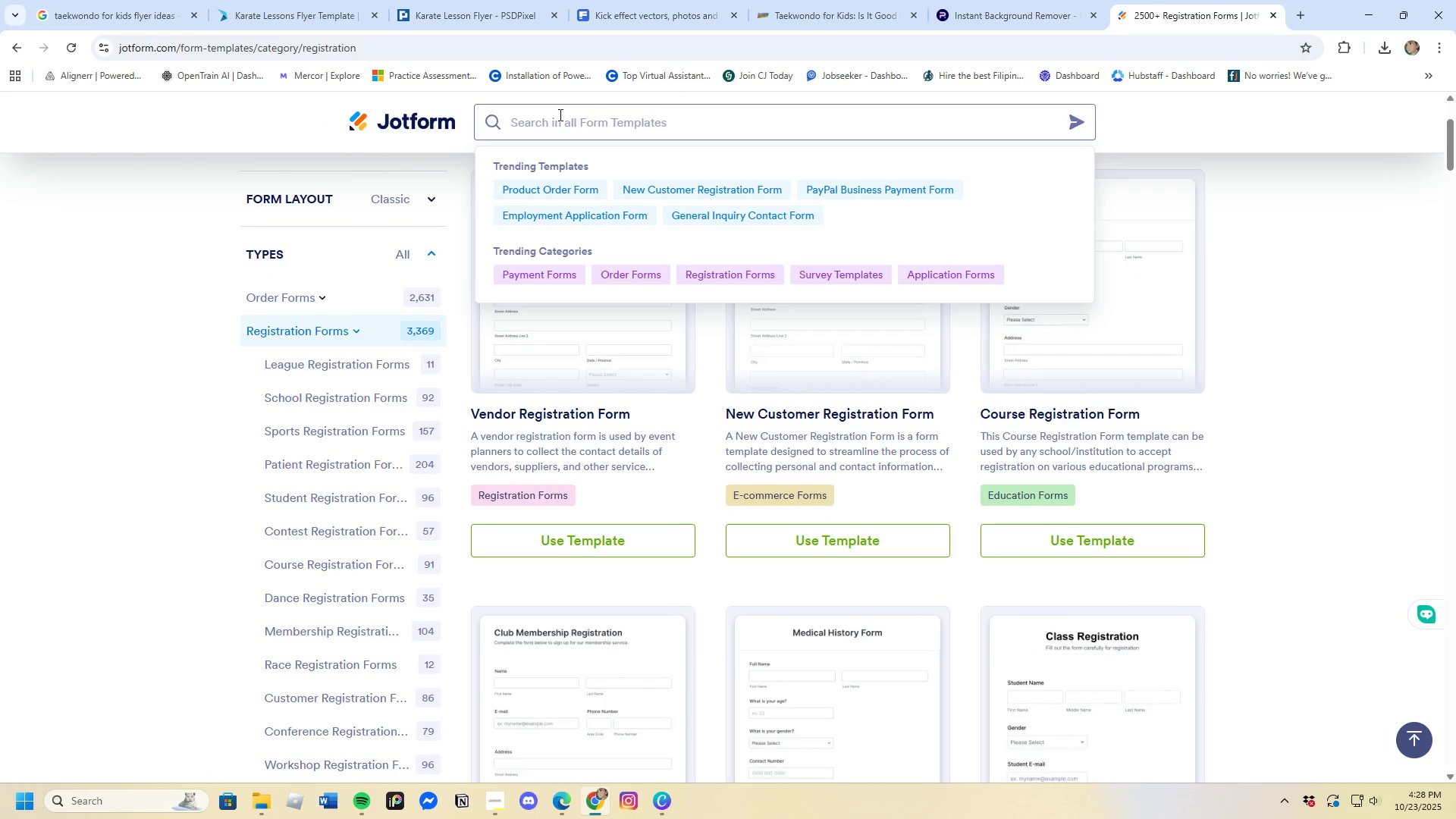 
type(workshop)
 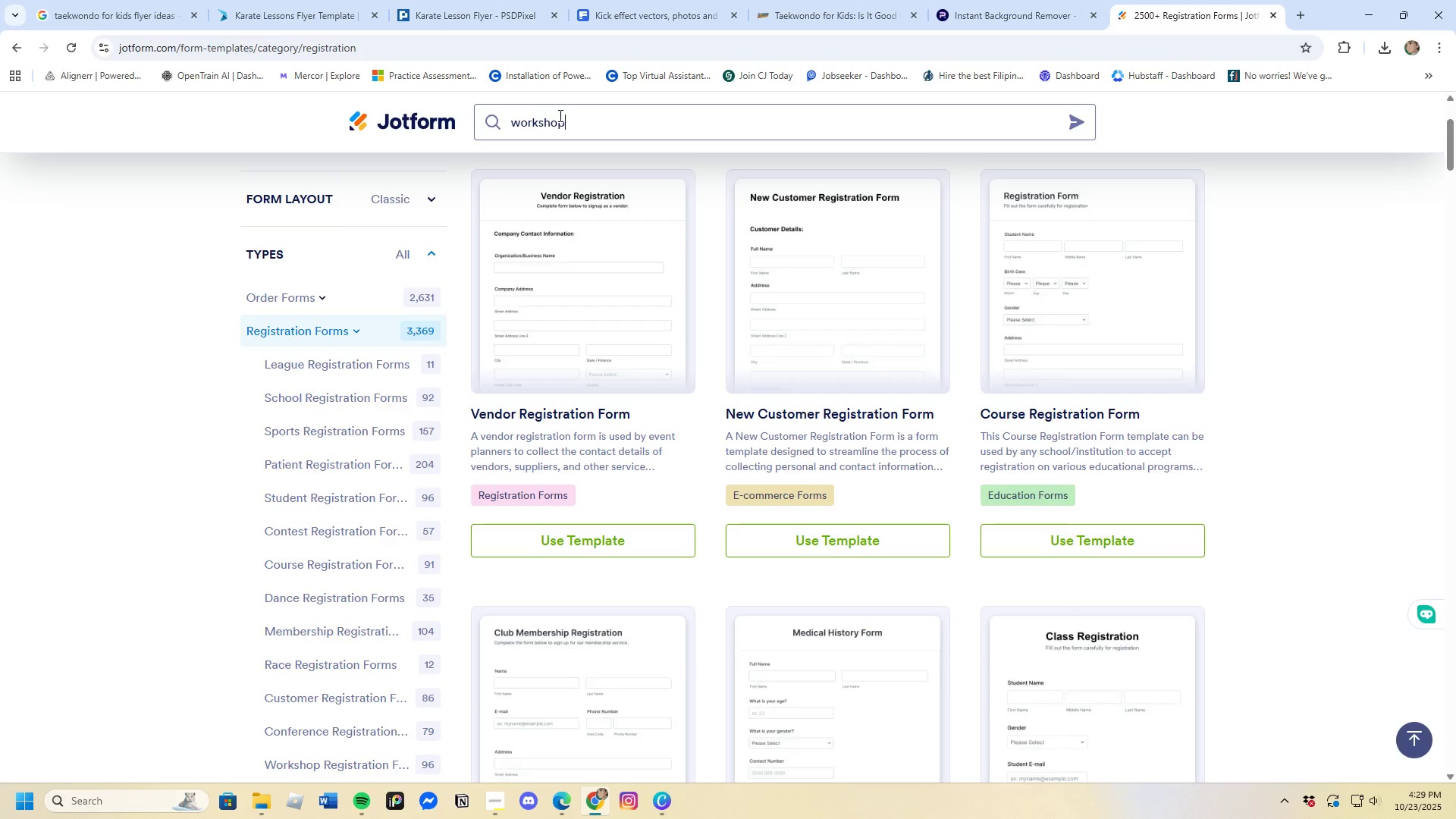 
key(Enter)
 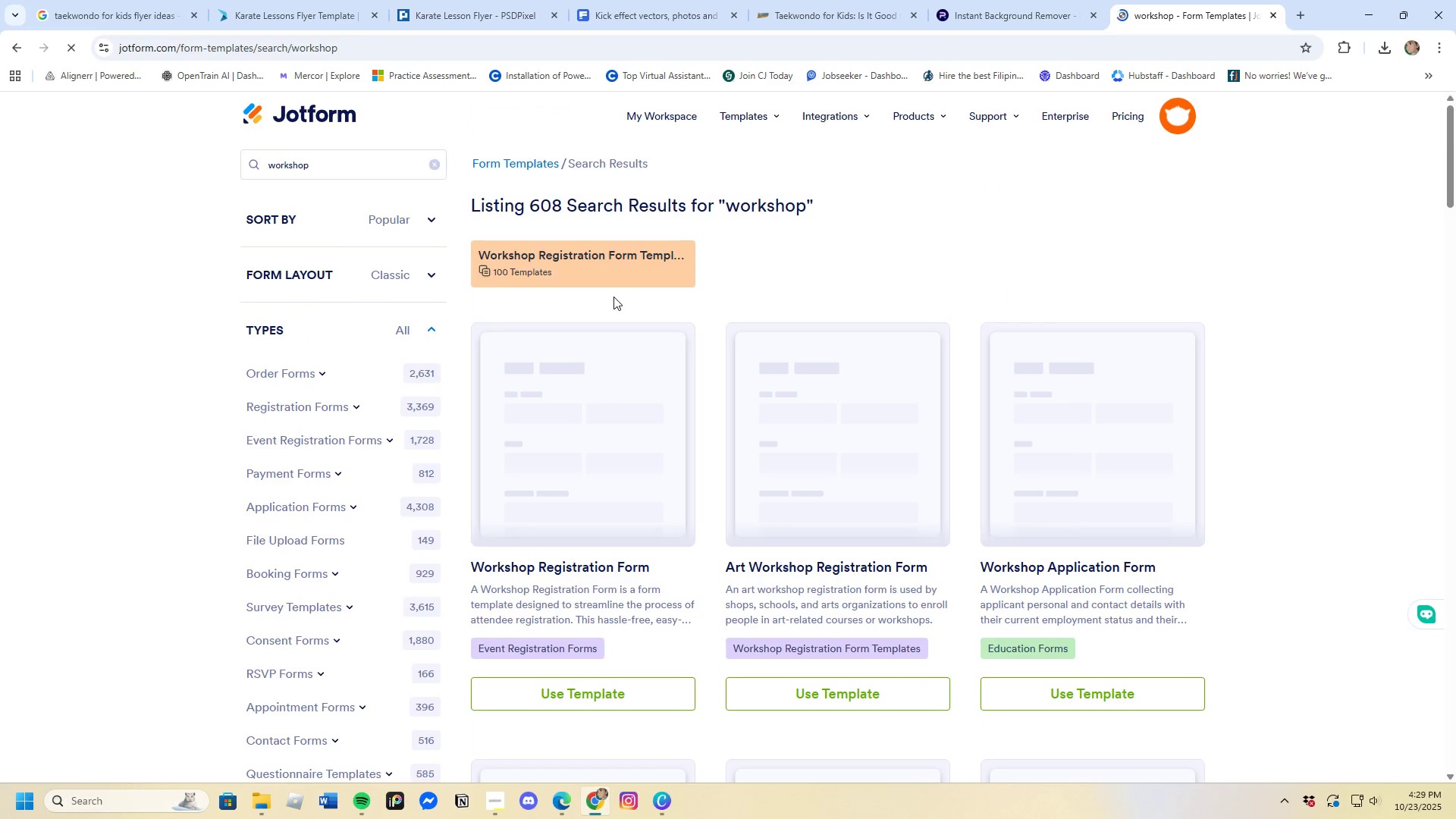 
scroll: coordinate [608, 576], scroll_direction: down, amount: 2.0
 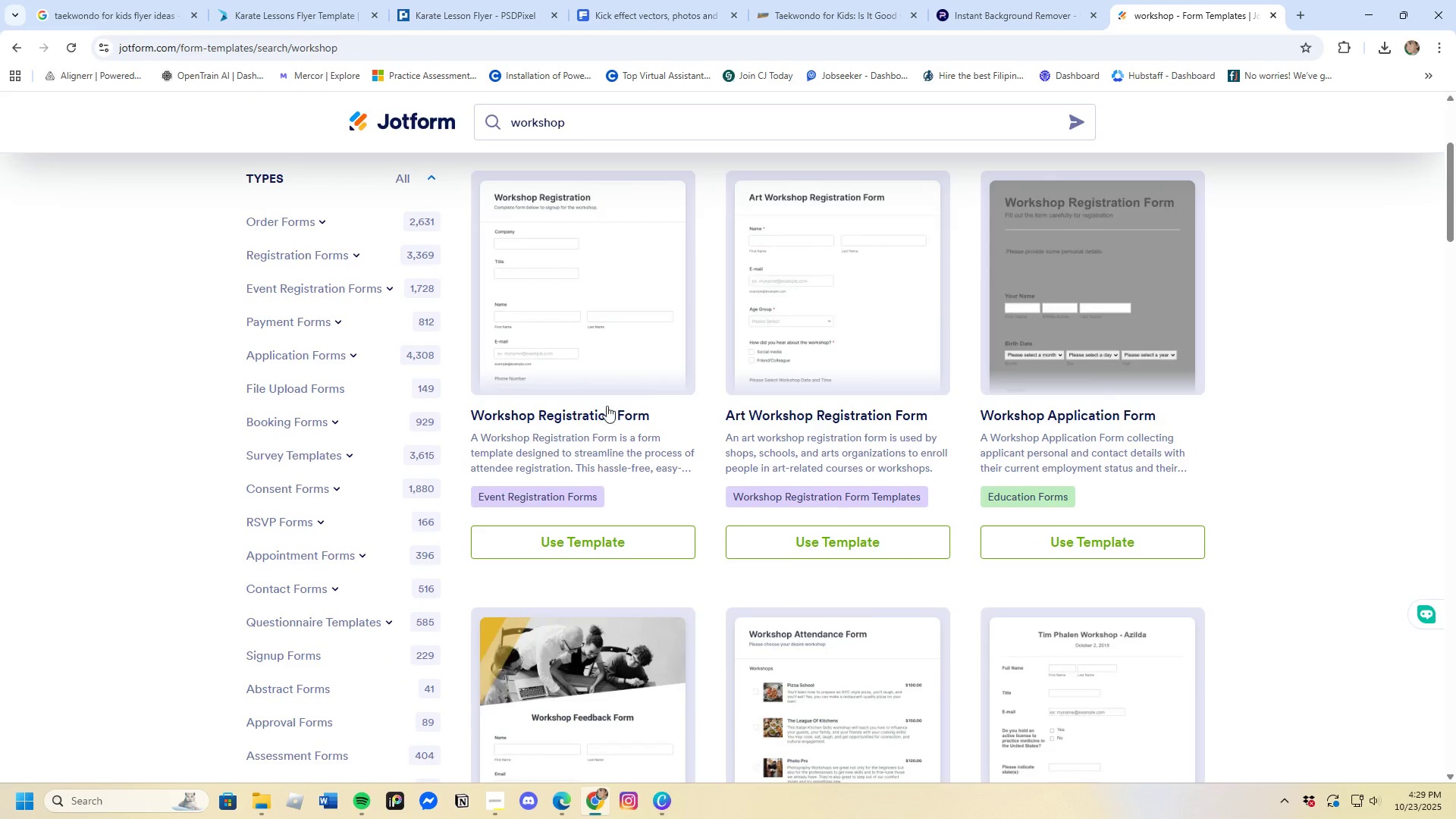 
left_click([617, 374])
 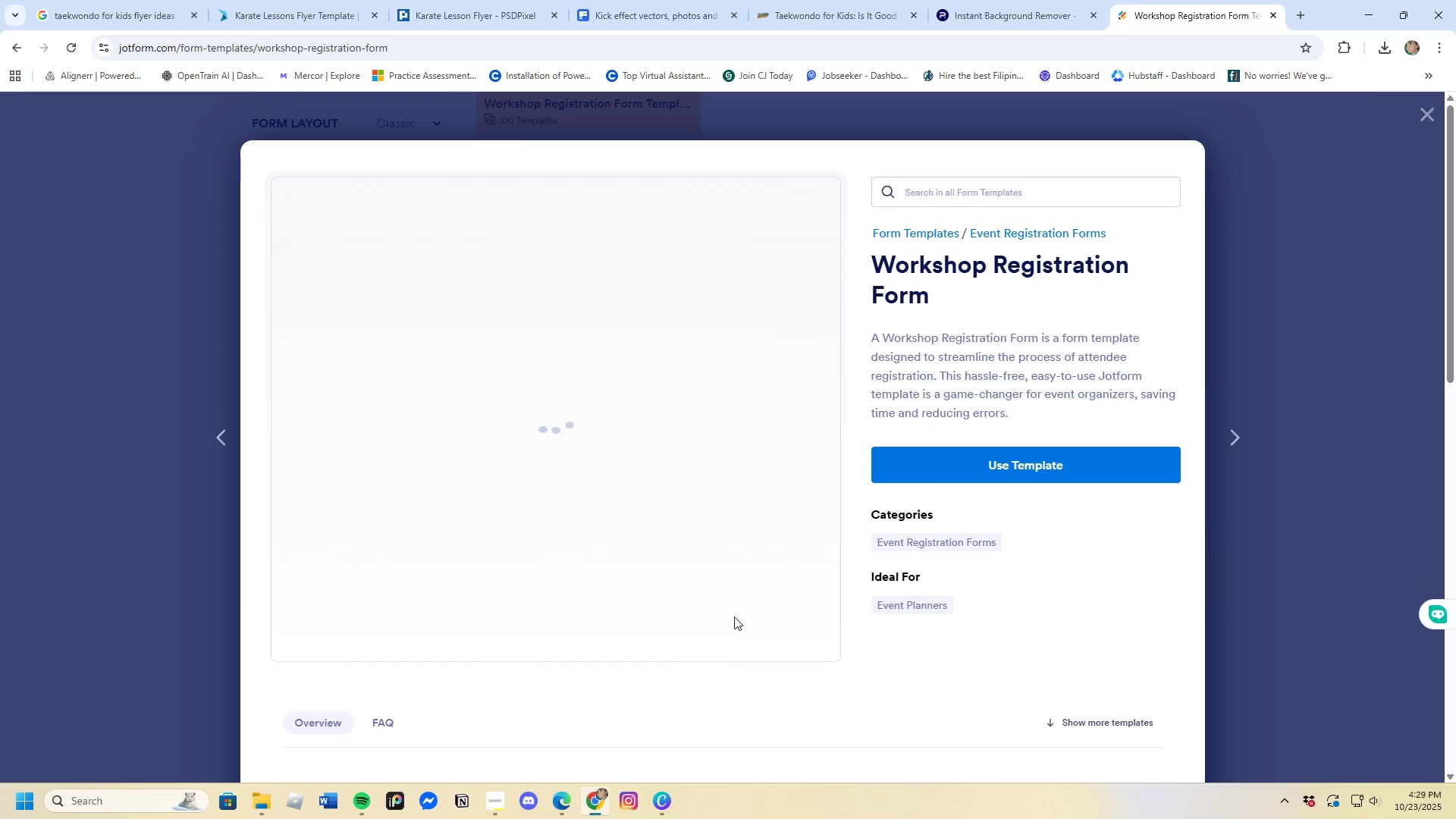 
left_click([959, 466])
 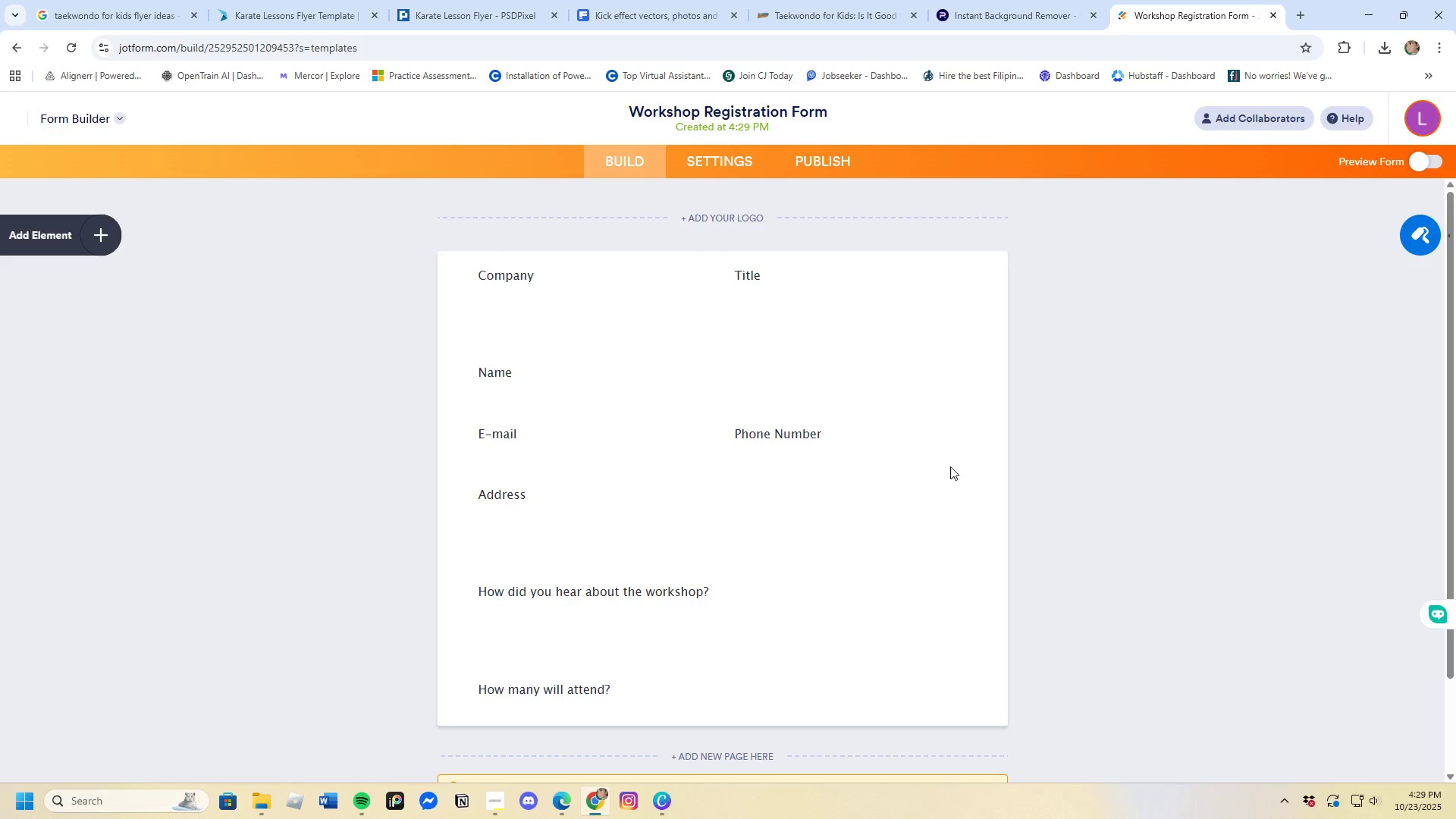 
wait(5.99)
 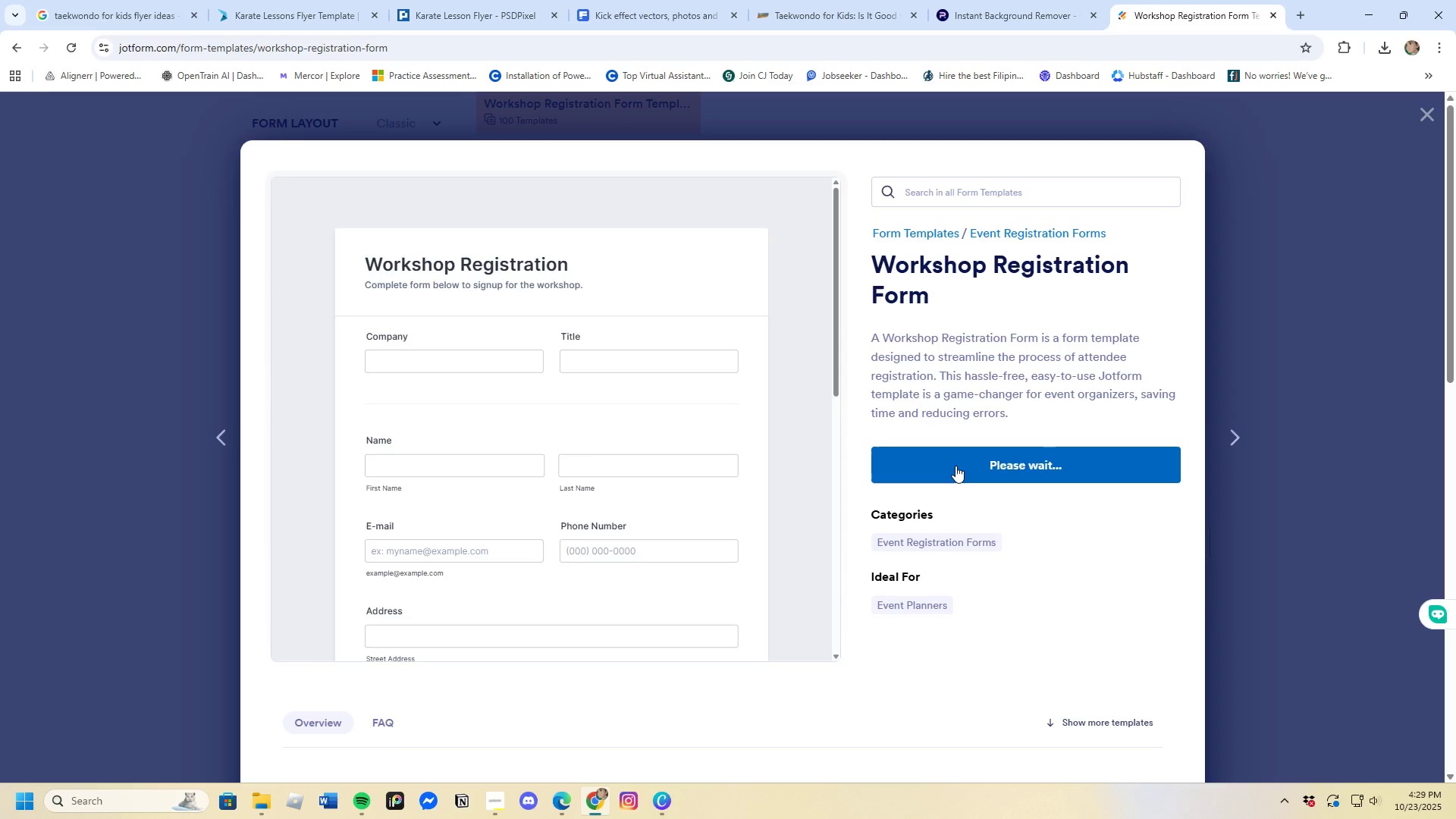 
scroll: coordinate [694, 624], scroll_direction: down, amount: 3.0
 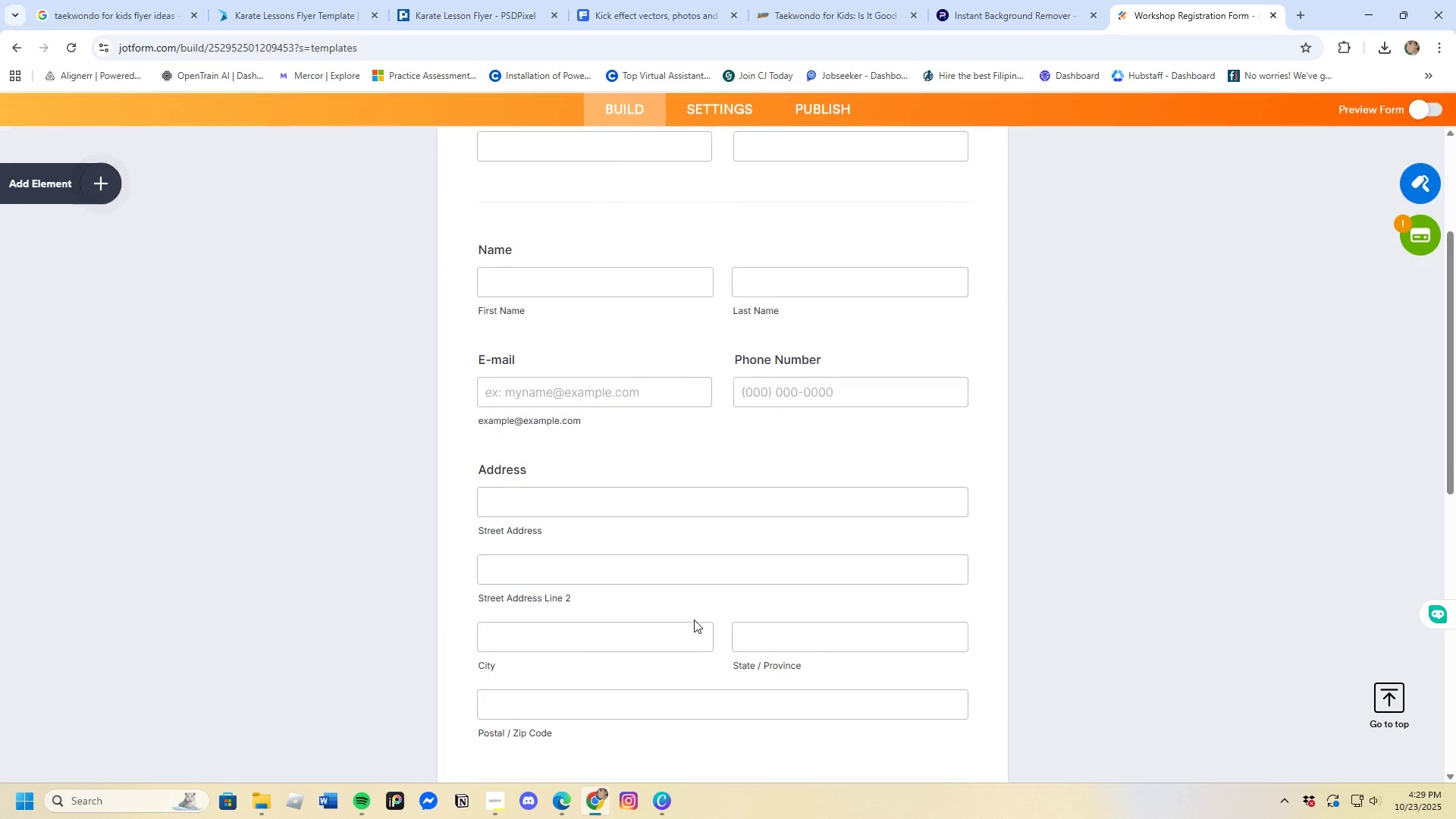 
scroll: coordinate [694, 620], scroll_direction: up, amount: 3.0
 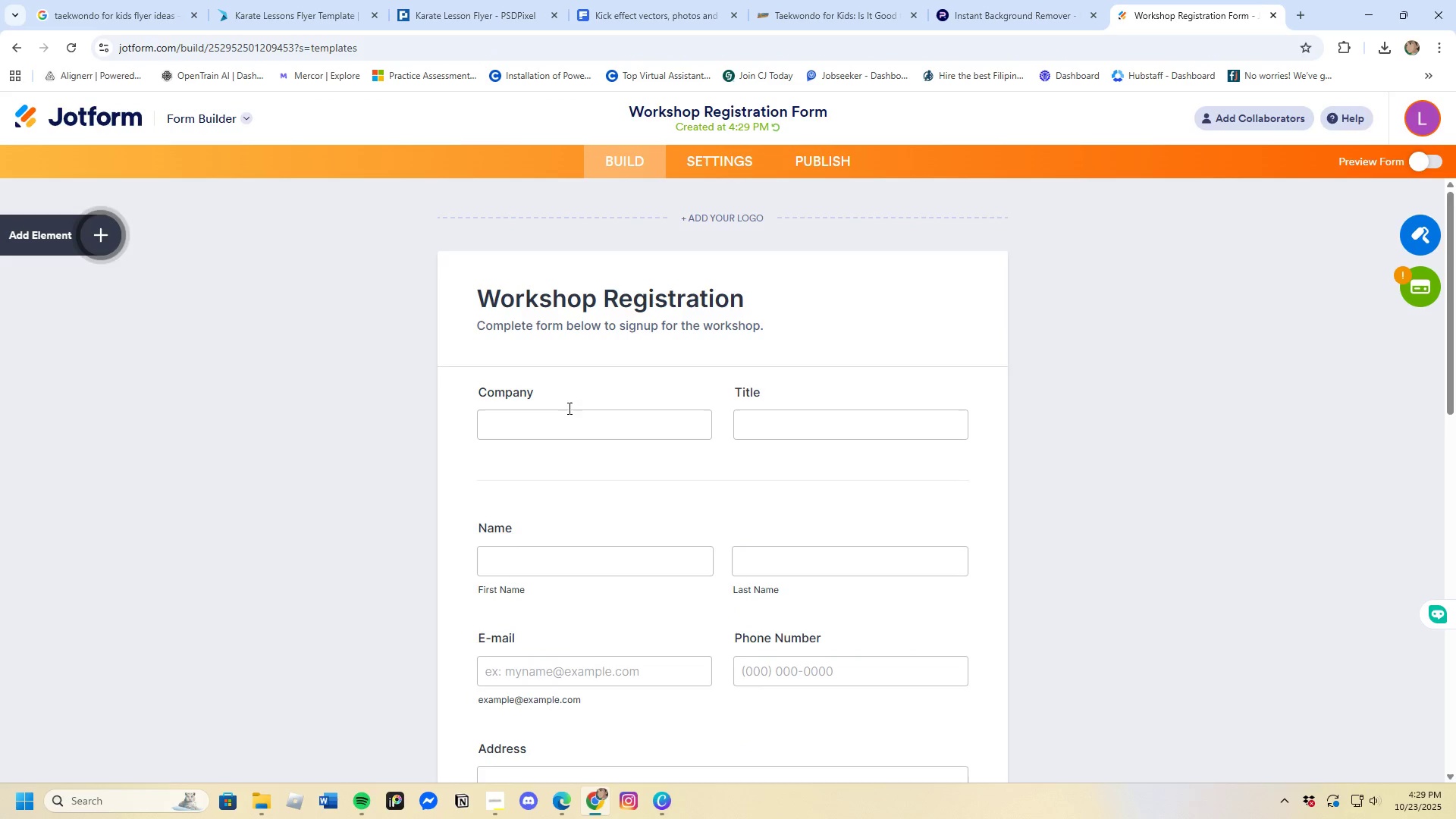 
left_click([568, 422])
 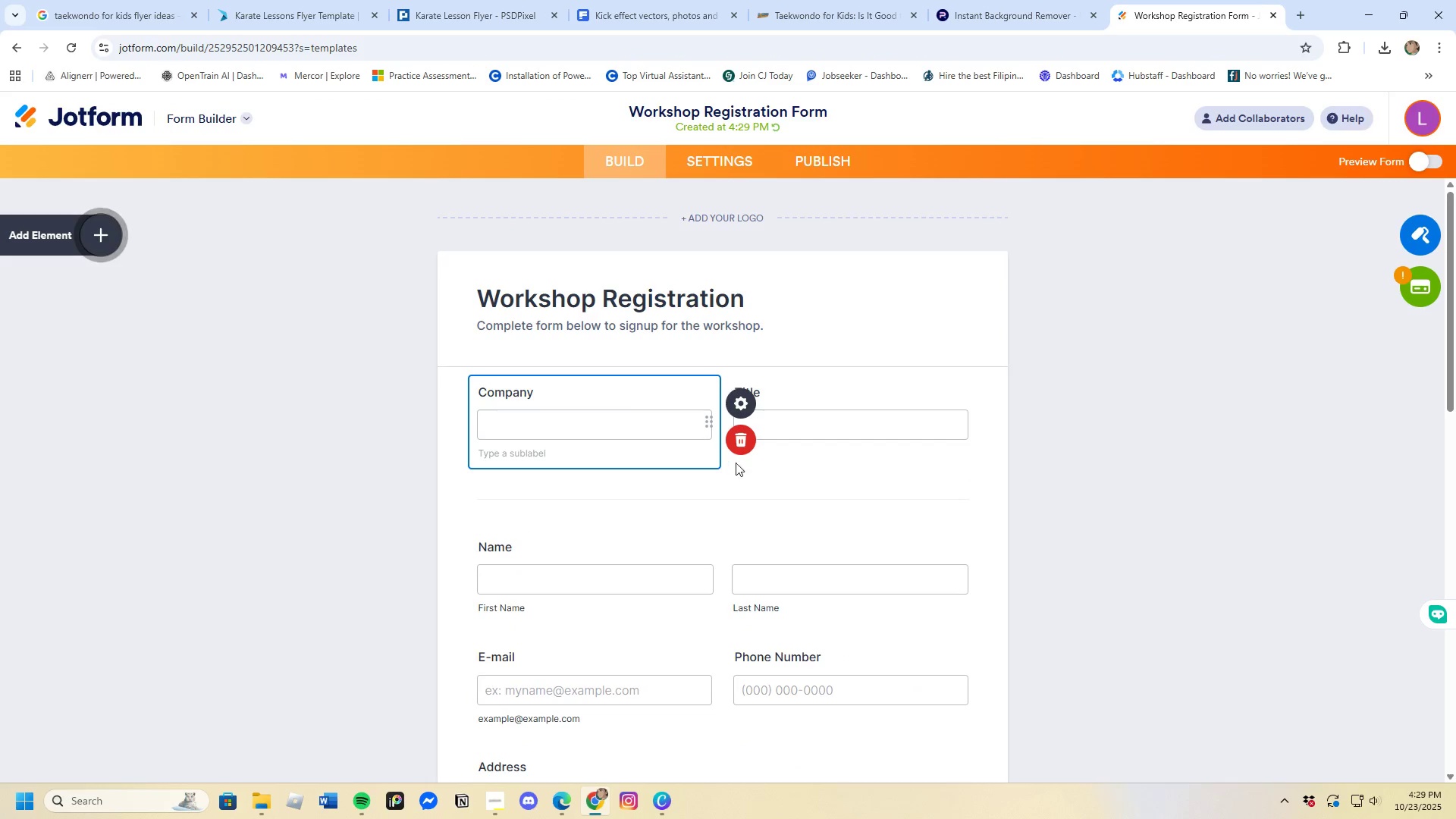 
left_click([748, 449])
 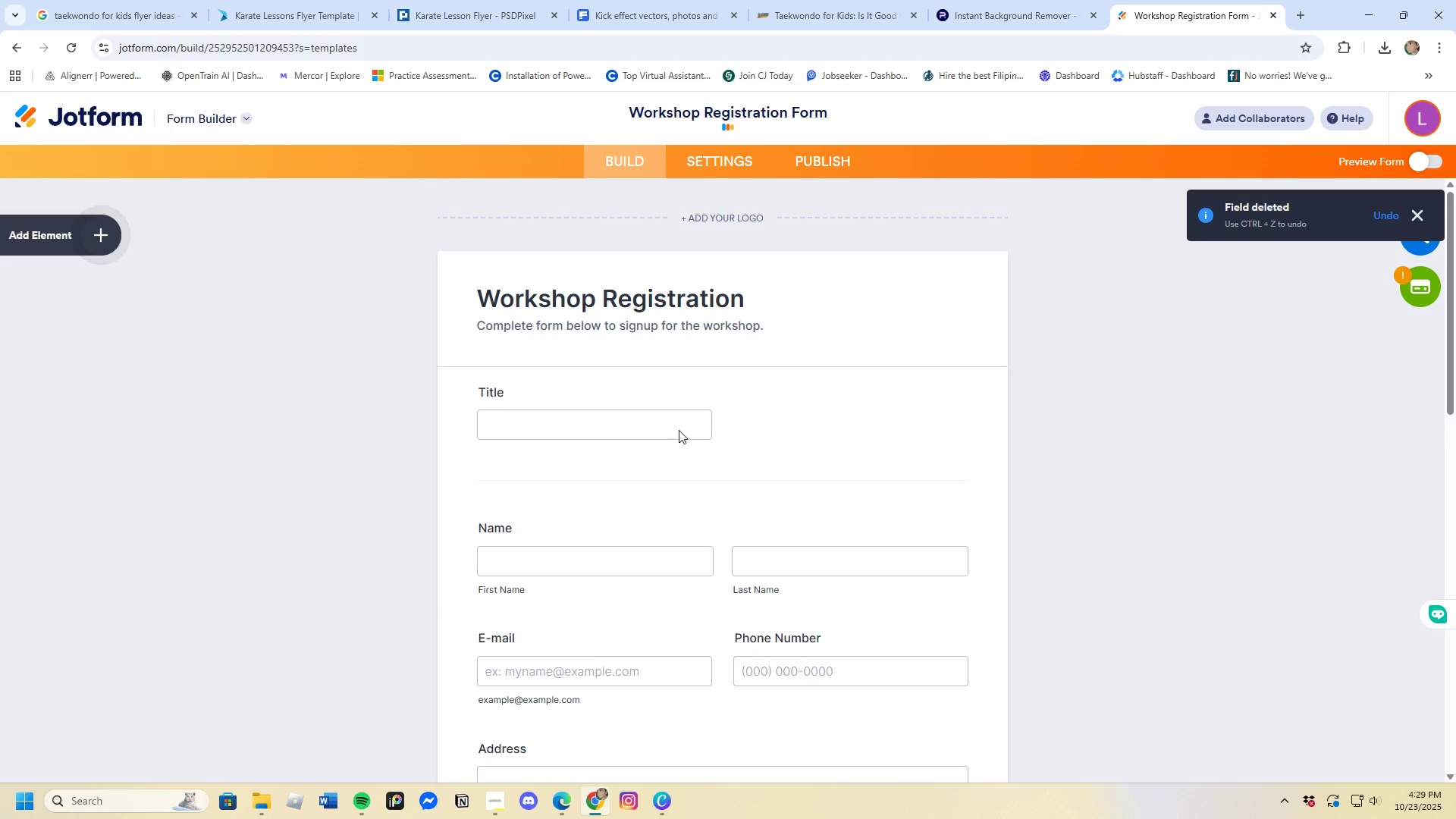 
left_click([639, 429])
 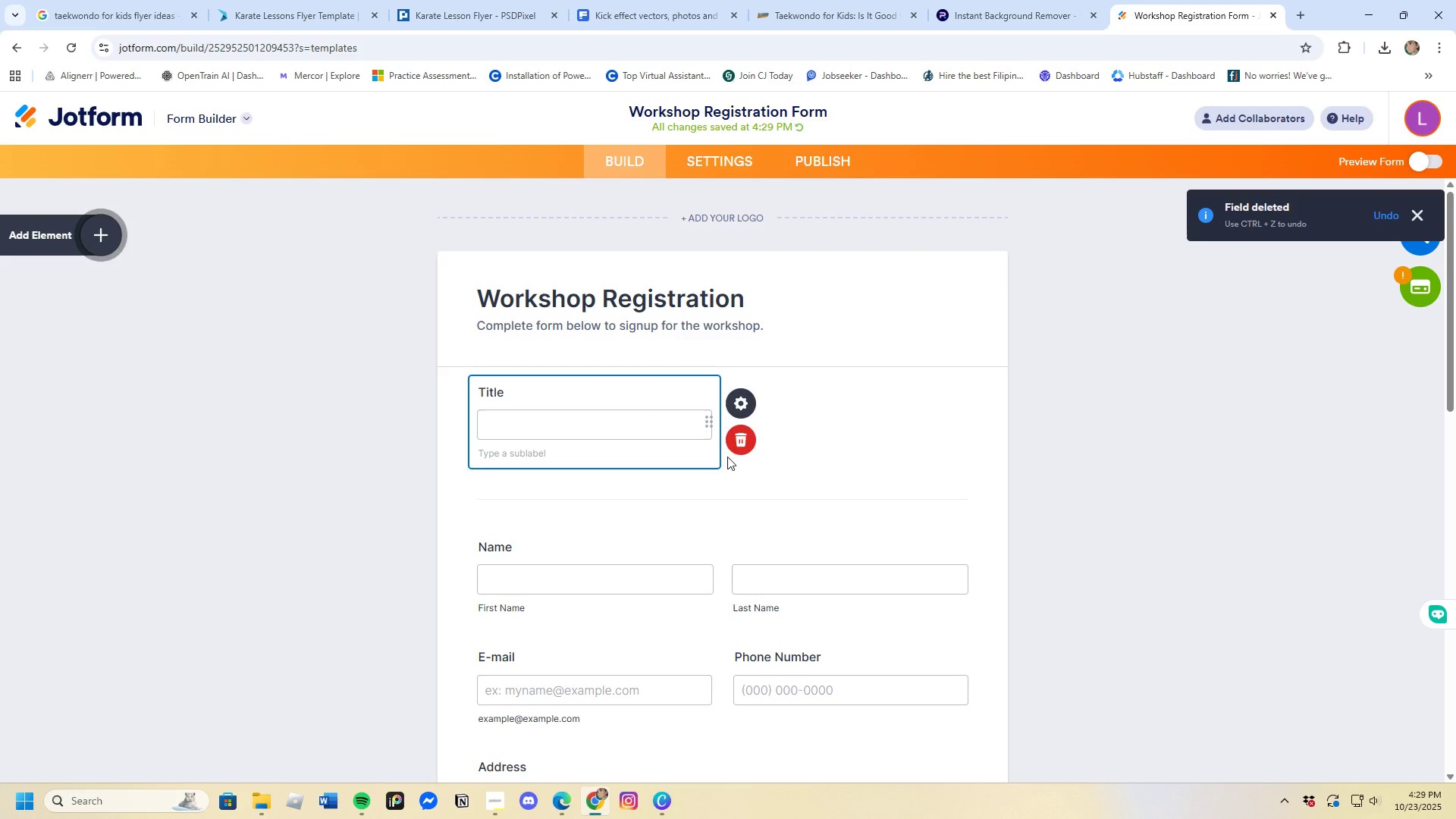 
left_click([743, 444])
 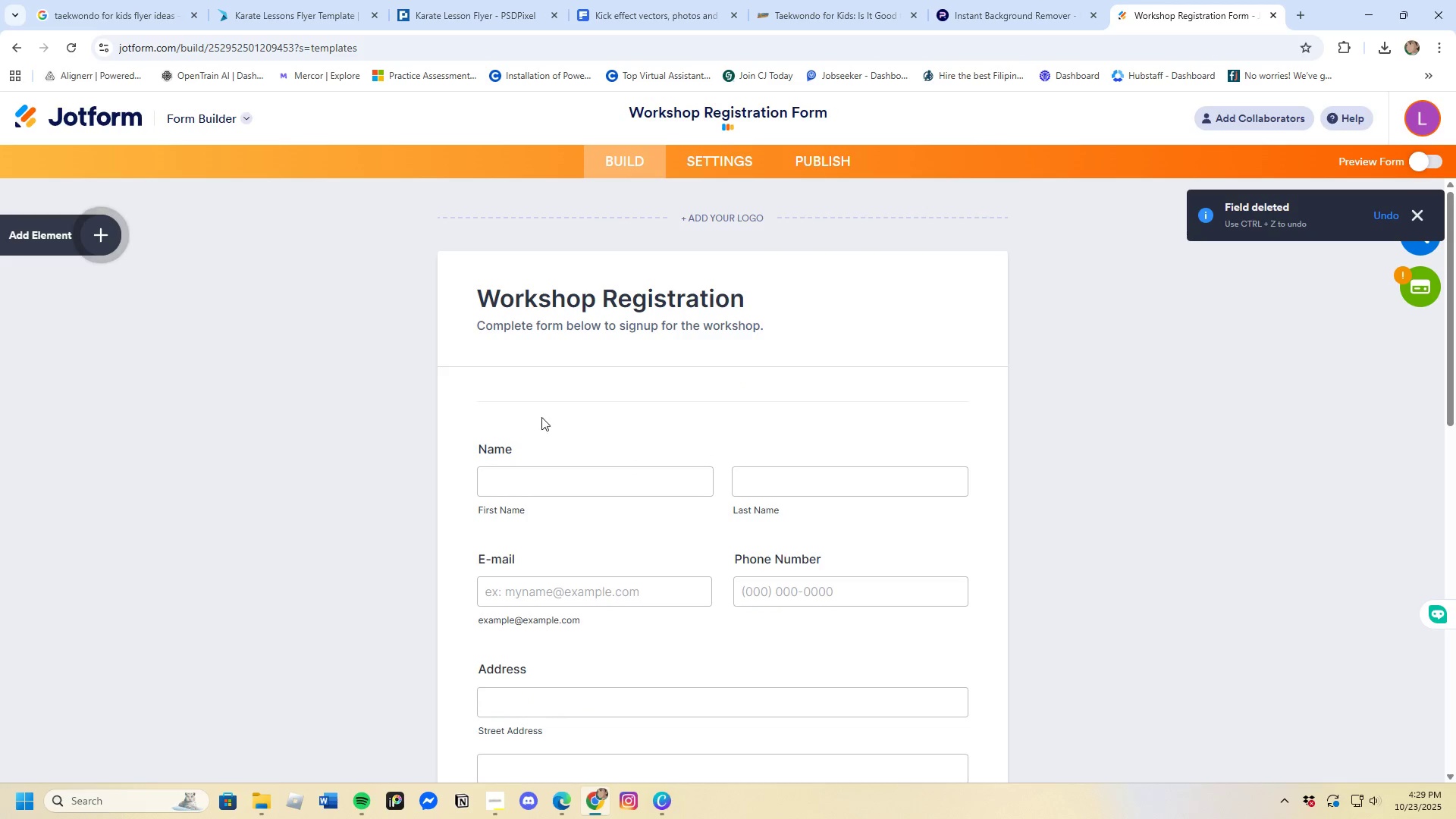 
left_click([537, 413])
 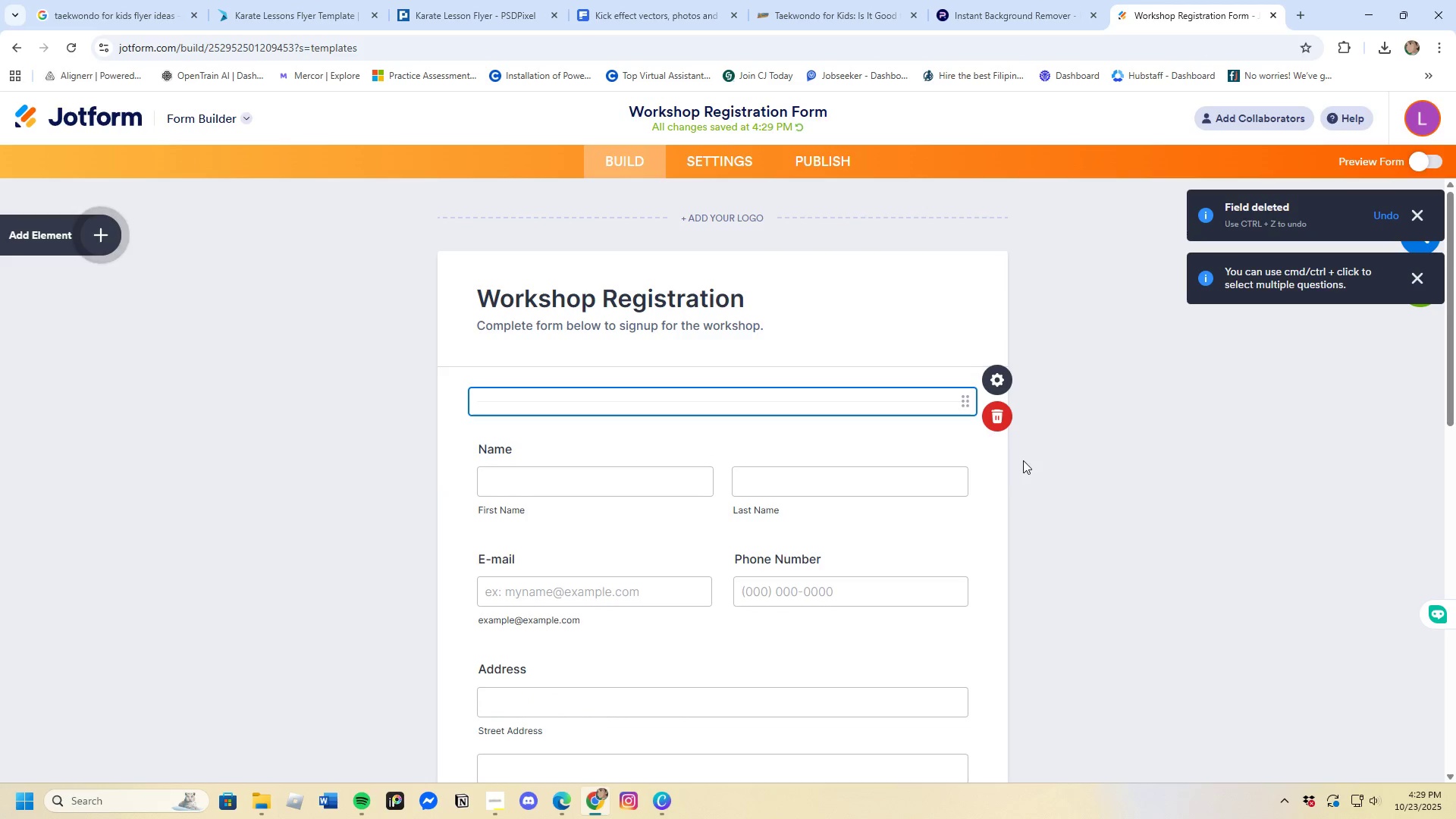 
left_click([1060, 470])
 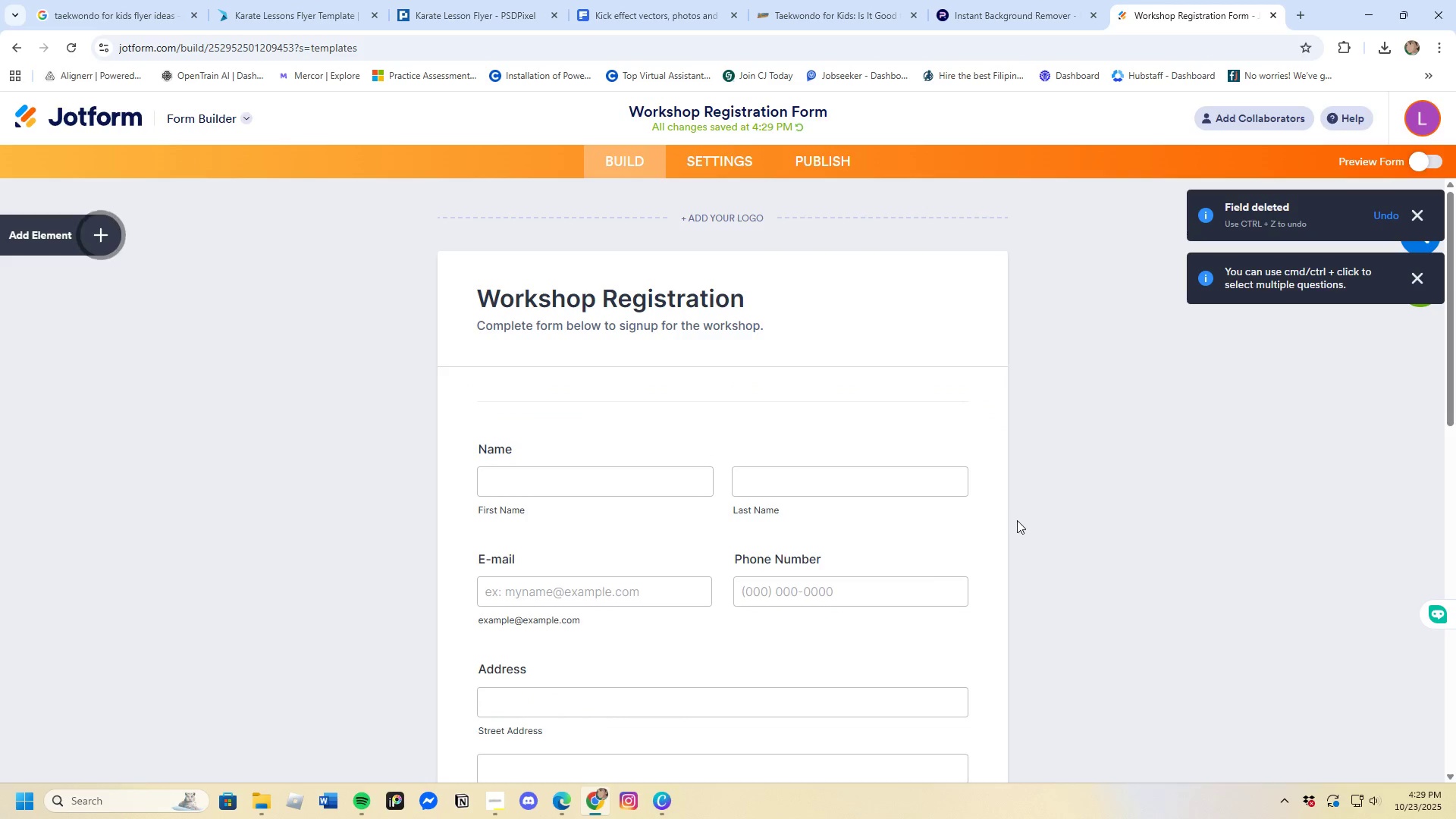 
scroll: coordinate [934, 580], scroll_direction: down, amount: 7.0
 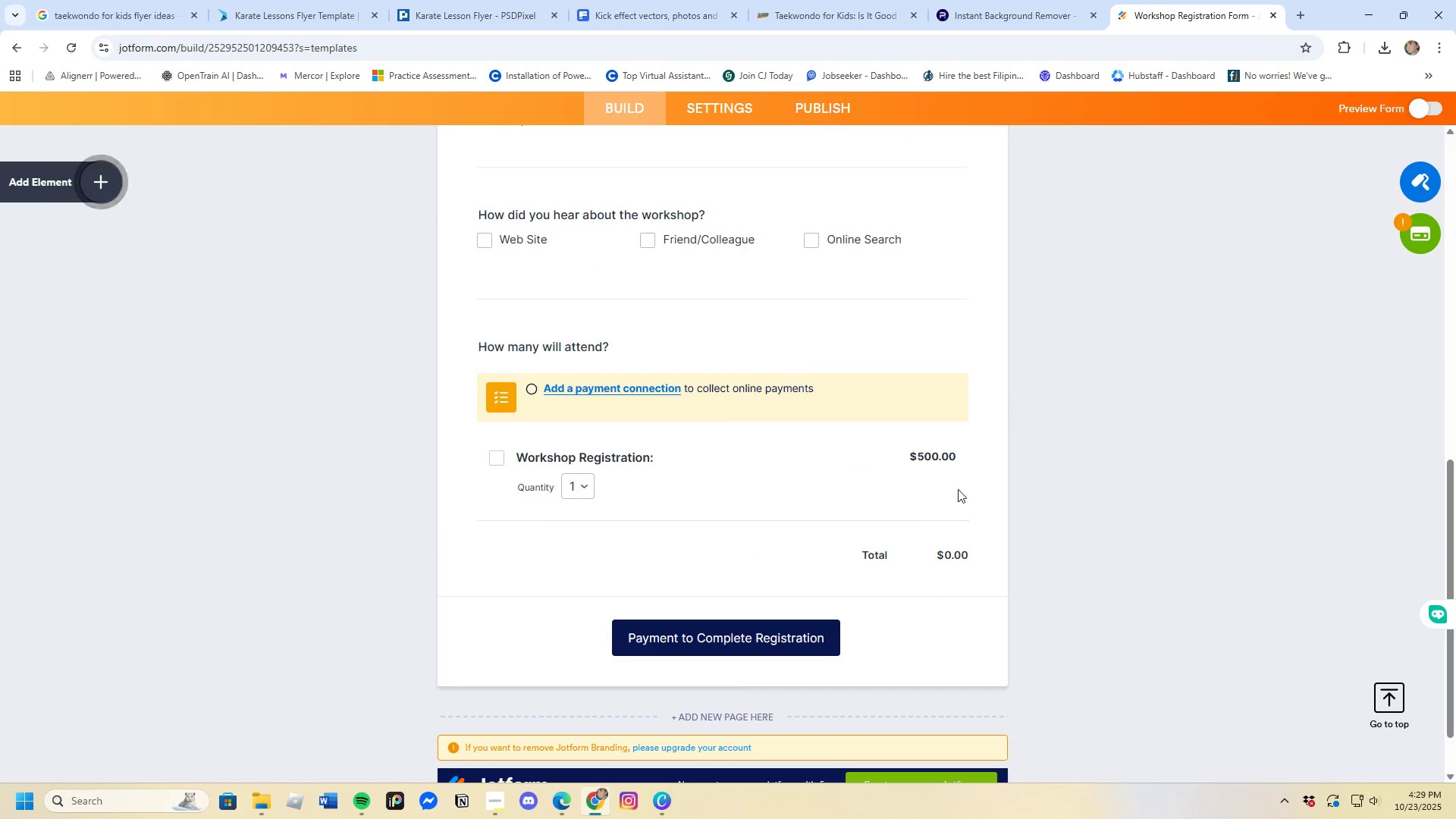 
left_click([932, 456])
 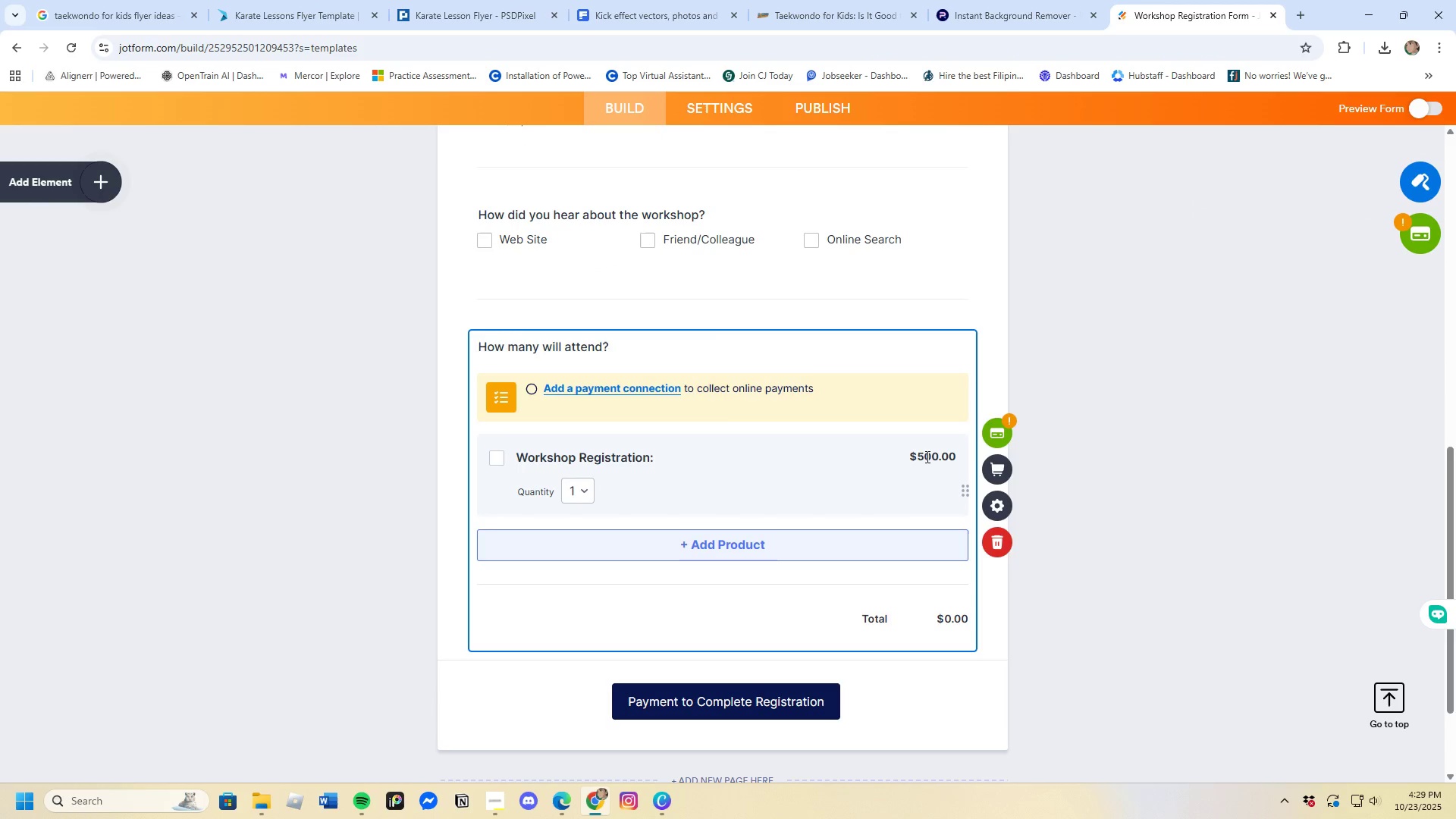 
left_click([926, 457])
 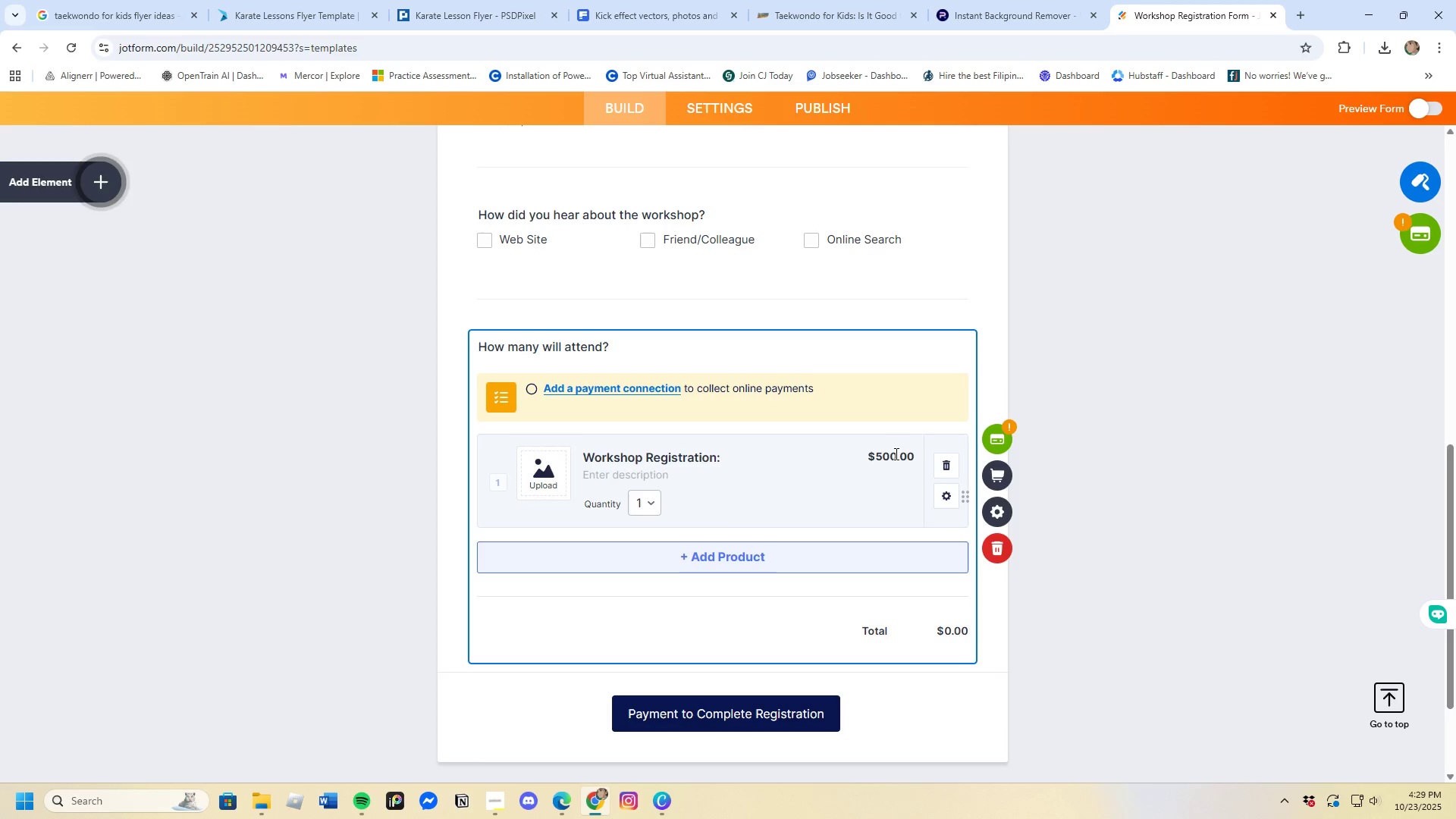 
left_click([896, 453])
 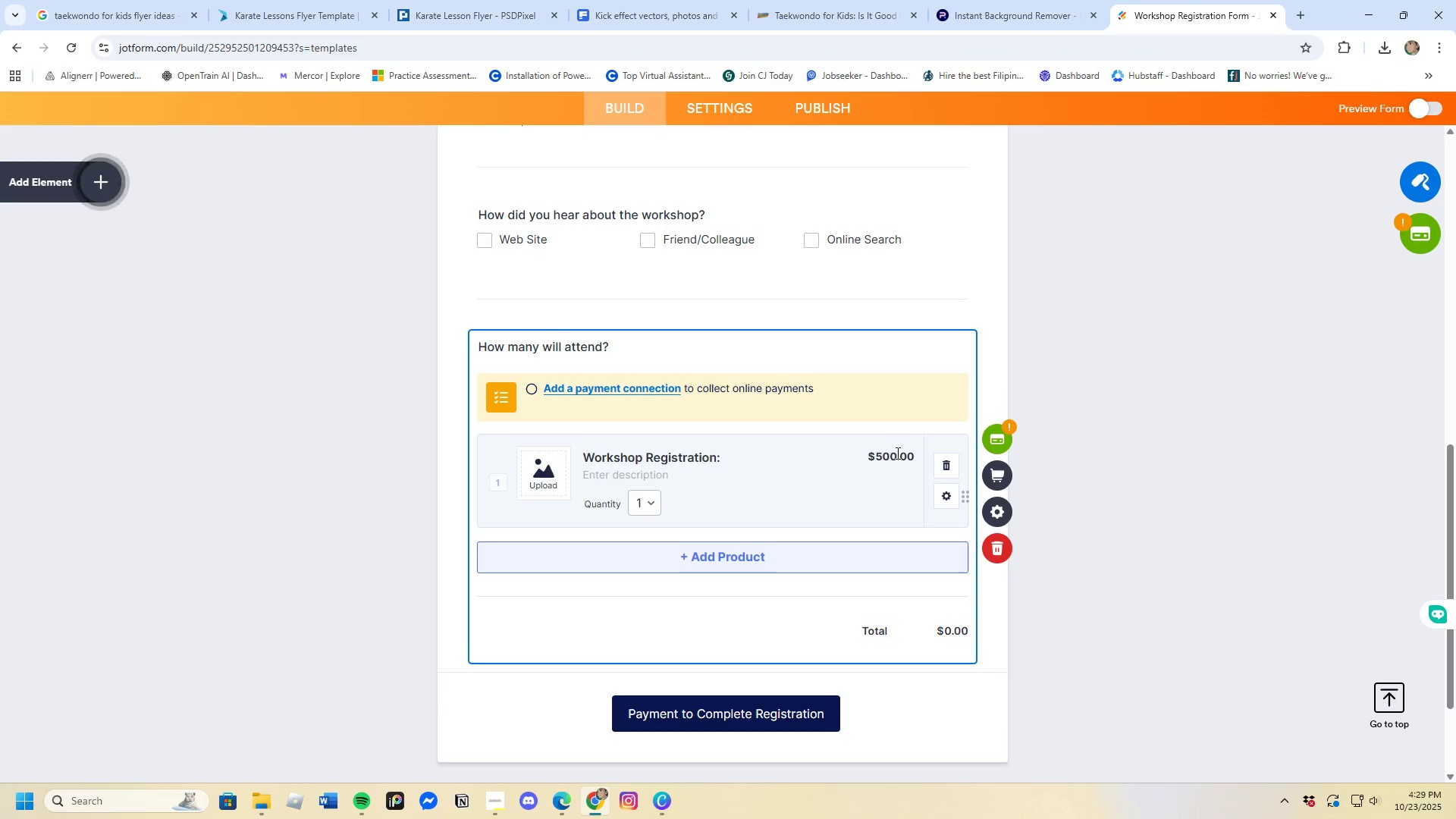 
key(Backspace)
key(Backspace)
key(Backspace)
type(25)
 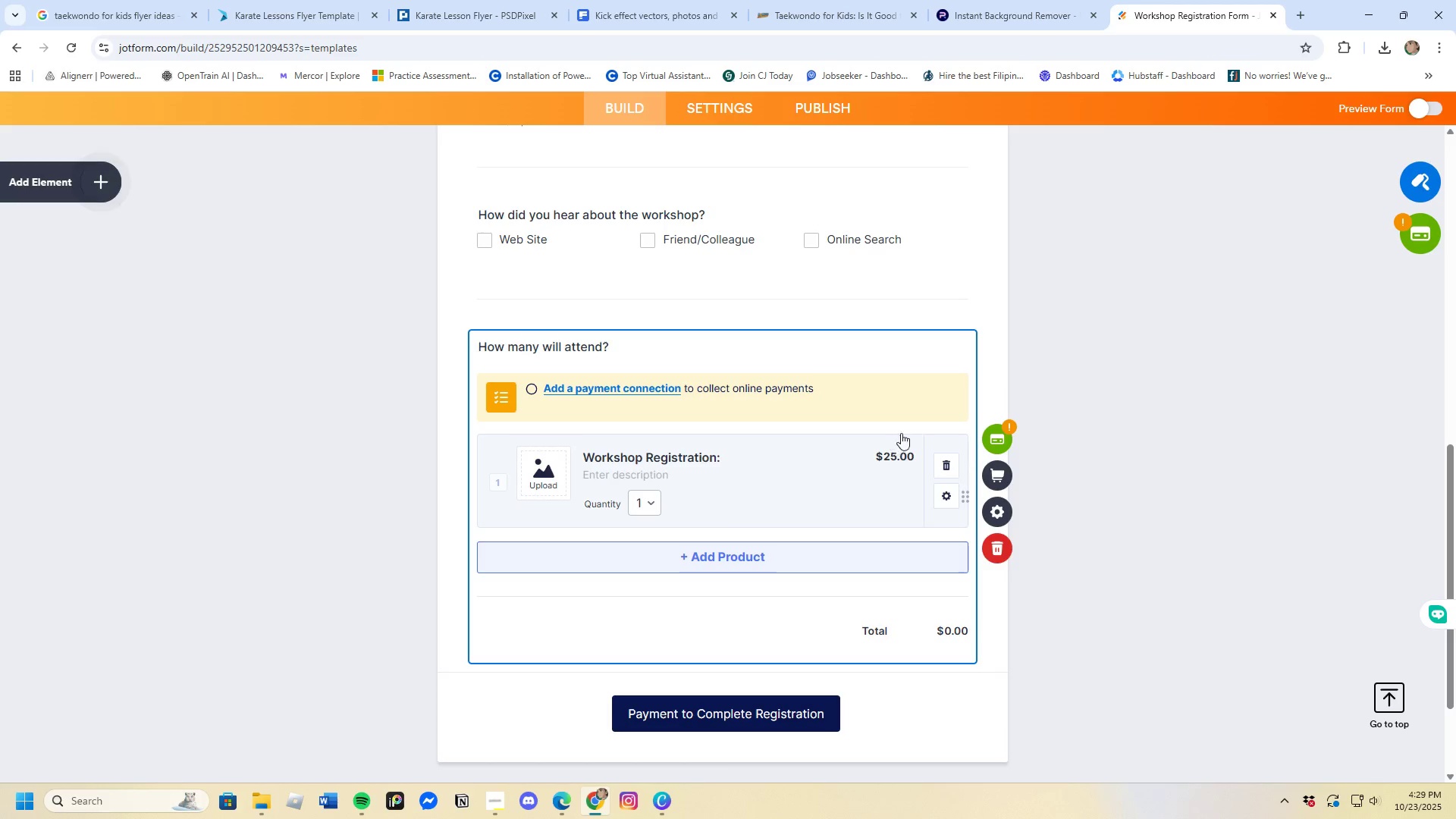 
left_click([1121, 479])
 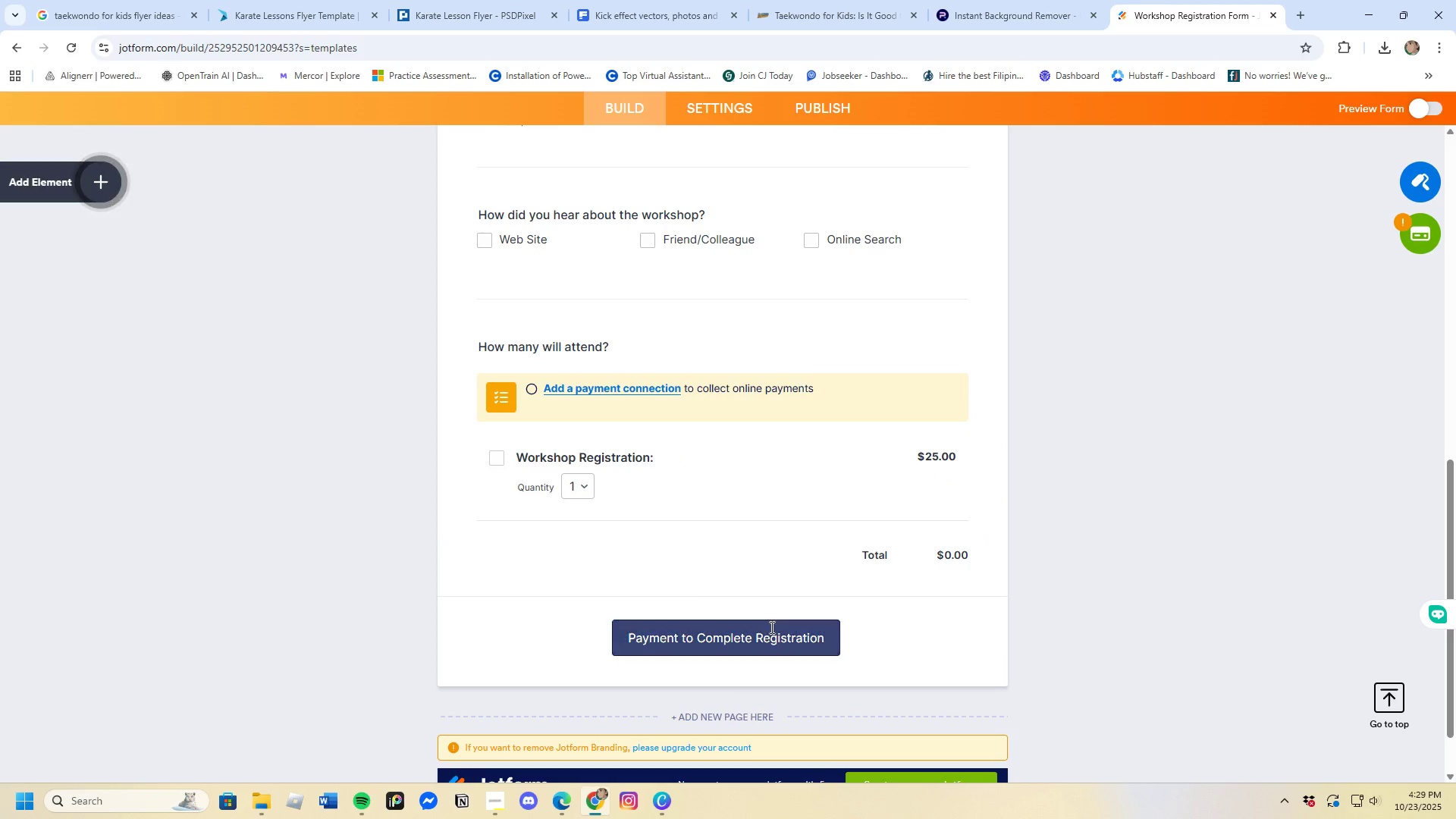 
scroll: coordinate [691, 591], scroll_direction: up, amount: 10.0
 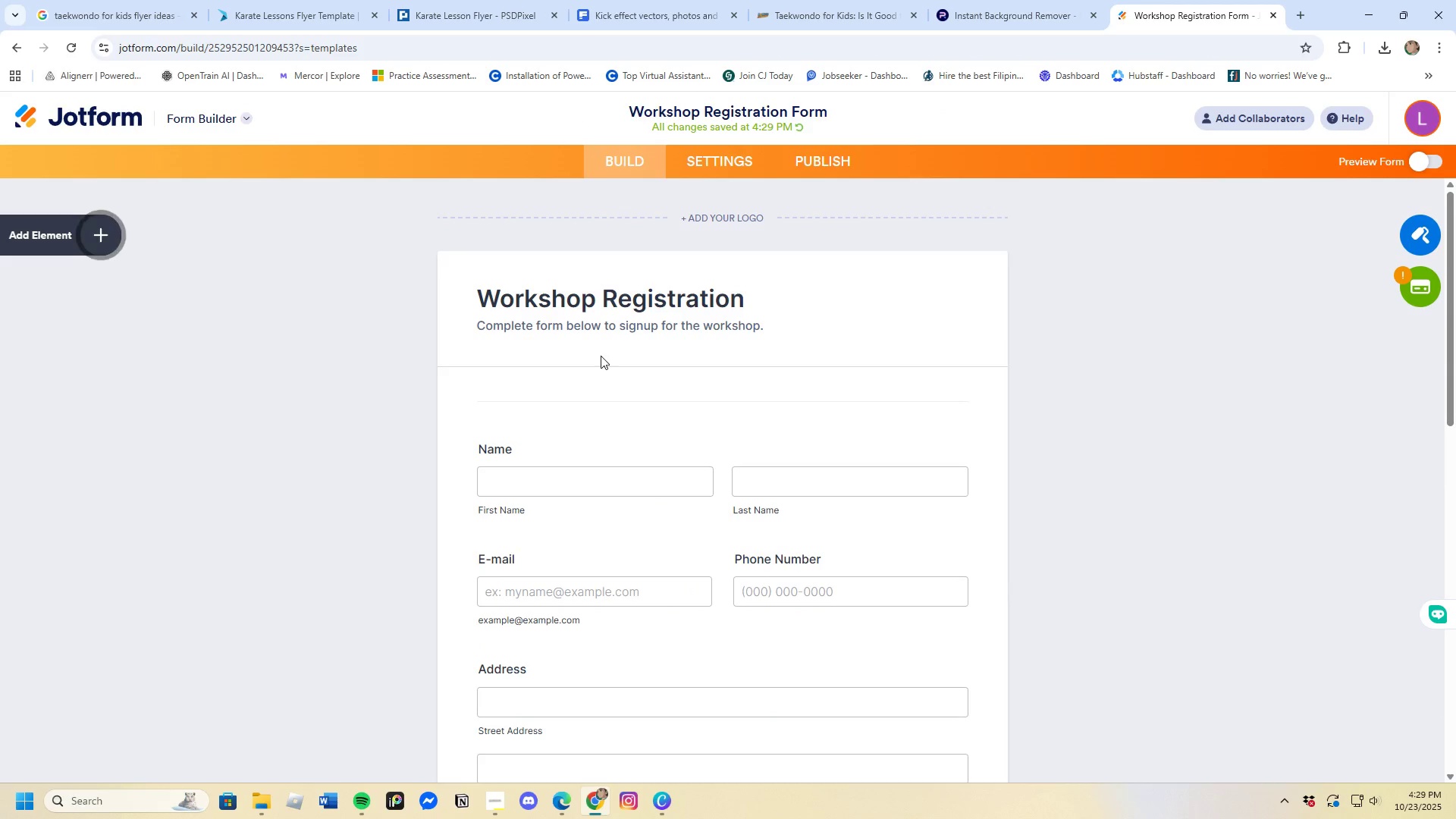 
double_click([607, 329])
 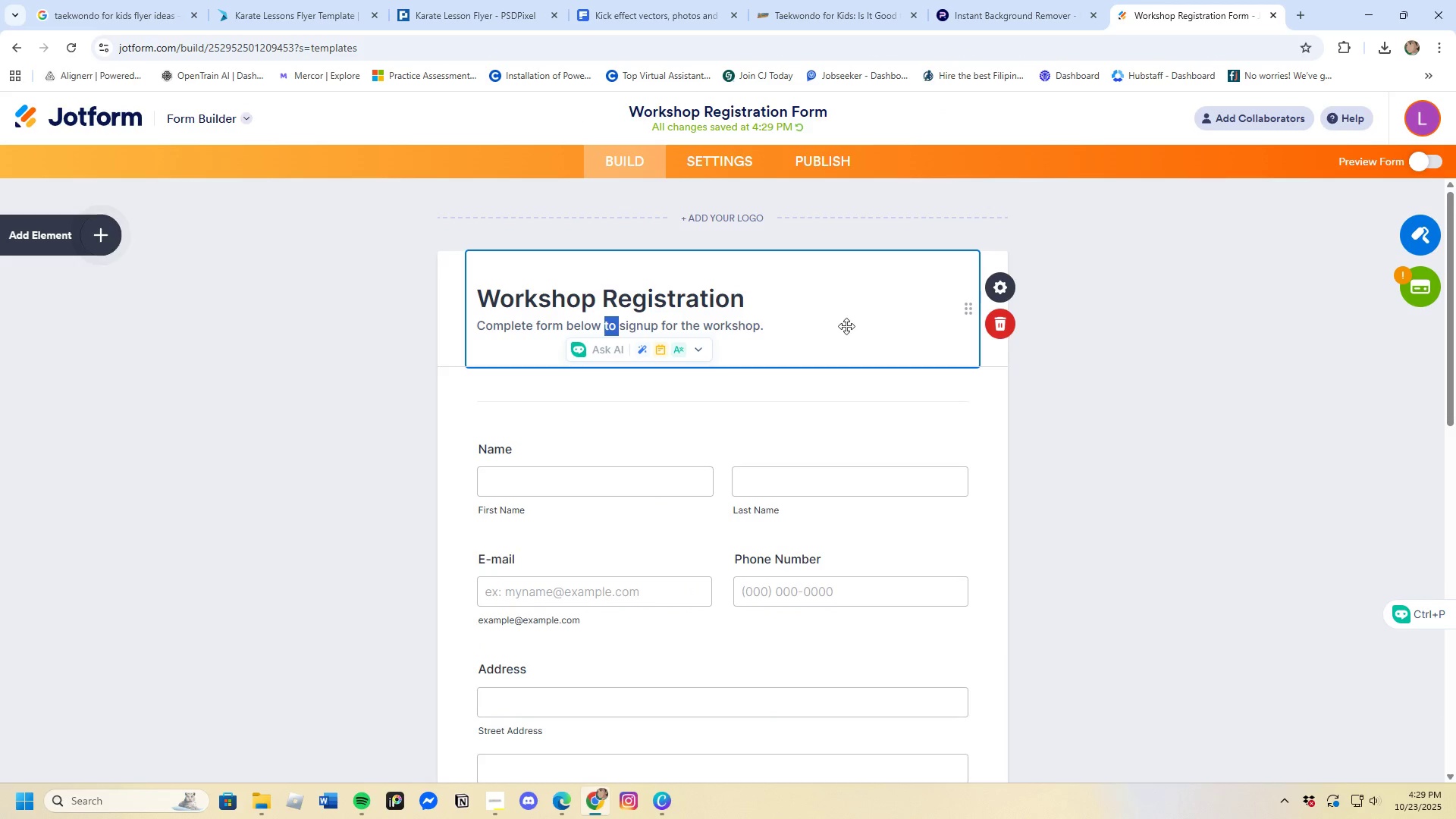 
left_click([847, 326])
 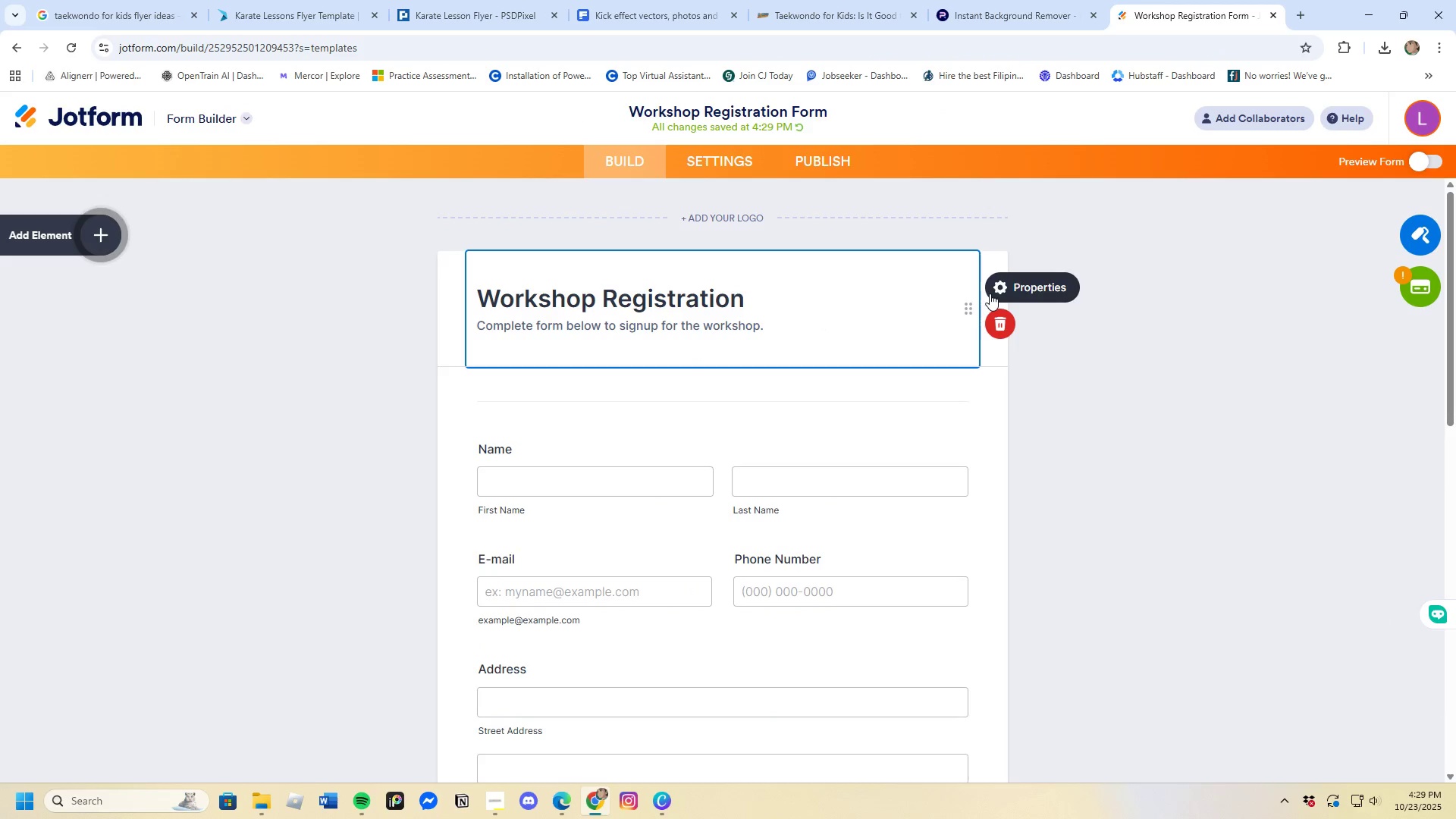 
left_click([990, 293])
 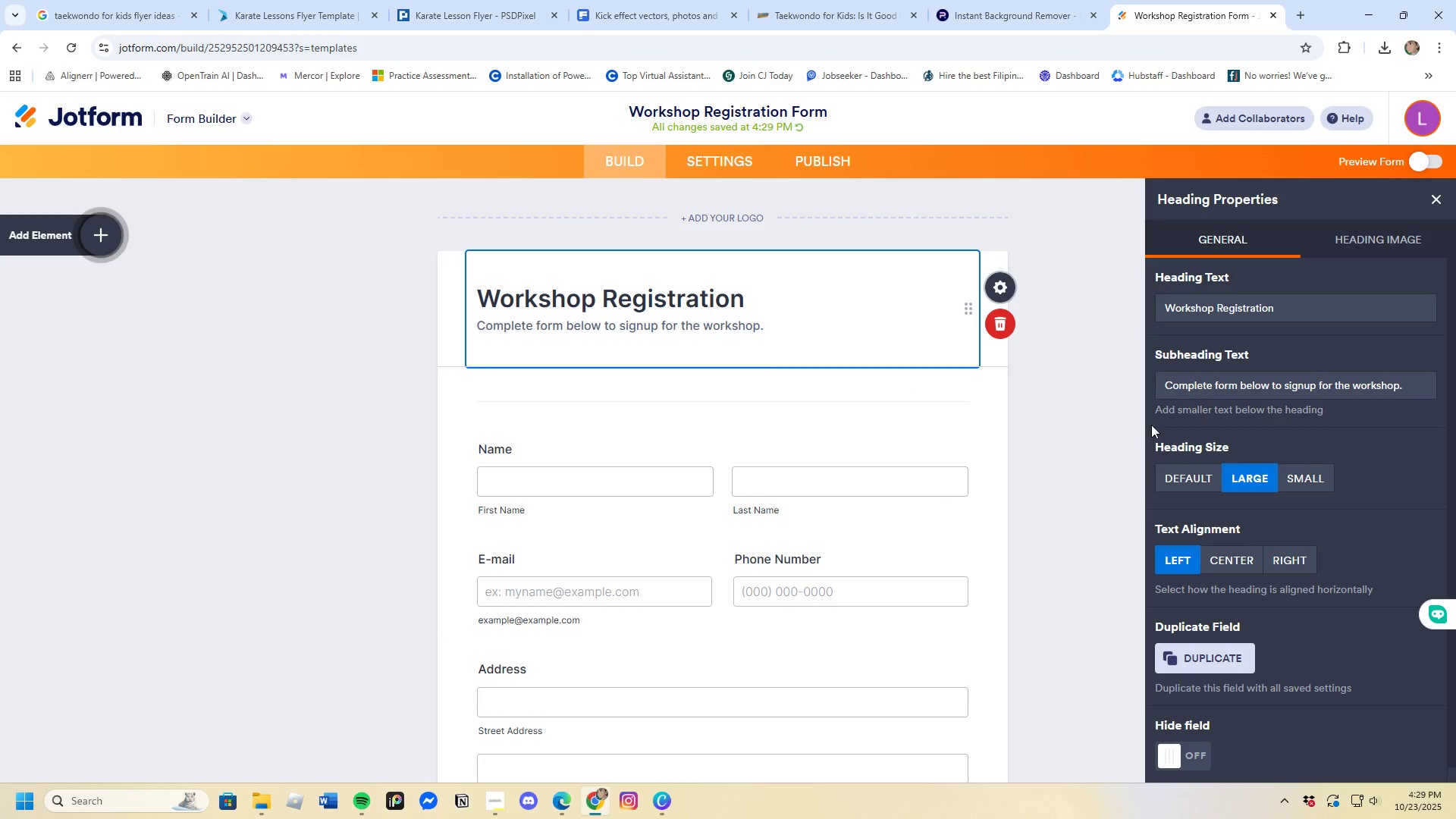 
wait(7.01)
 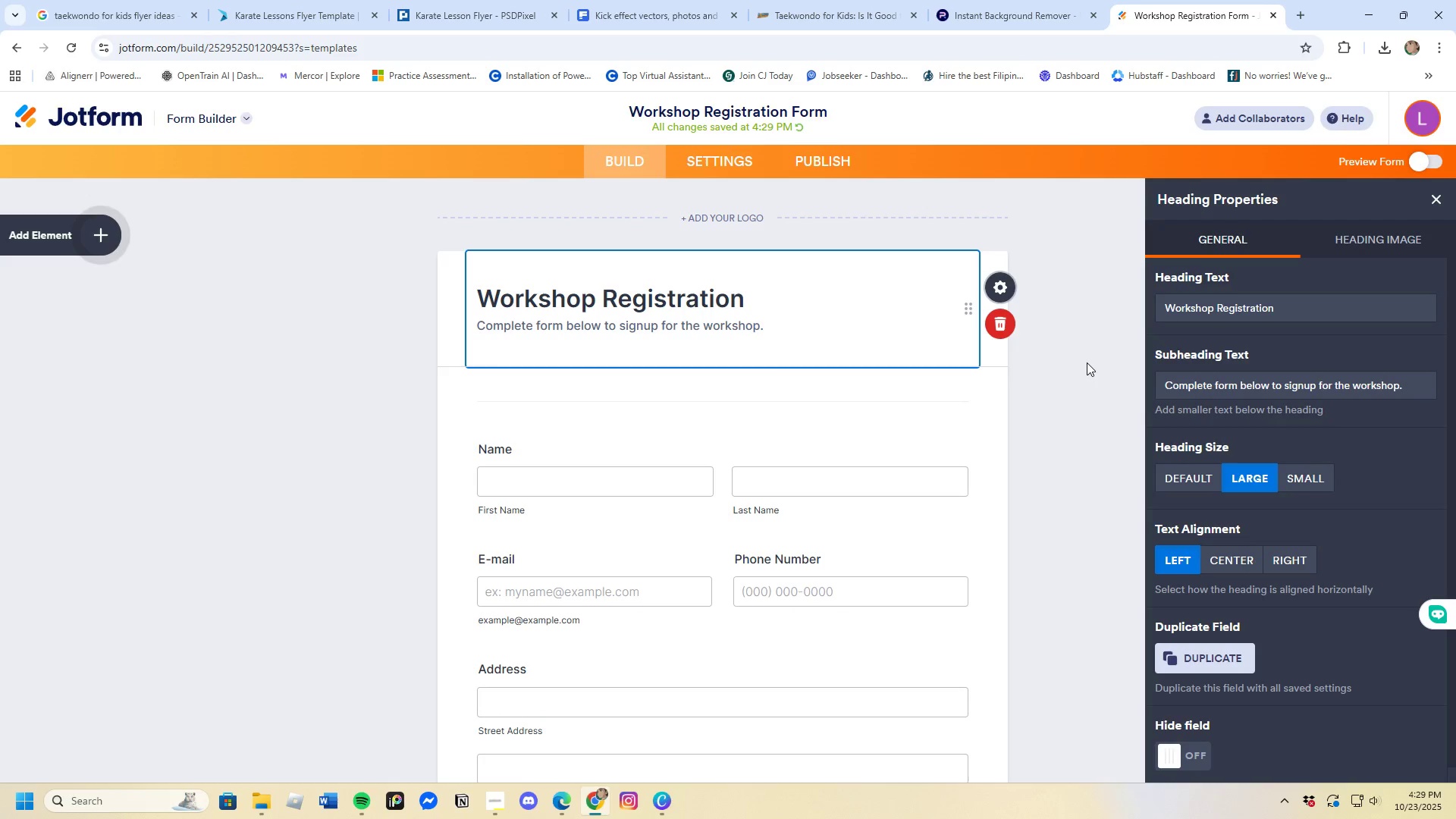 
scroll: coordinate [564, 447], scroll_direction: down, amount: 2.0
 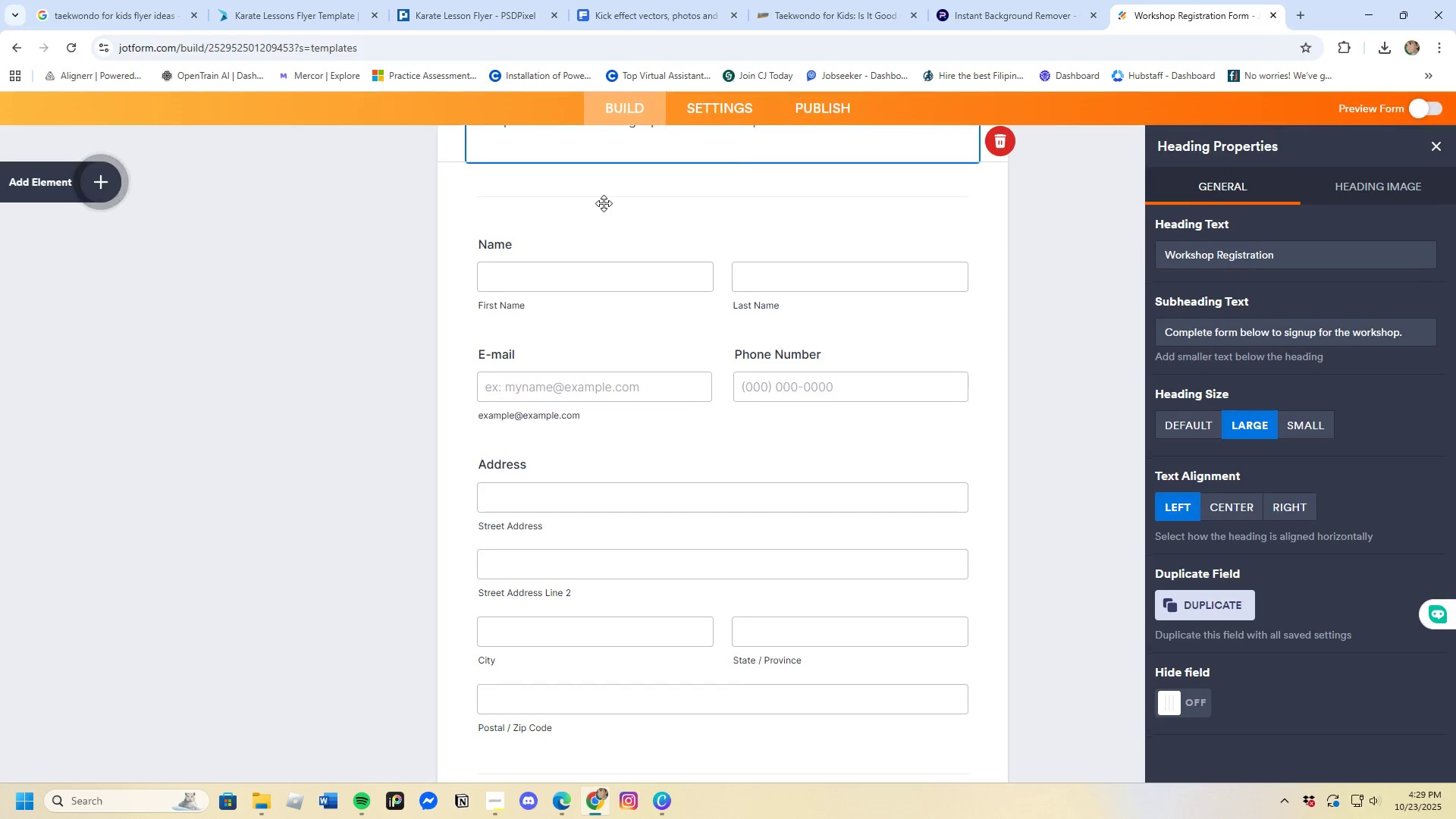 
left_click([604, 203])
 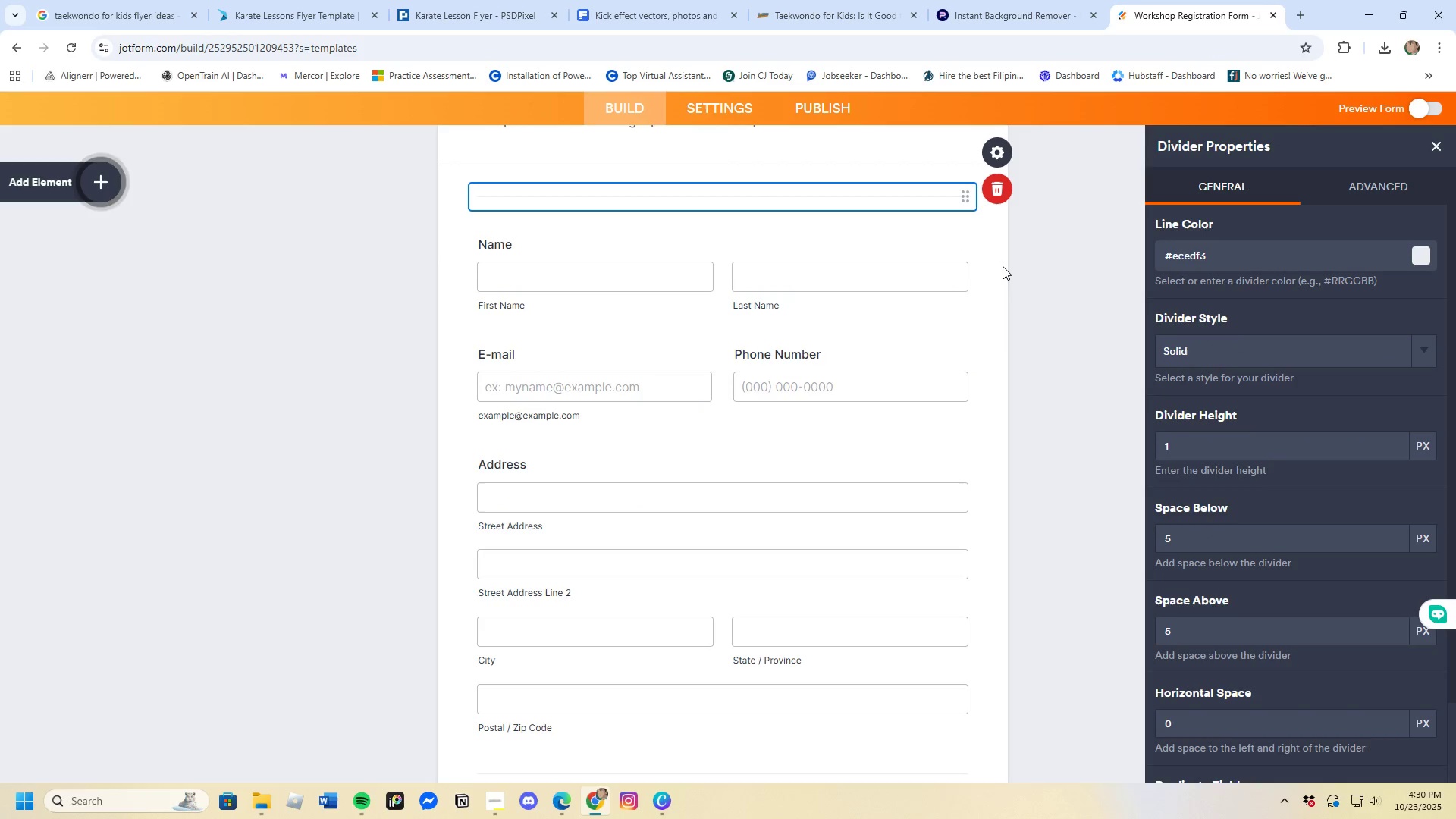 
scroll: coordinate [805, 343], scroll_direction: up, amount: 1.0
 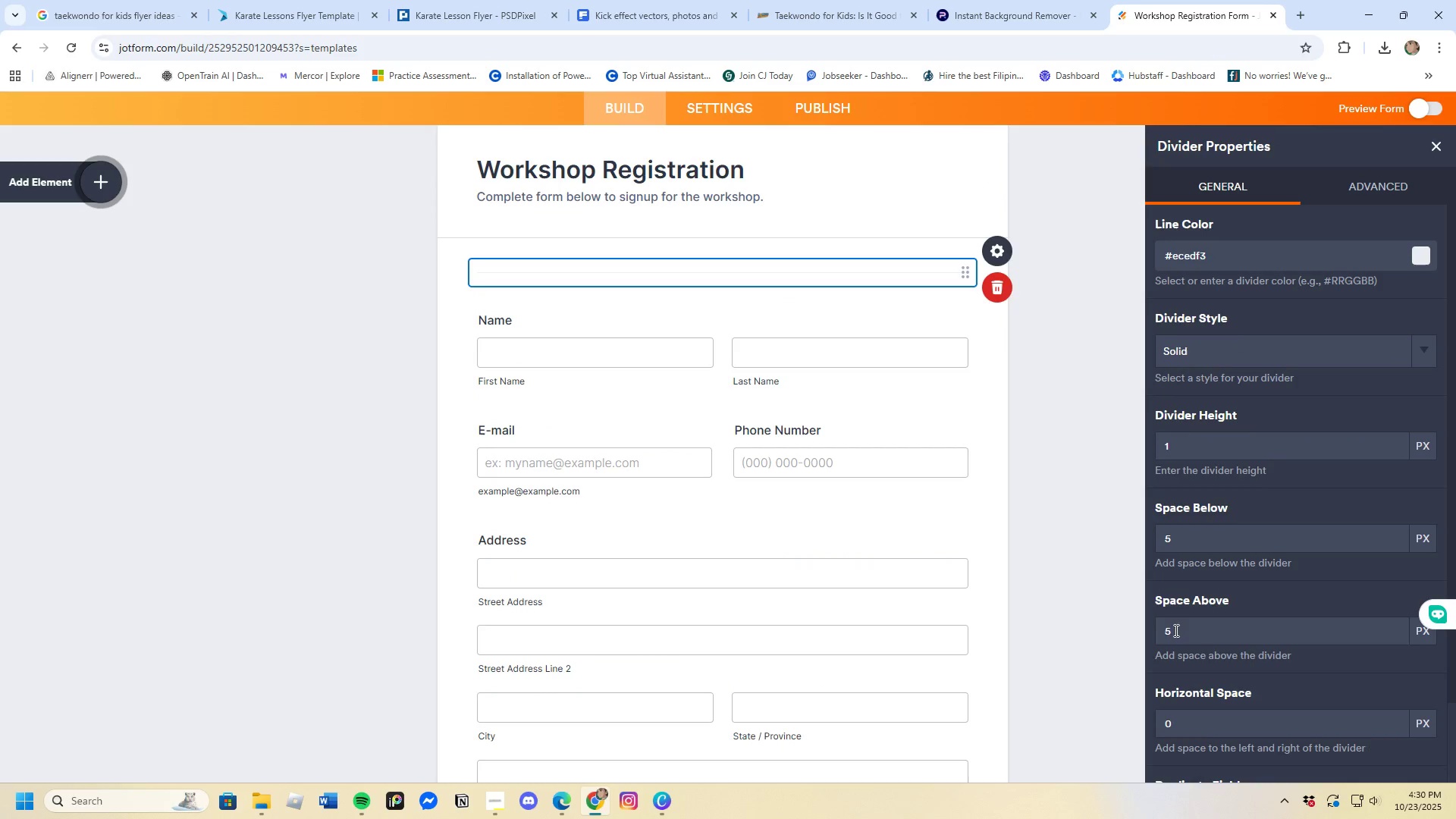 
scroll: coordinate [1228, 643], scroll_direction: down, amount: 3.0
 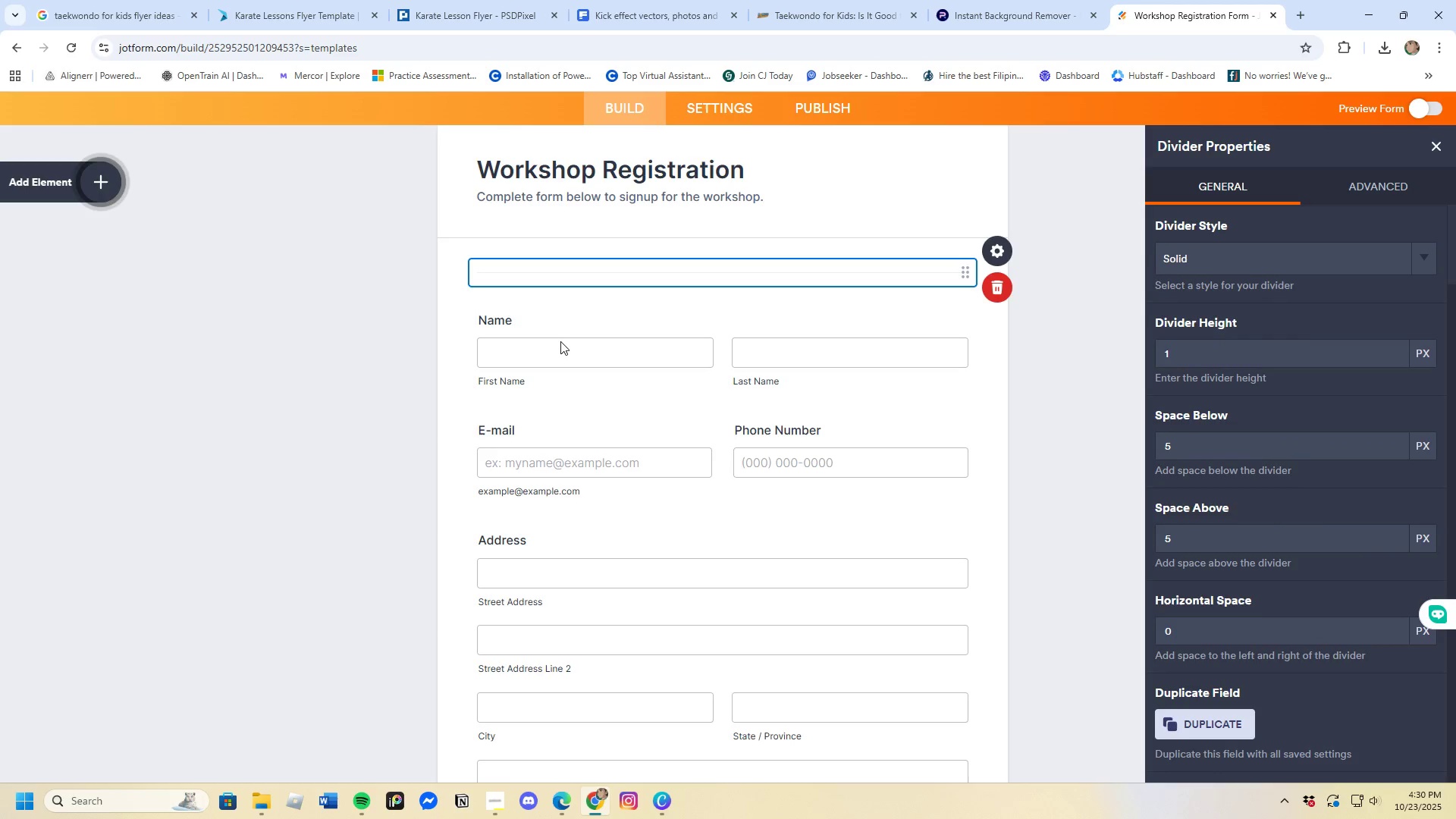 
scroll: coordinate [657, 369], scroll_direction: up, amount: 2.0
 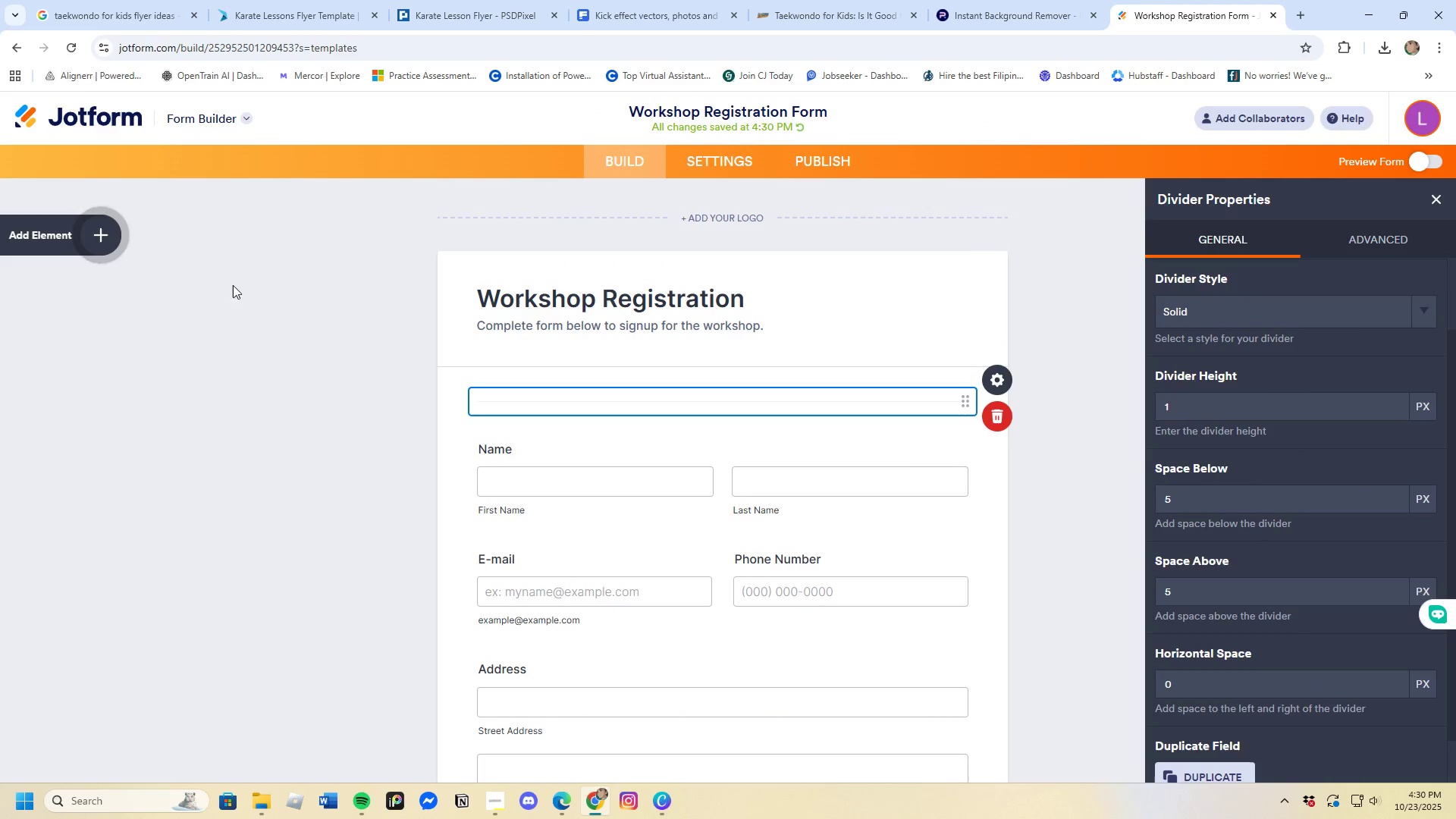 
wait(8.74)
 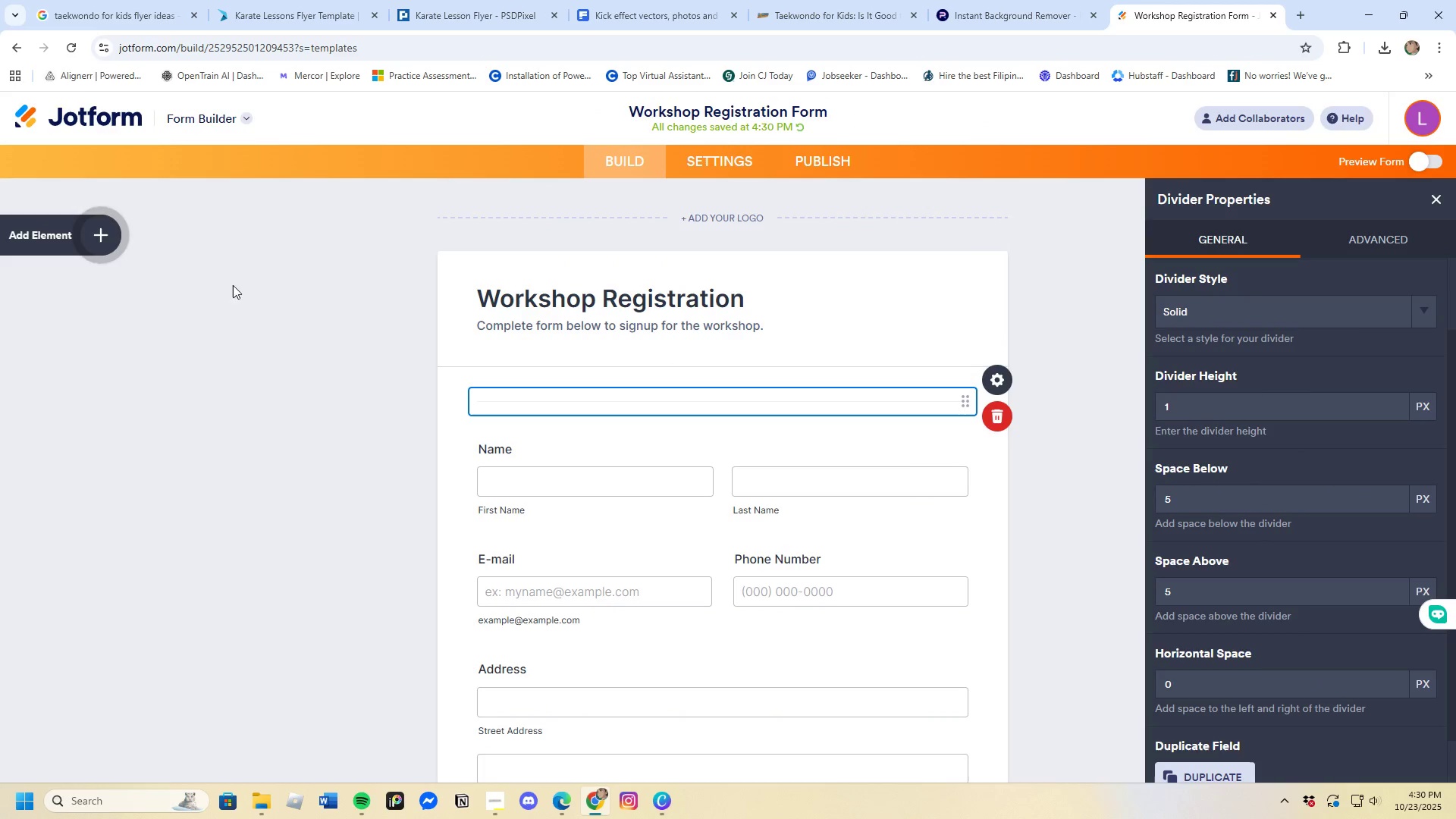 
left_click([533, 308])
 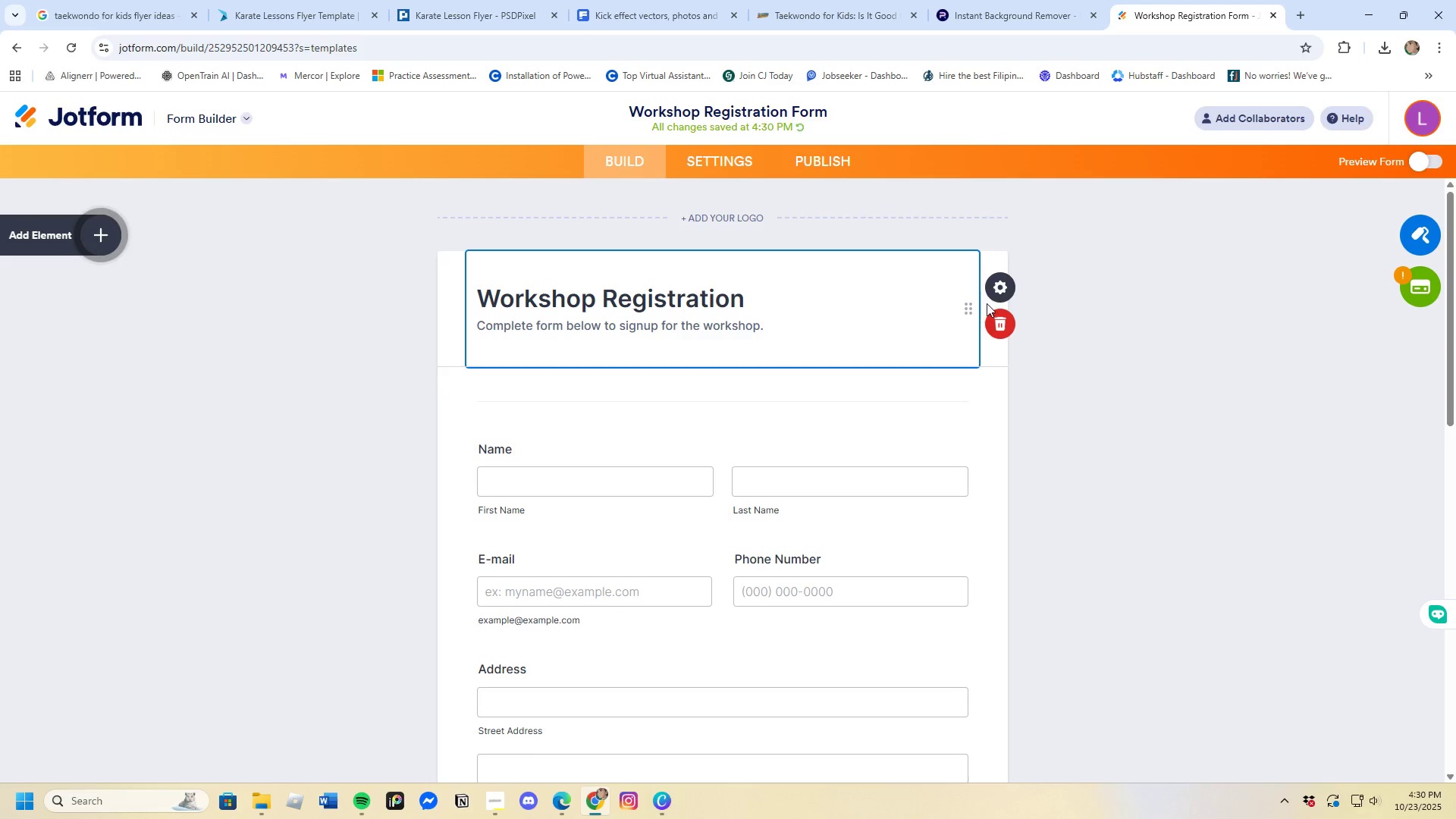 
left_click([990, 297])
 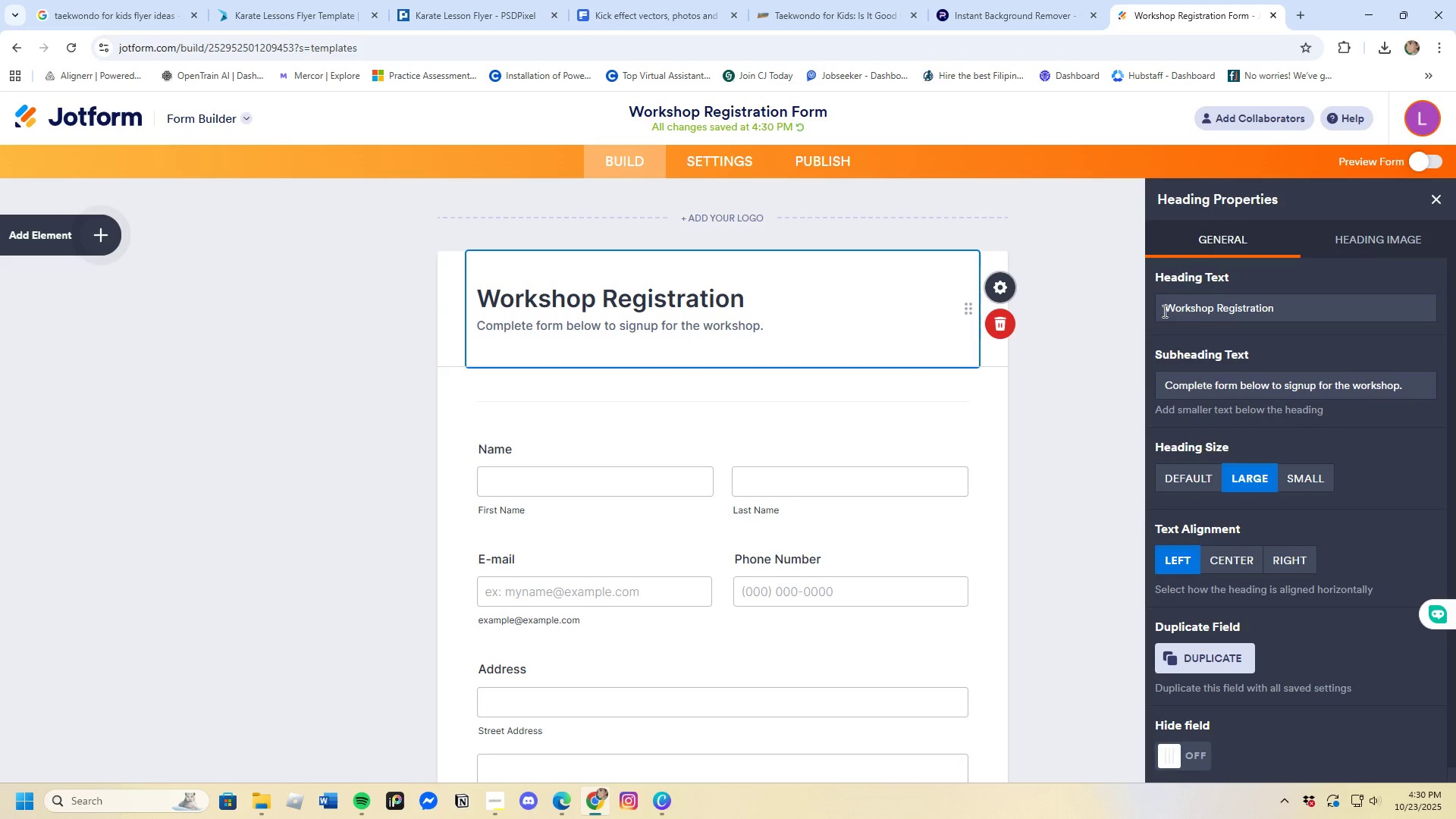 
left_click([1167, 309])
 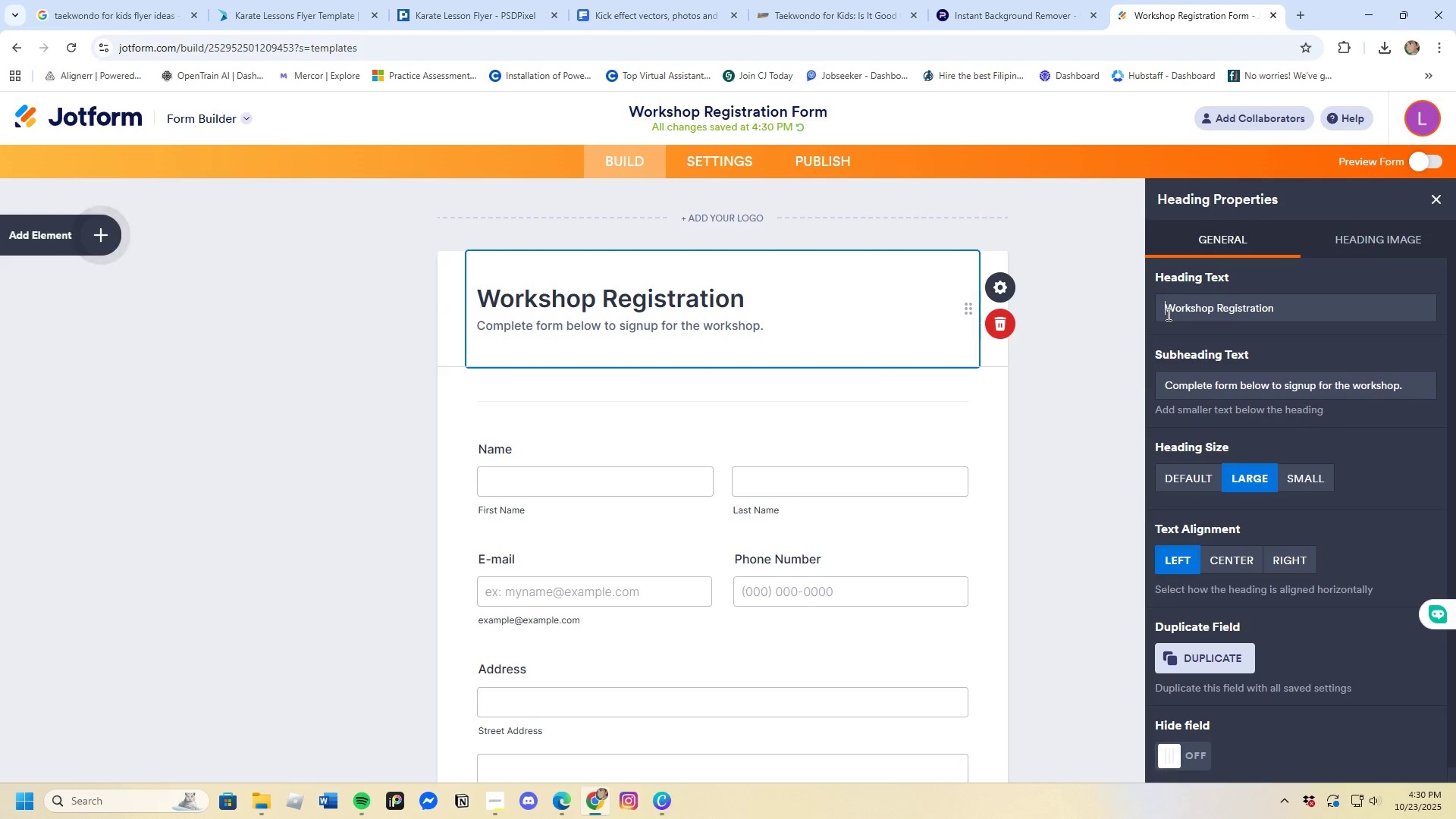 
type(Taekwondo for Kids )
 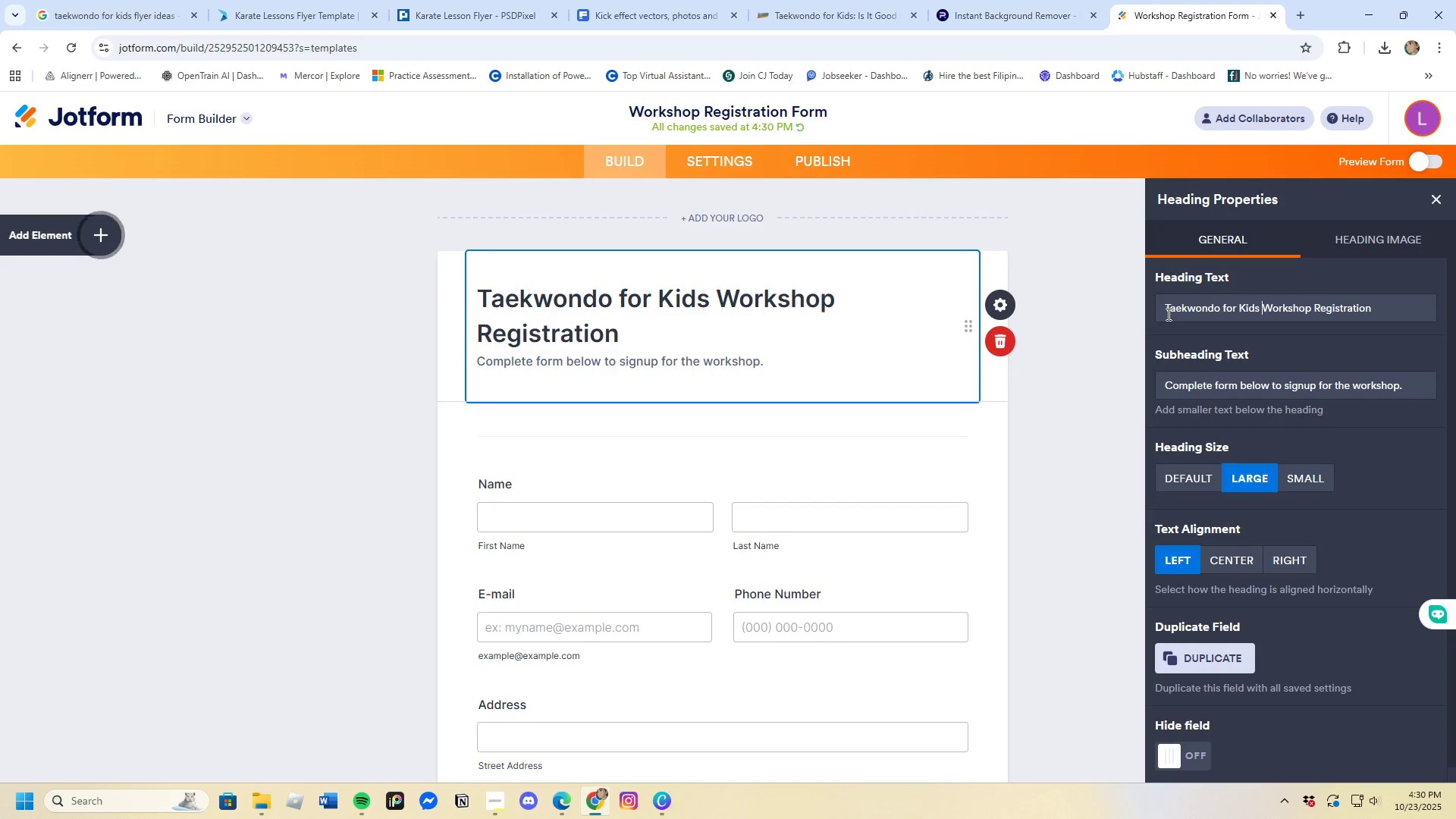 
wait(5.55)
 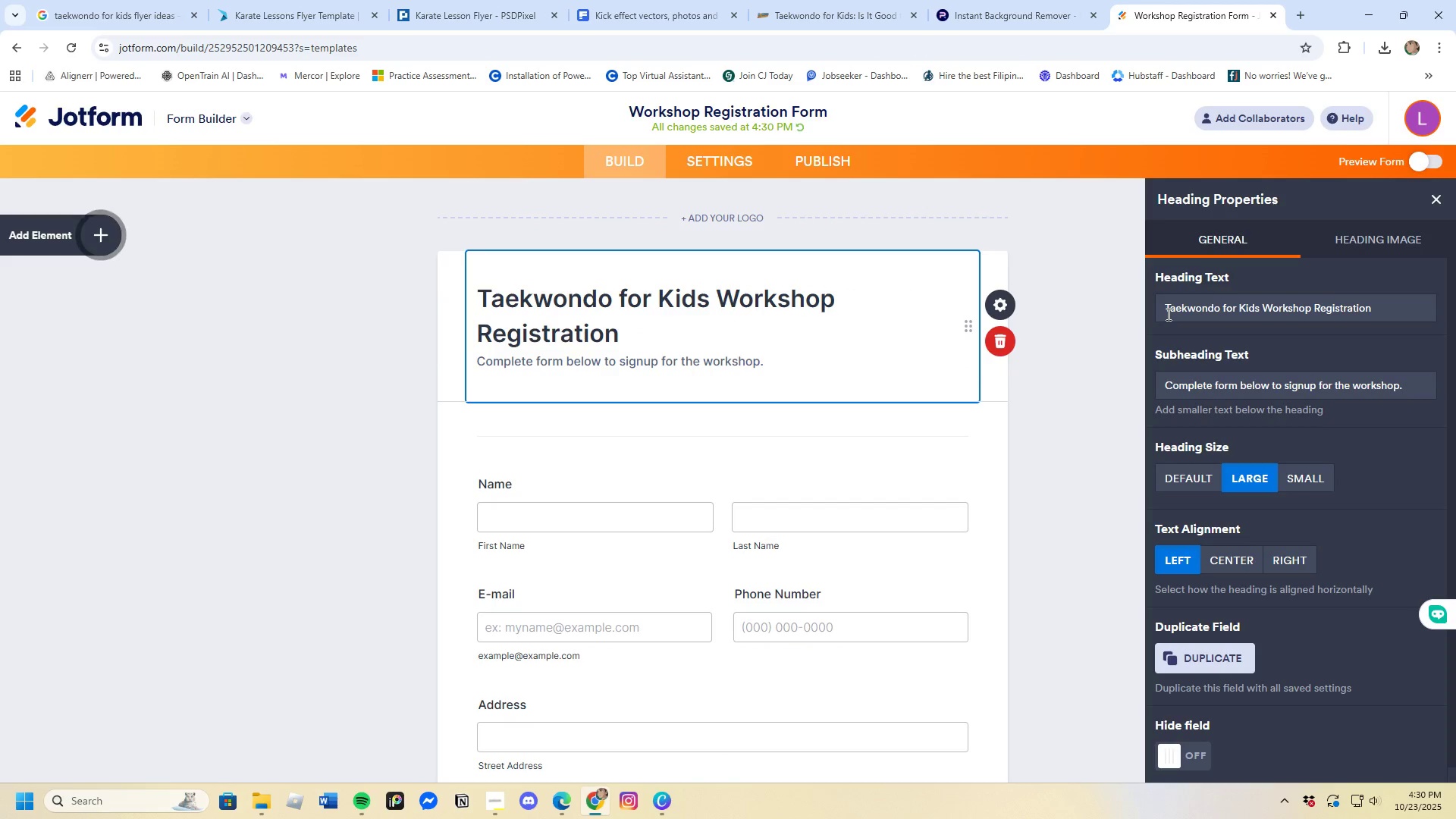 
left_click([725, 303])
 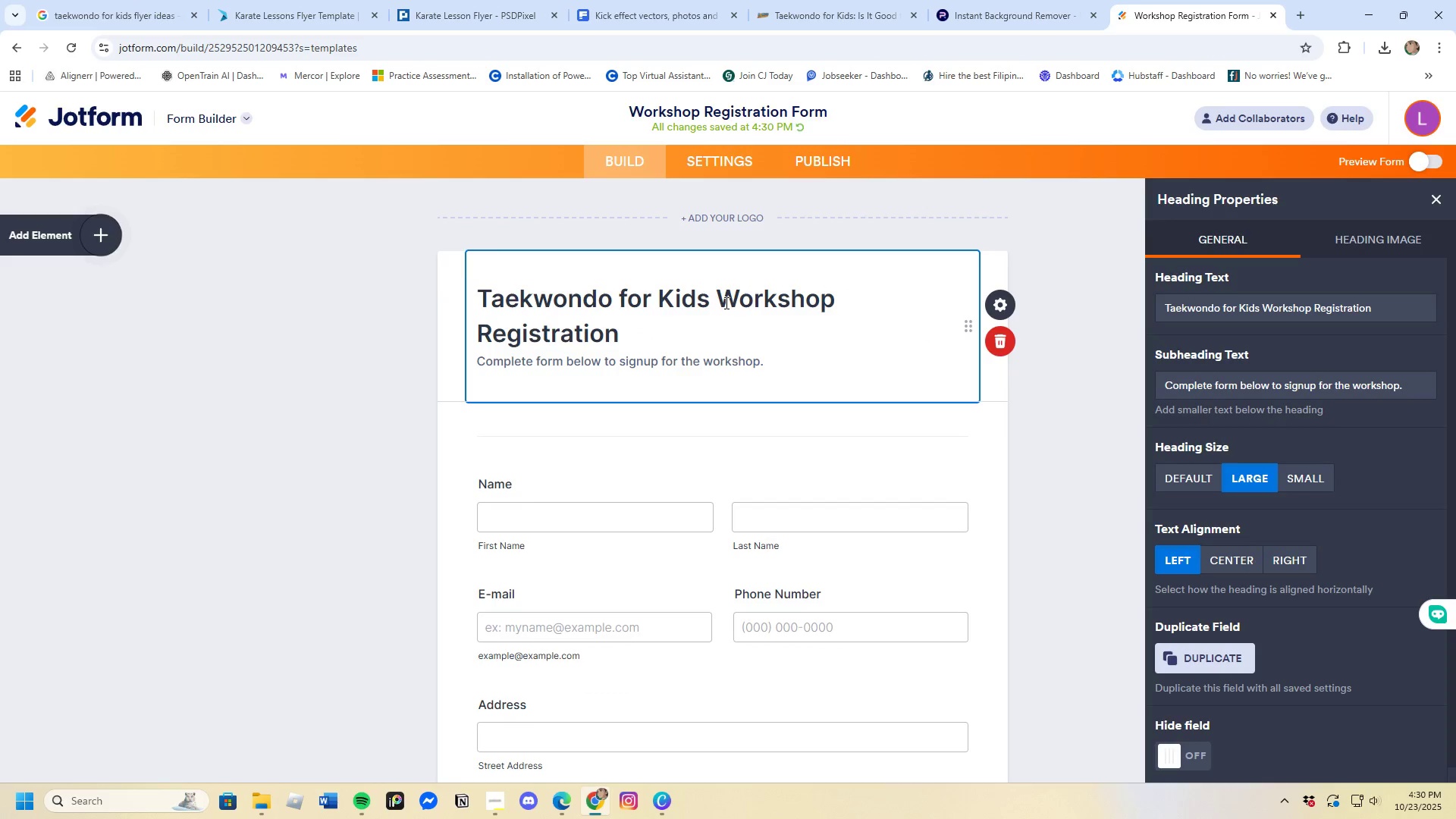 
key(Enter)
 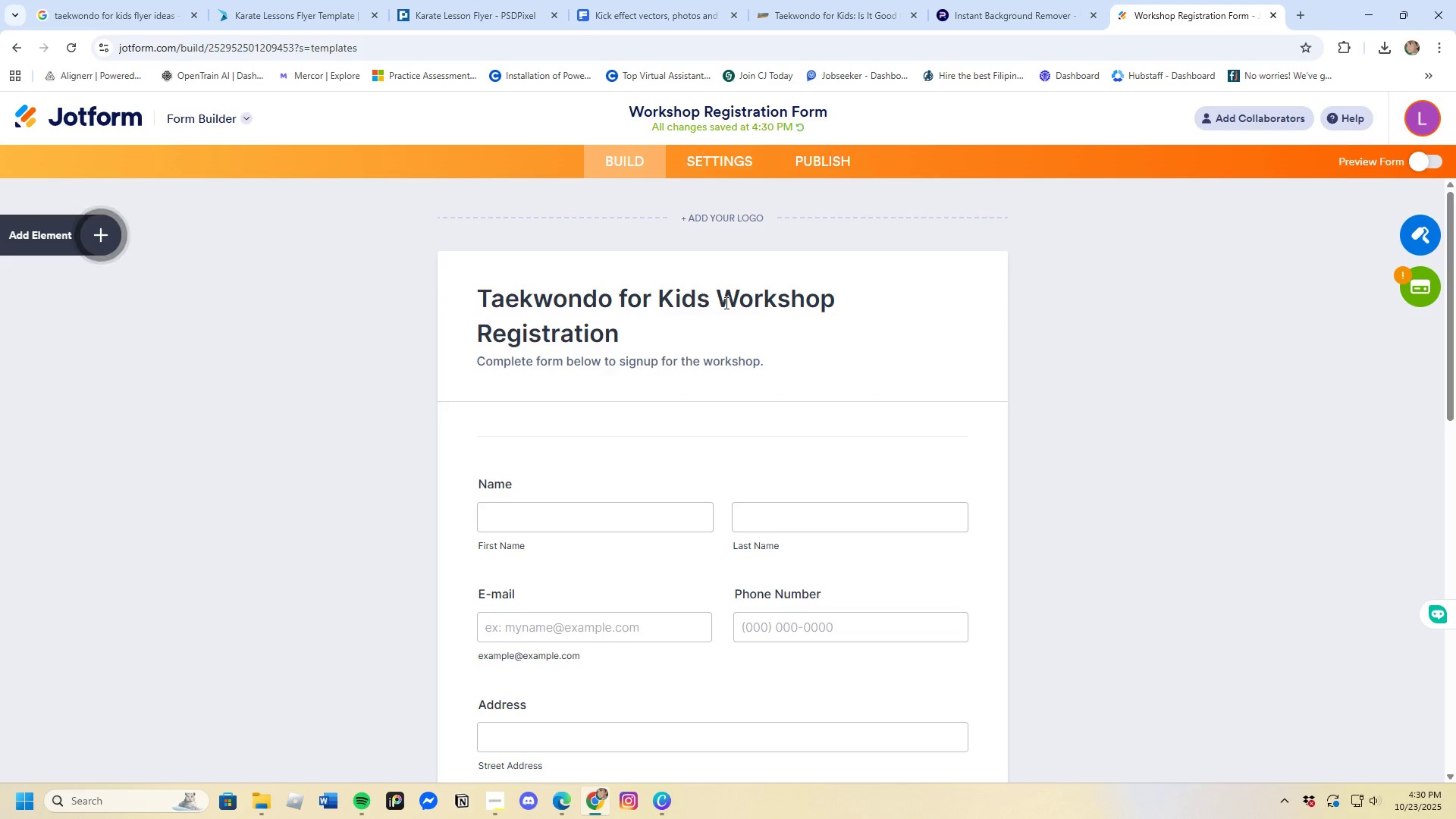 
left_click([725, 303])
 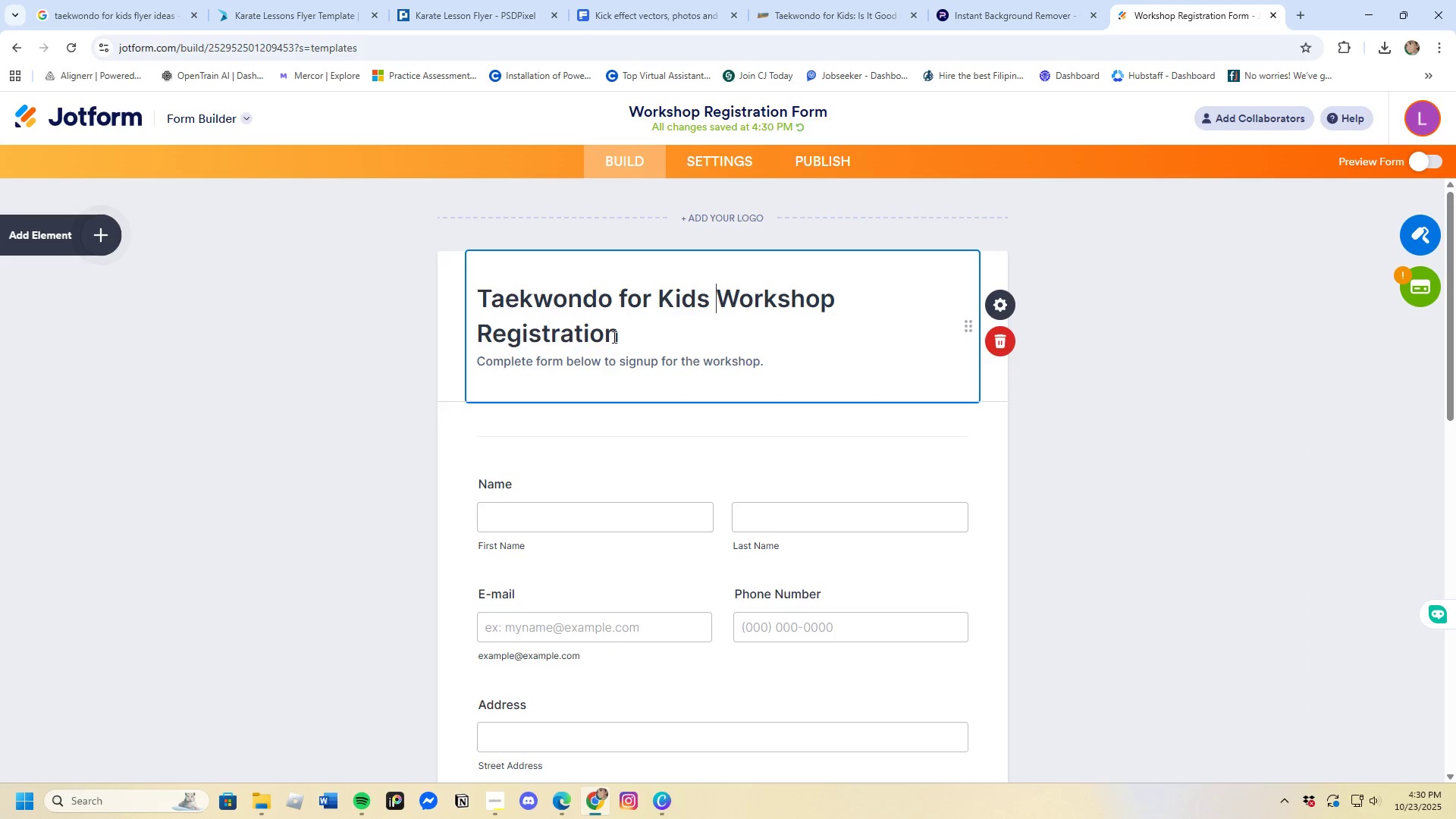 
left_click_drag(start_coordinate=[611, 339], to_coordinate=[635, 341])
 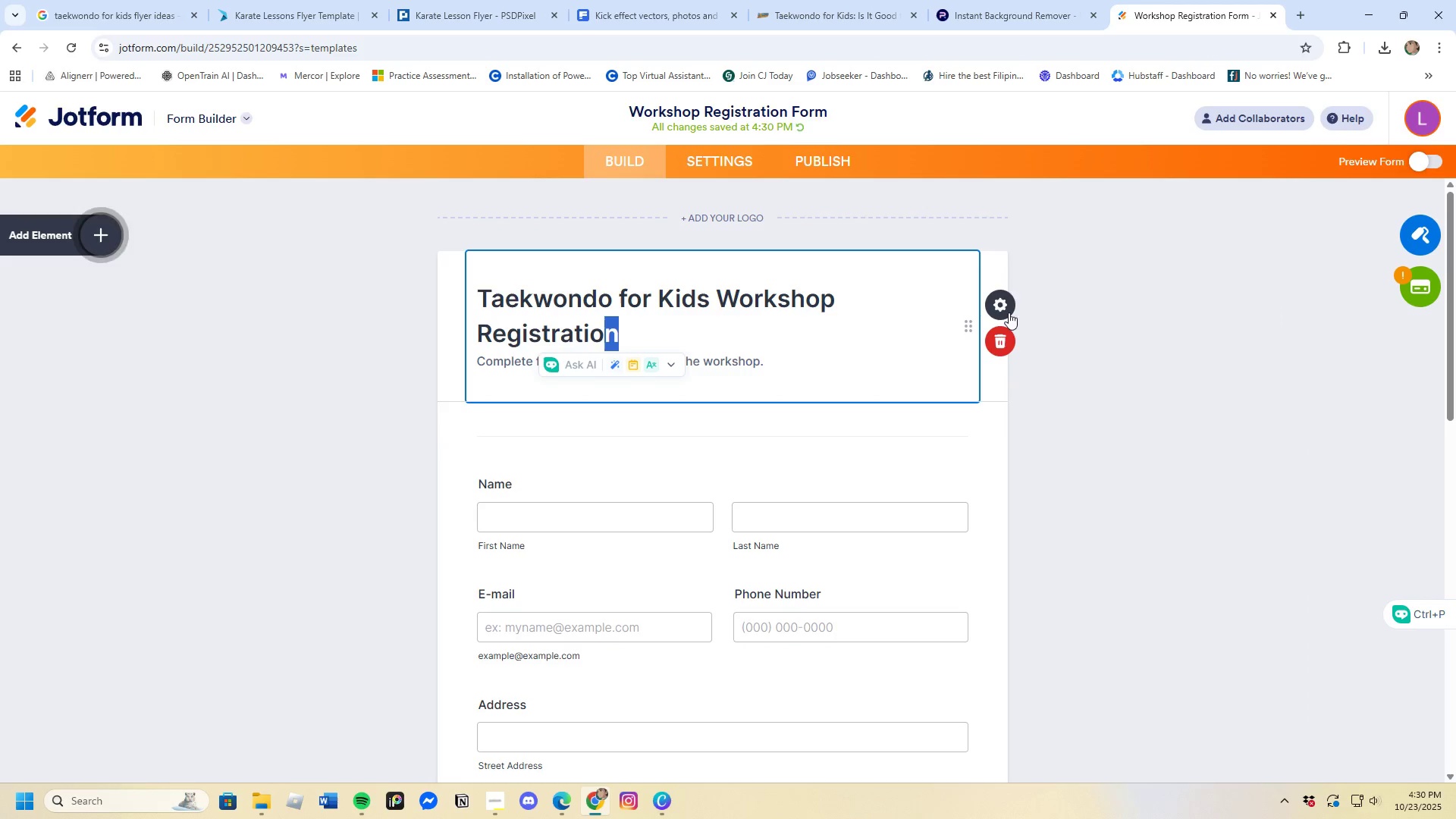 
left_click([1000, 308])
 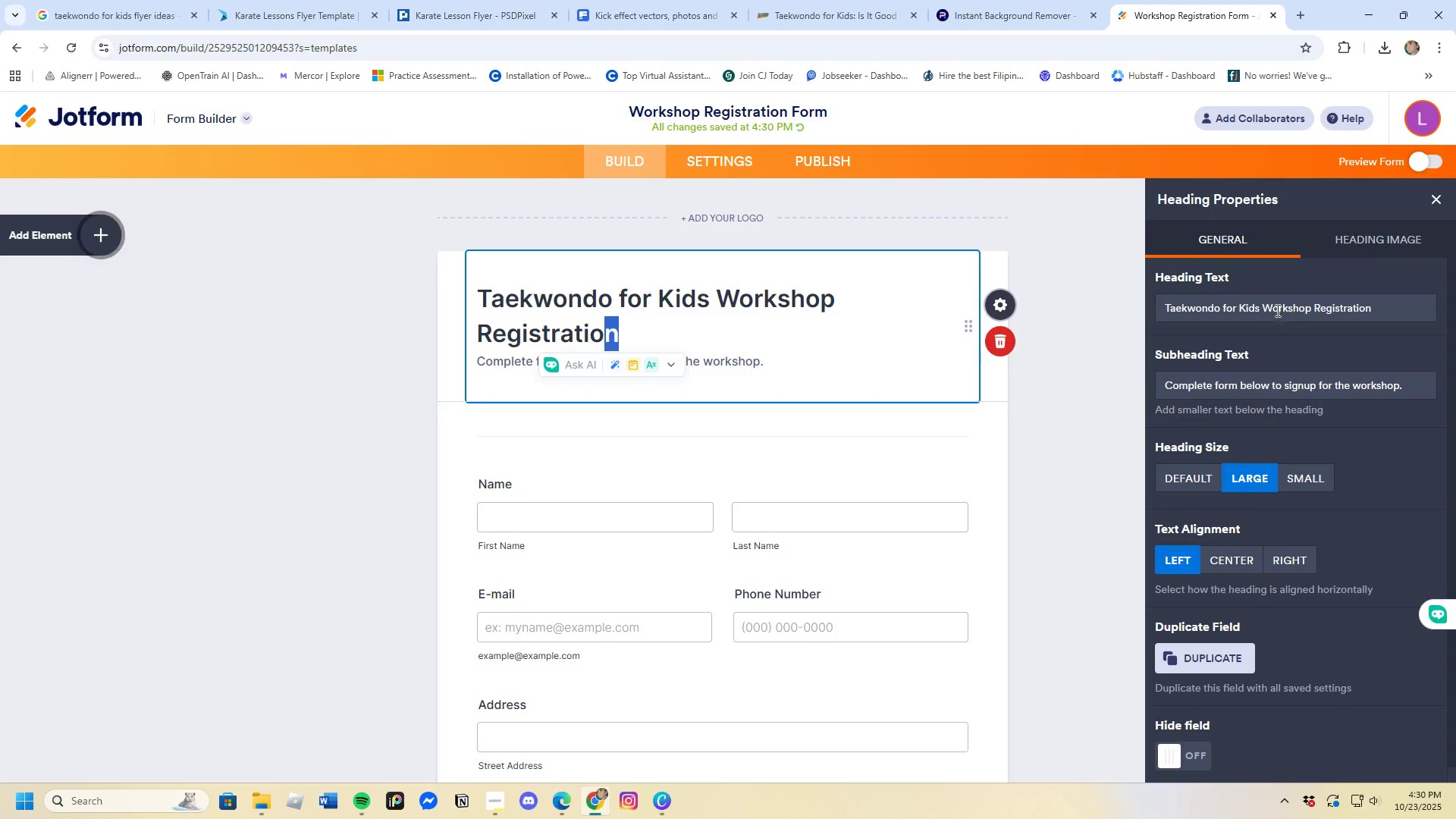 
left_click([1266, 309])
 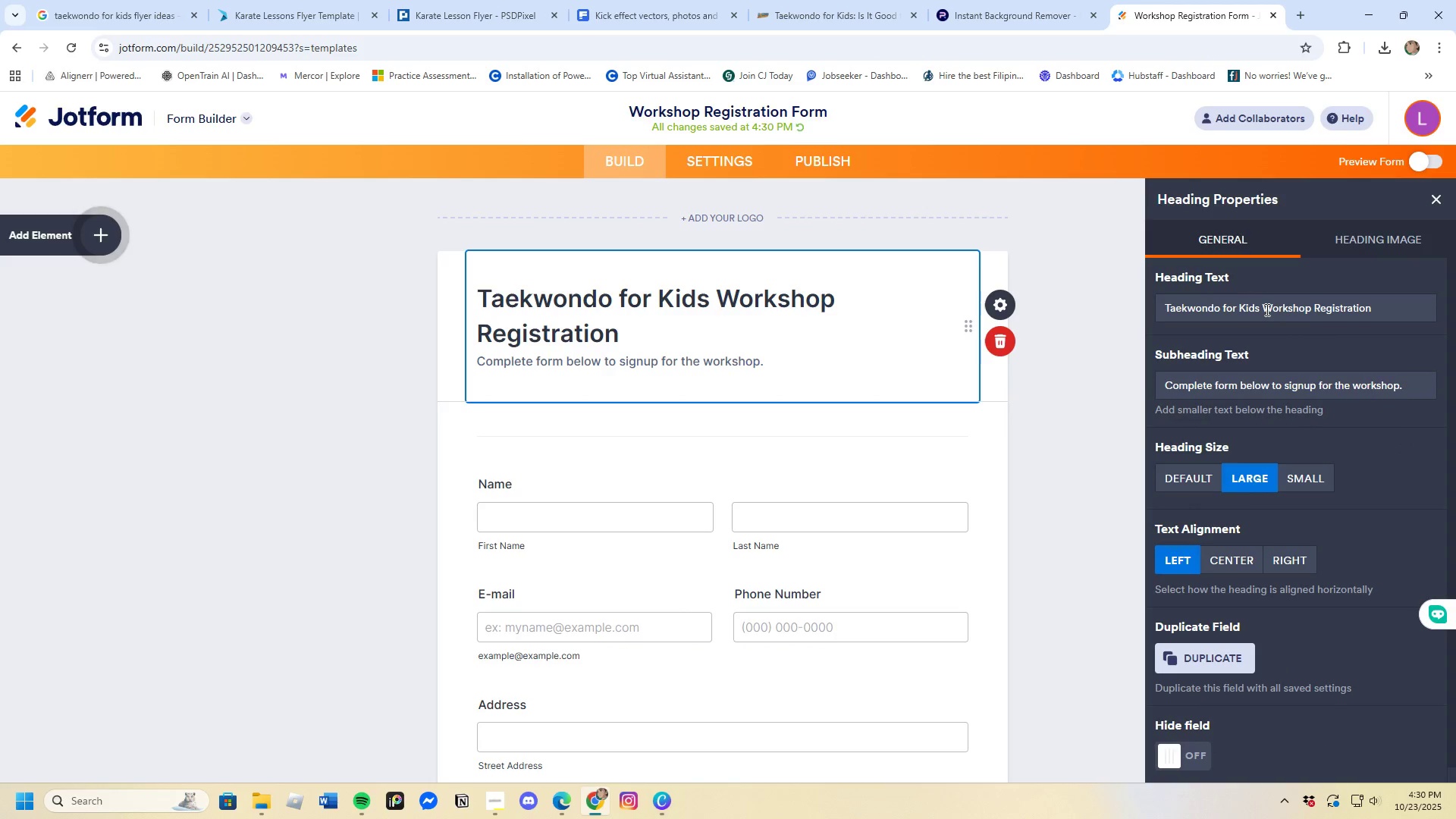 
key(Enter)
 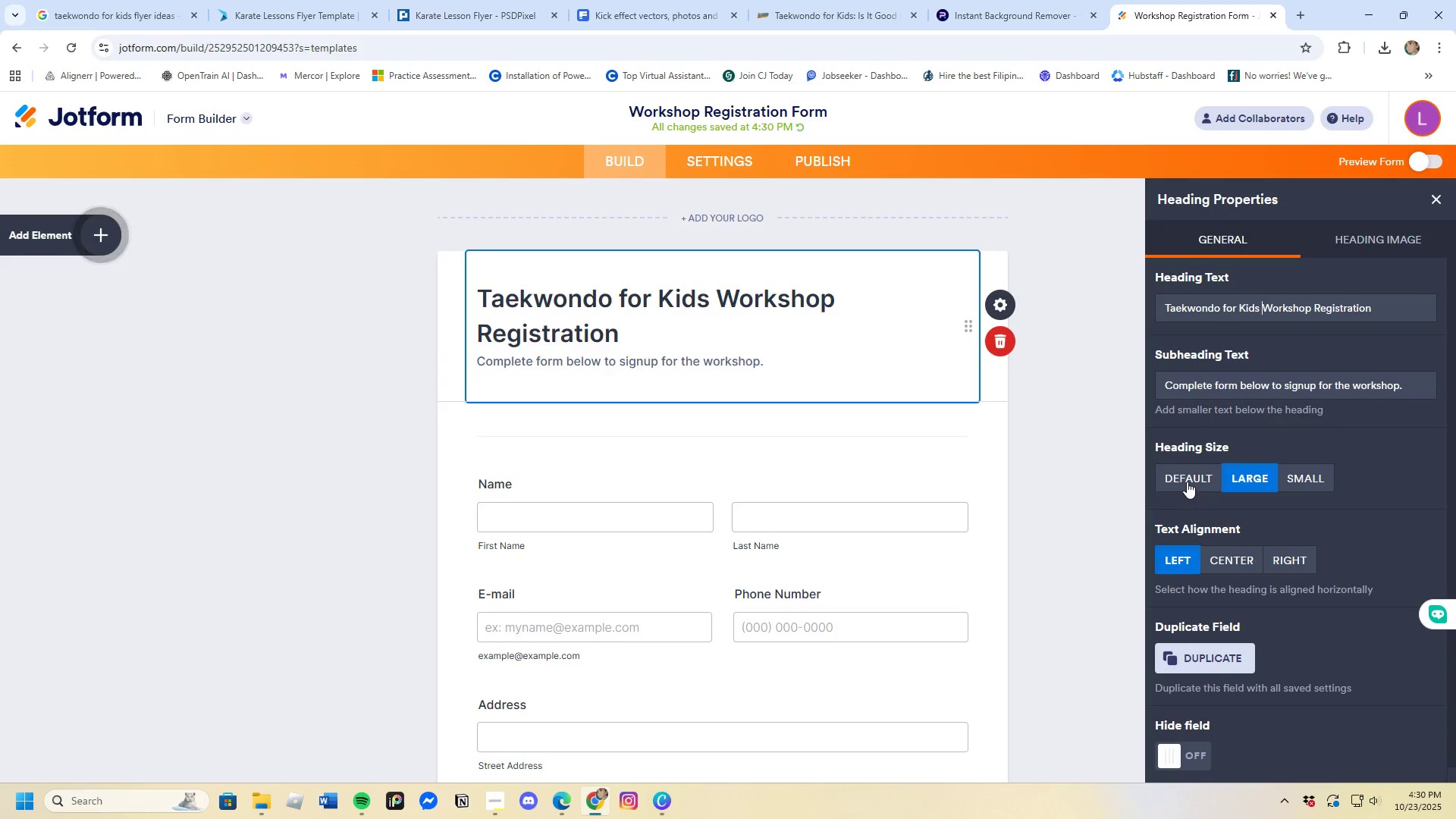 
wait(7.51)
 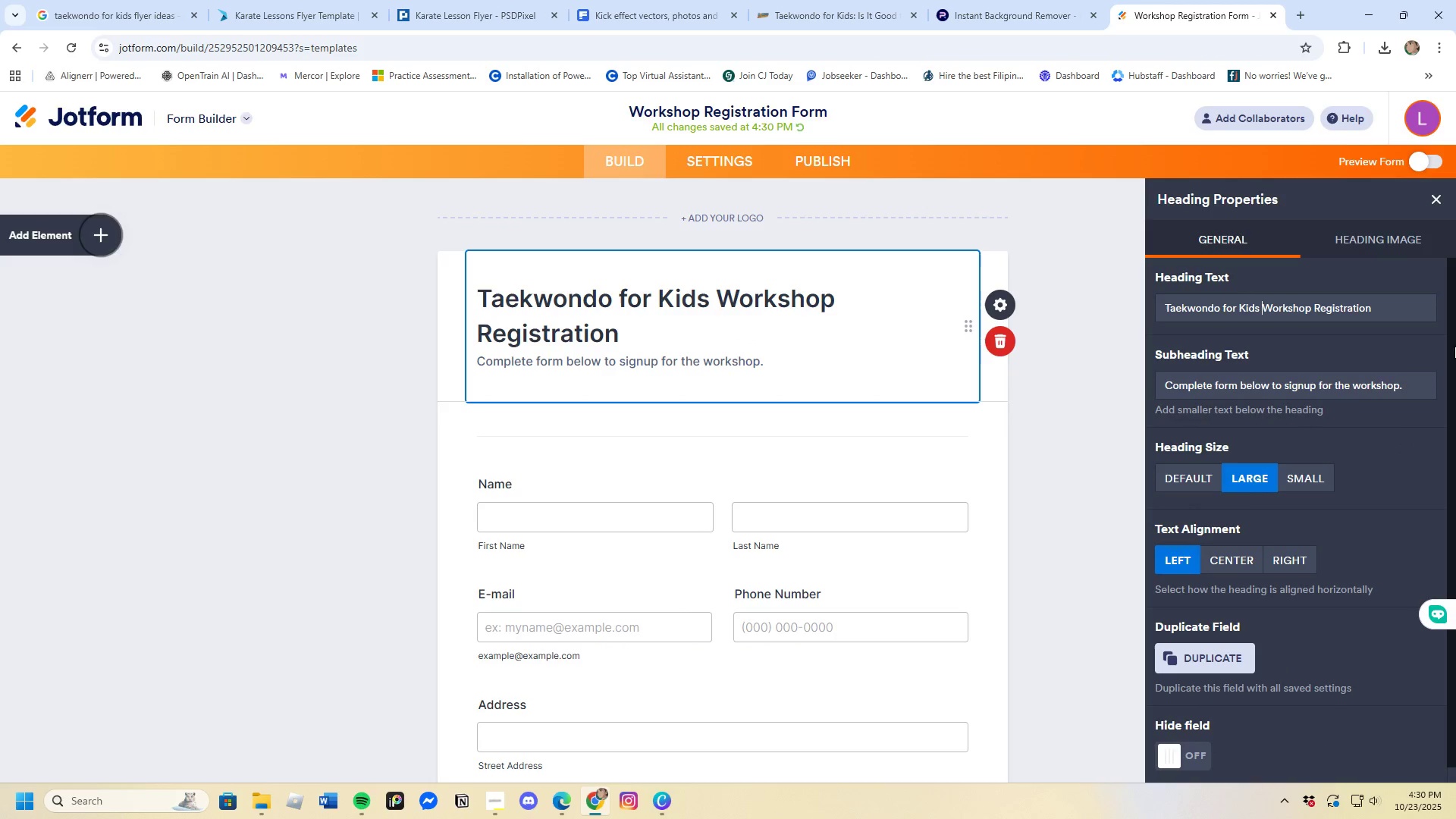 
left_click([1194, 474])
 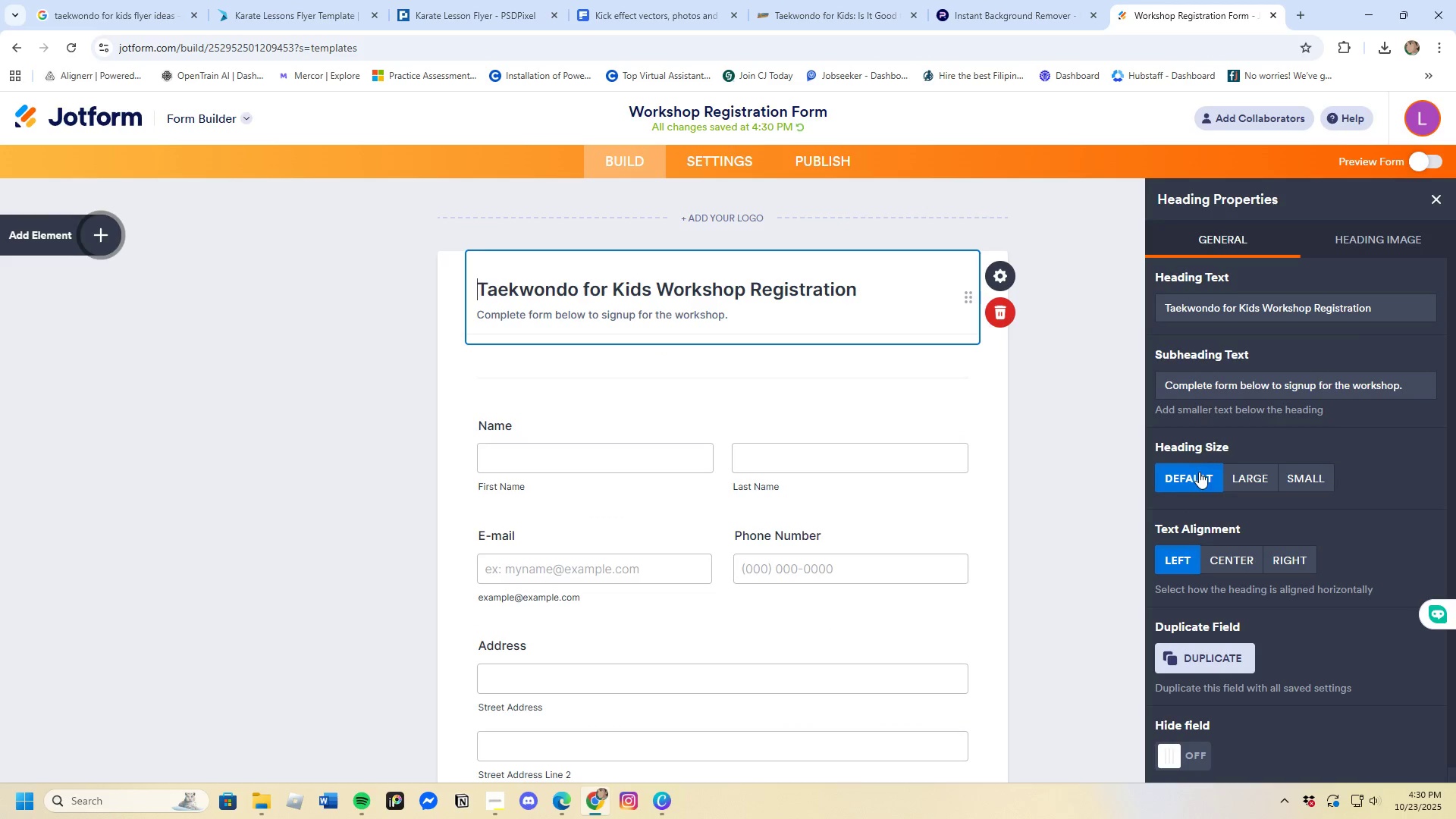 
left_click([1232, 469])
 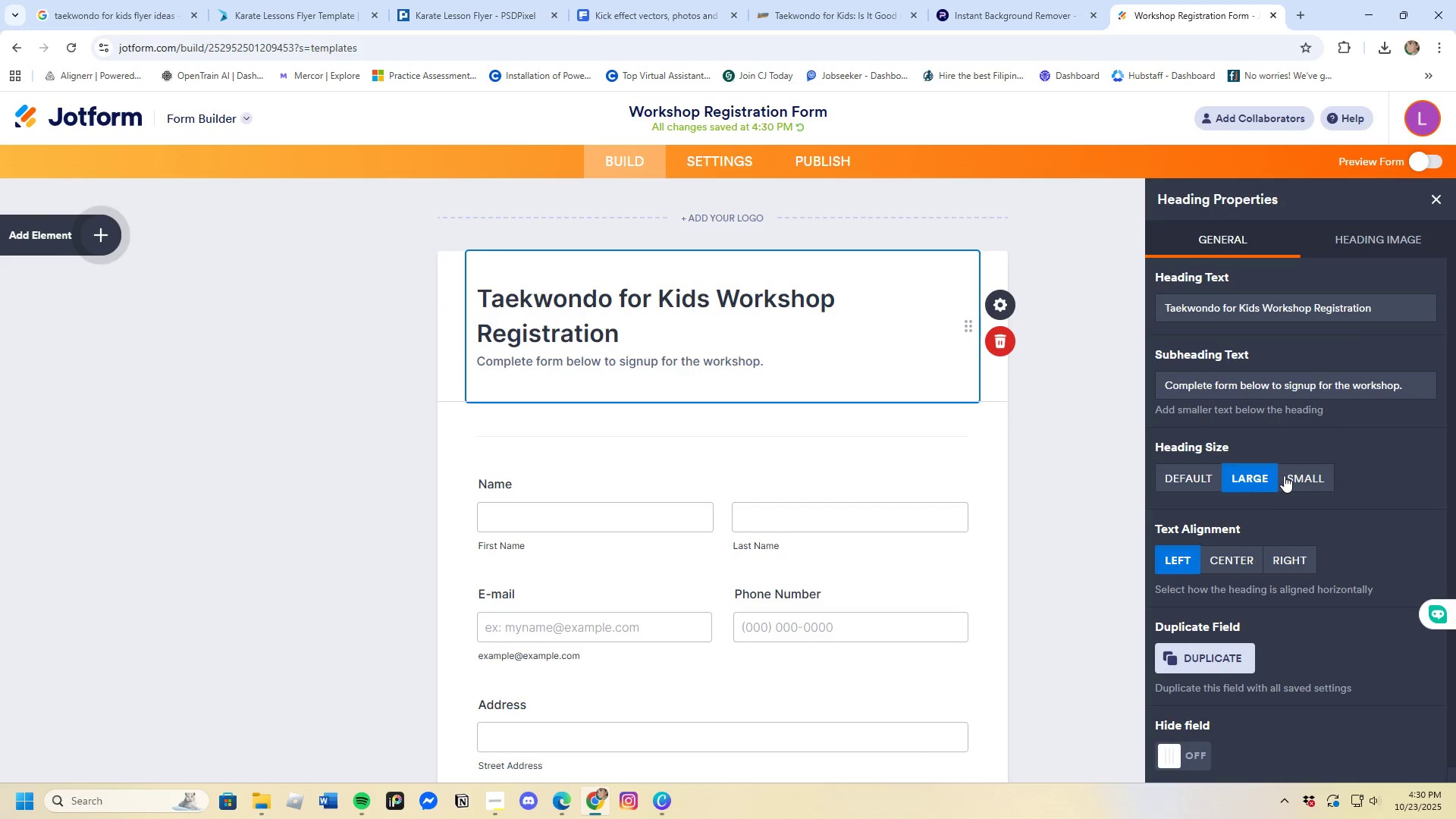 
left_click([1286, 475])
 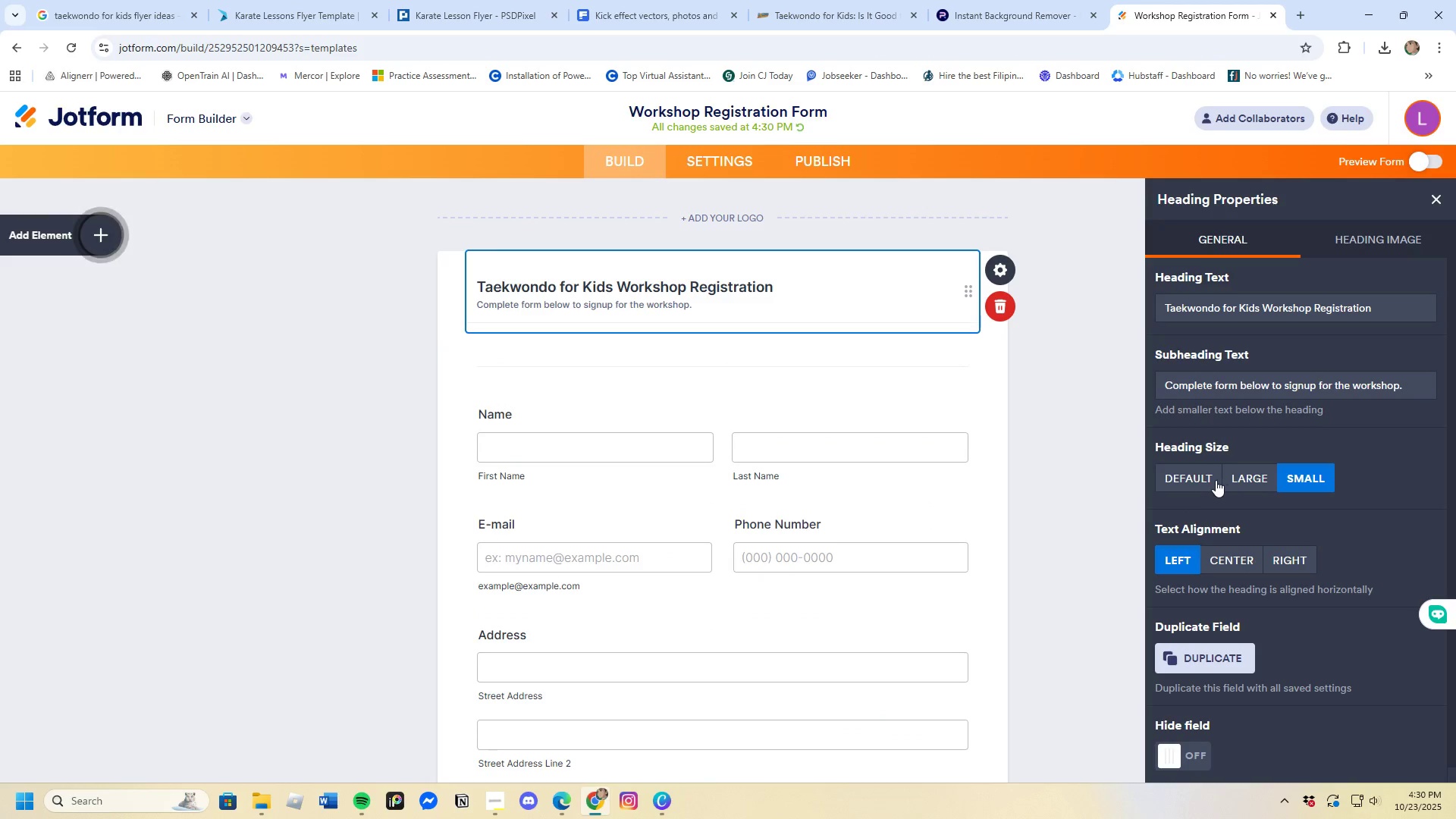 
left_click([1199, 477])
 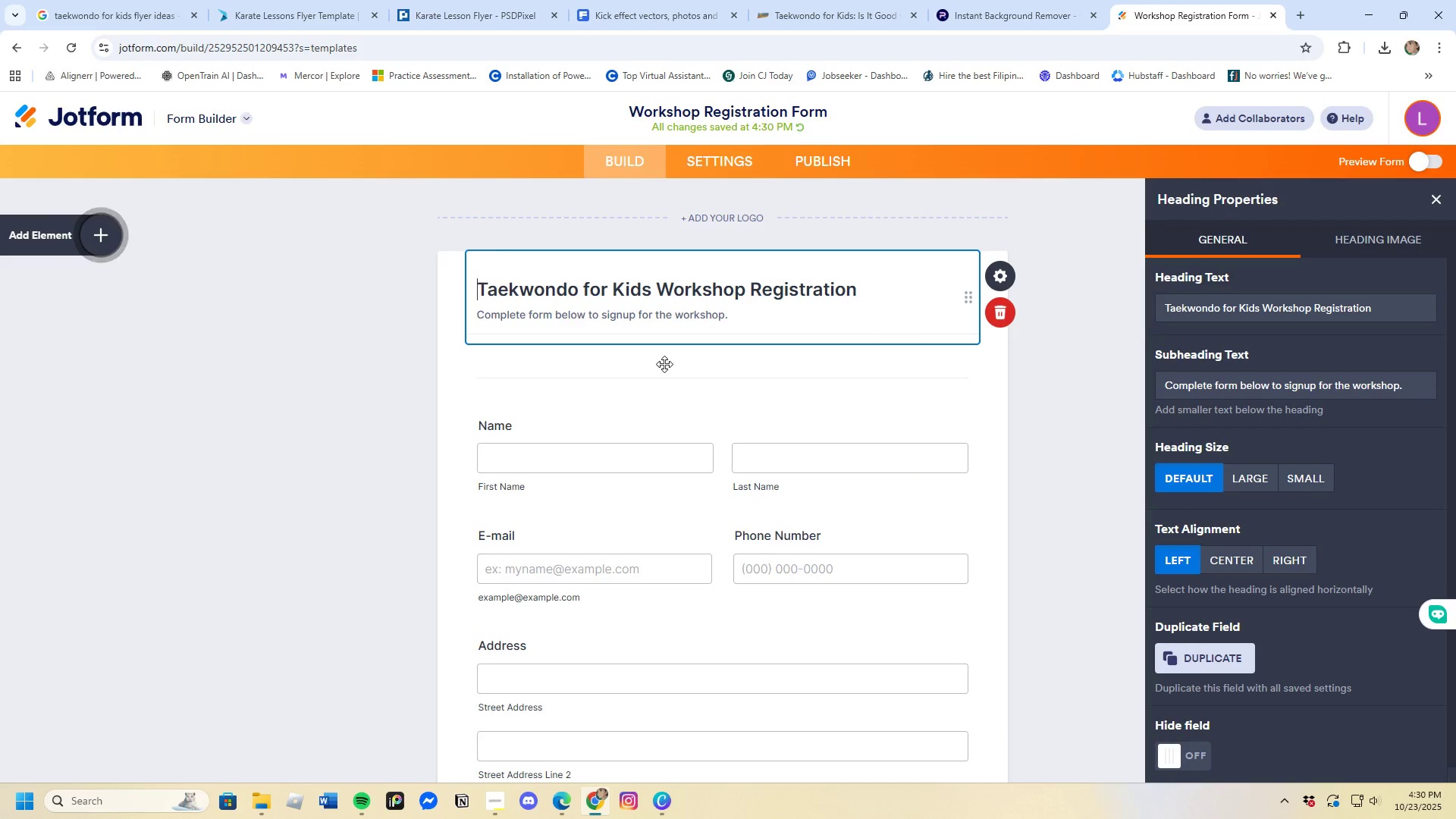 
left_click([695, 382])
 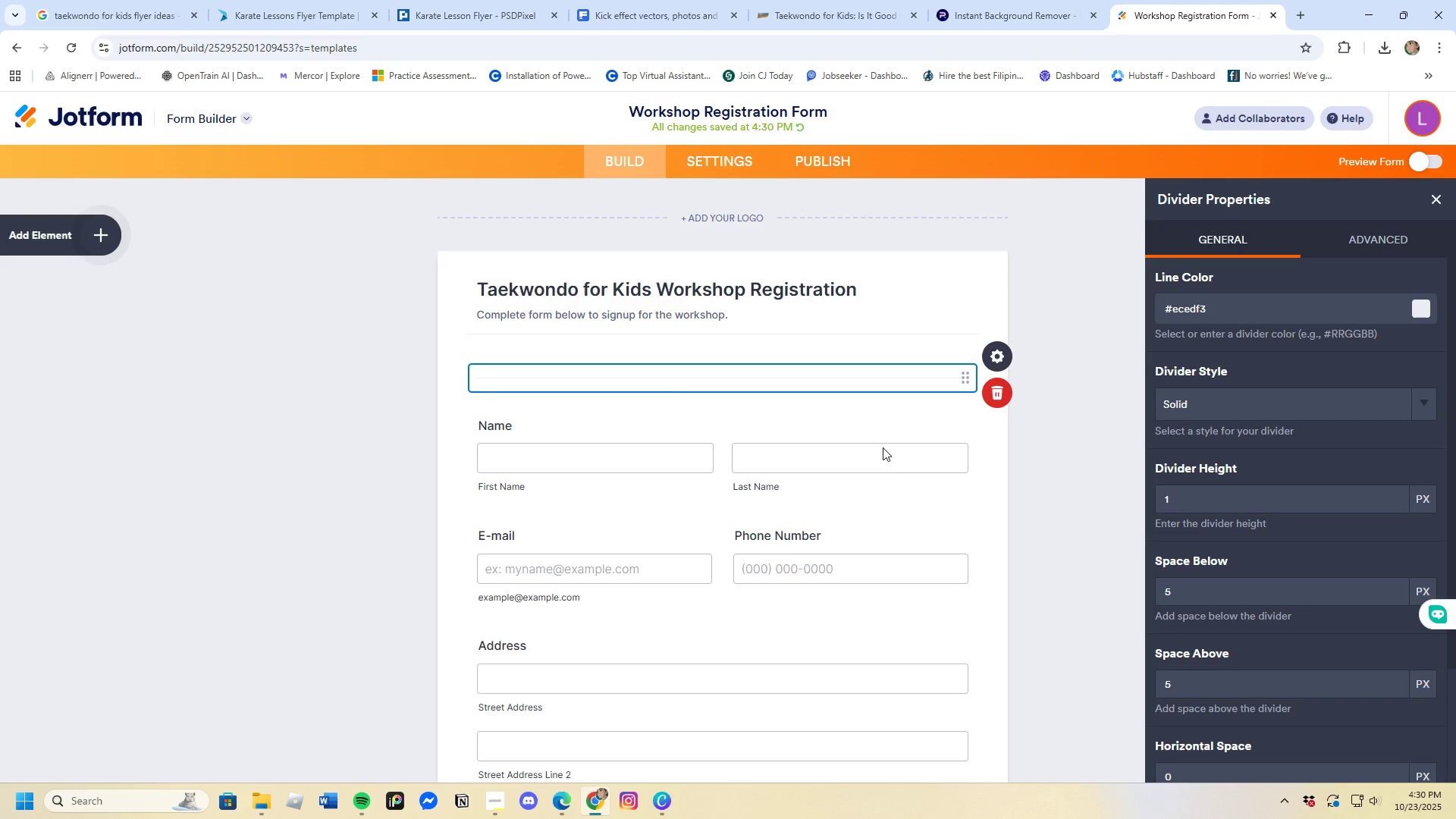 
left_click([368, 369])
 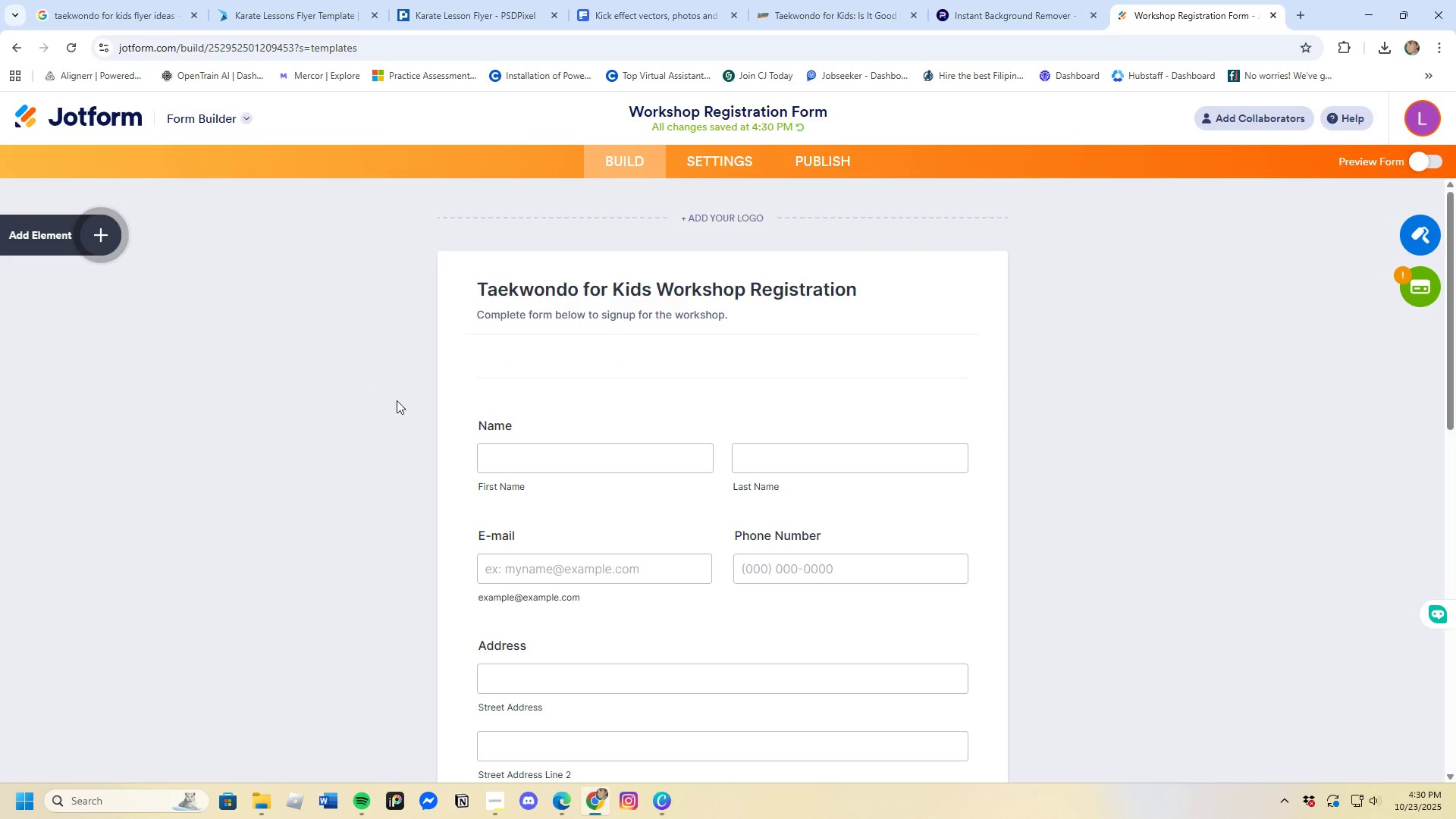 
scroll: coordinate [664, 575], scroll_direction: down, amount: 12.0
 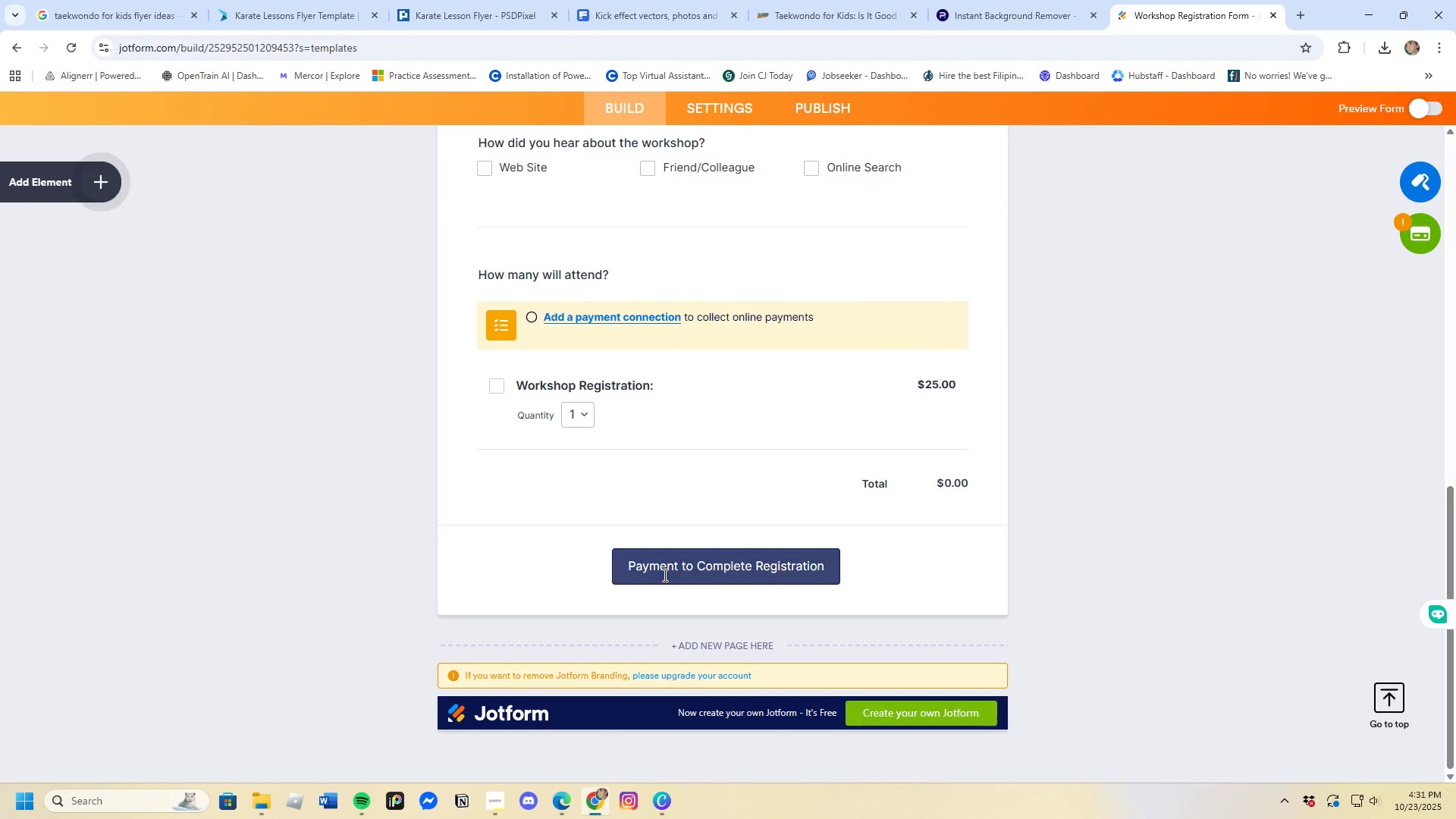 
scroll: coordinate [664, 575], scroll_direction: up, amount: 17.0
 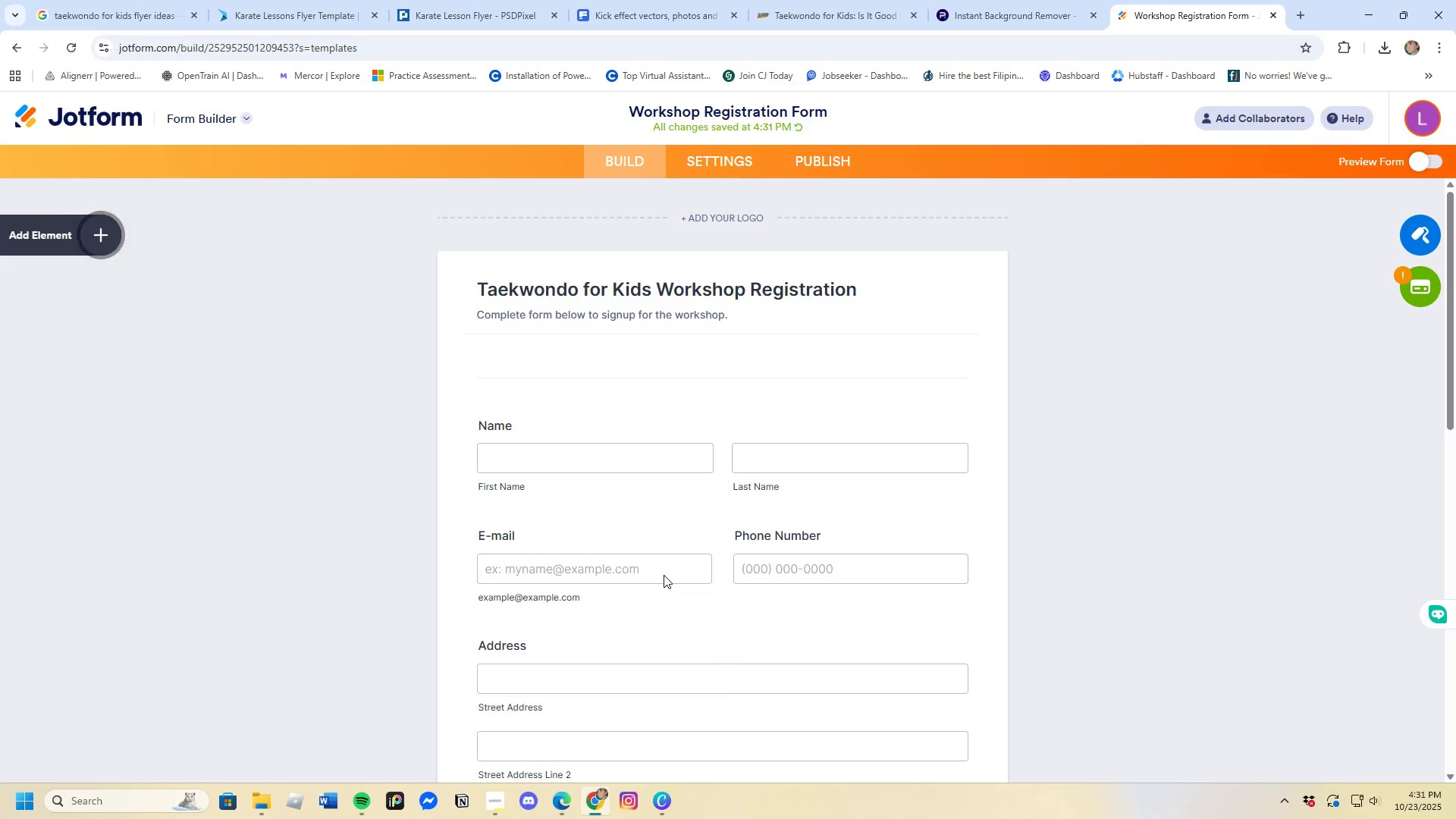 
scroll: coordinate [664, 575], scroll_direction: down, amount: 5.0
 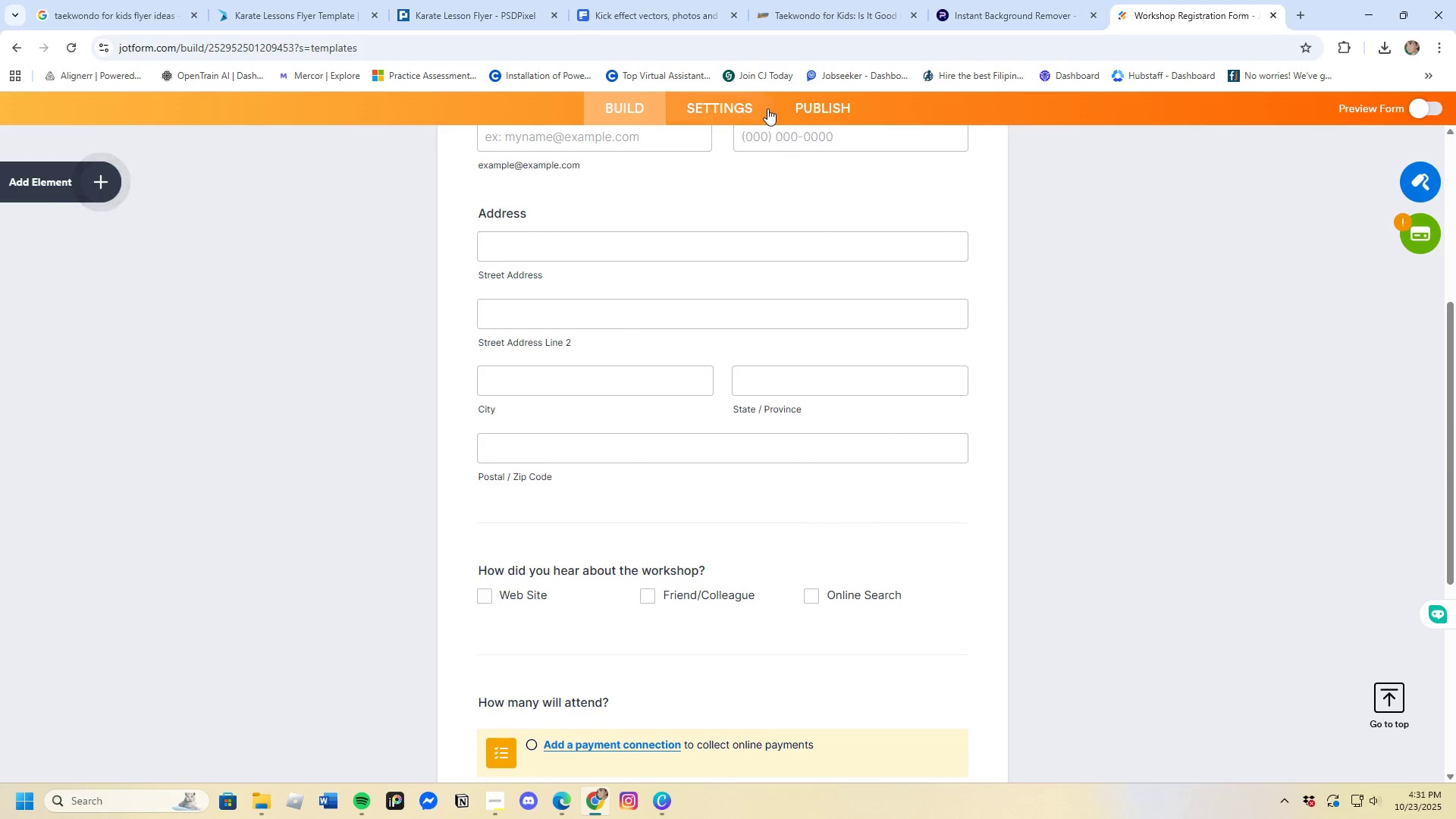 
left_click([807, 111])
 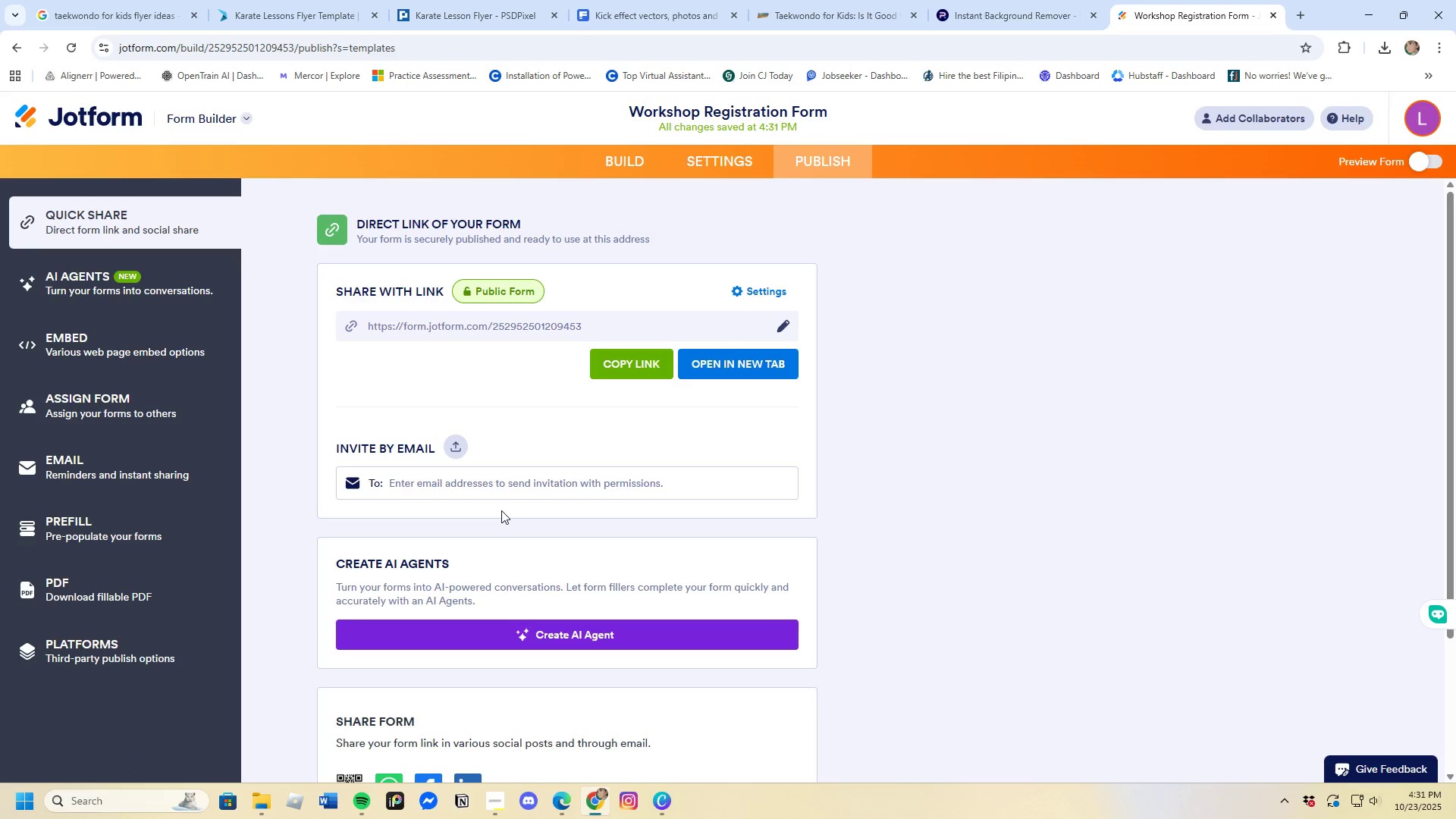 
scroll: coordinate [500, 504], scroll_direction: down, amount: 3.0
 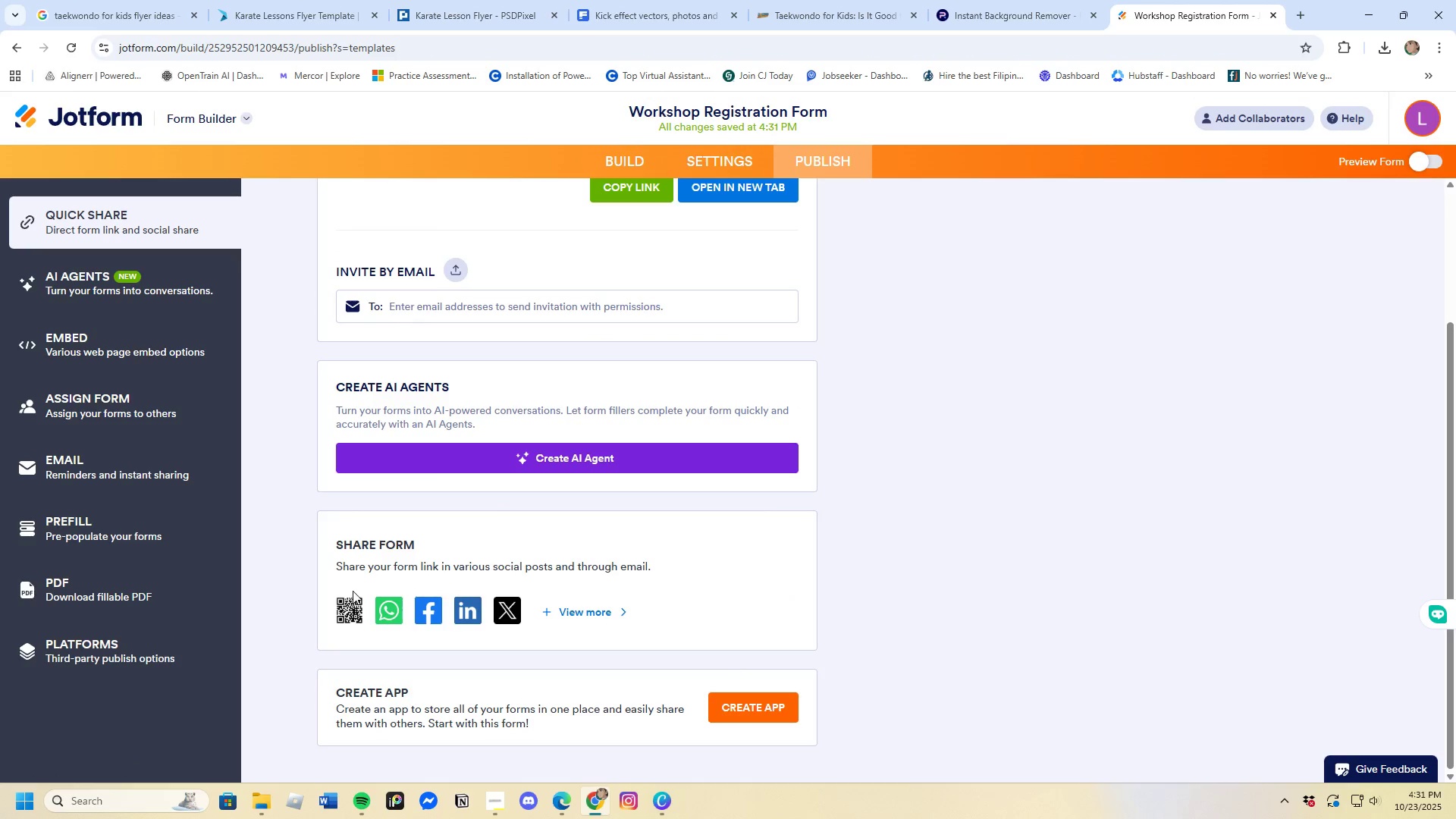 
wait(5.07)
 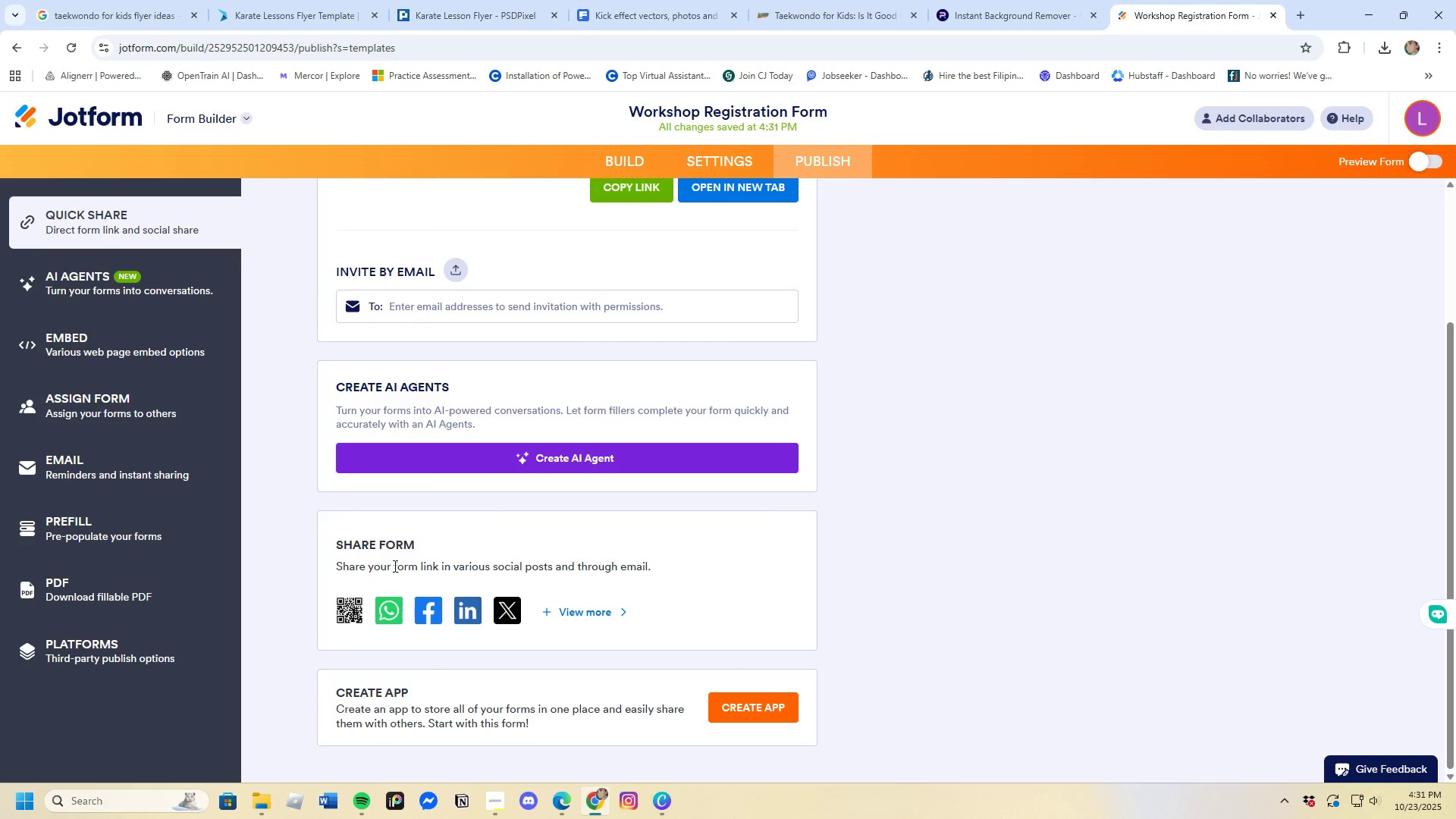 
left_click([356, 614])
 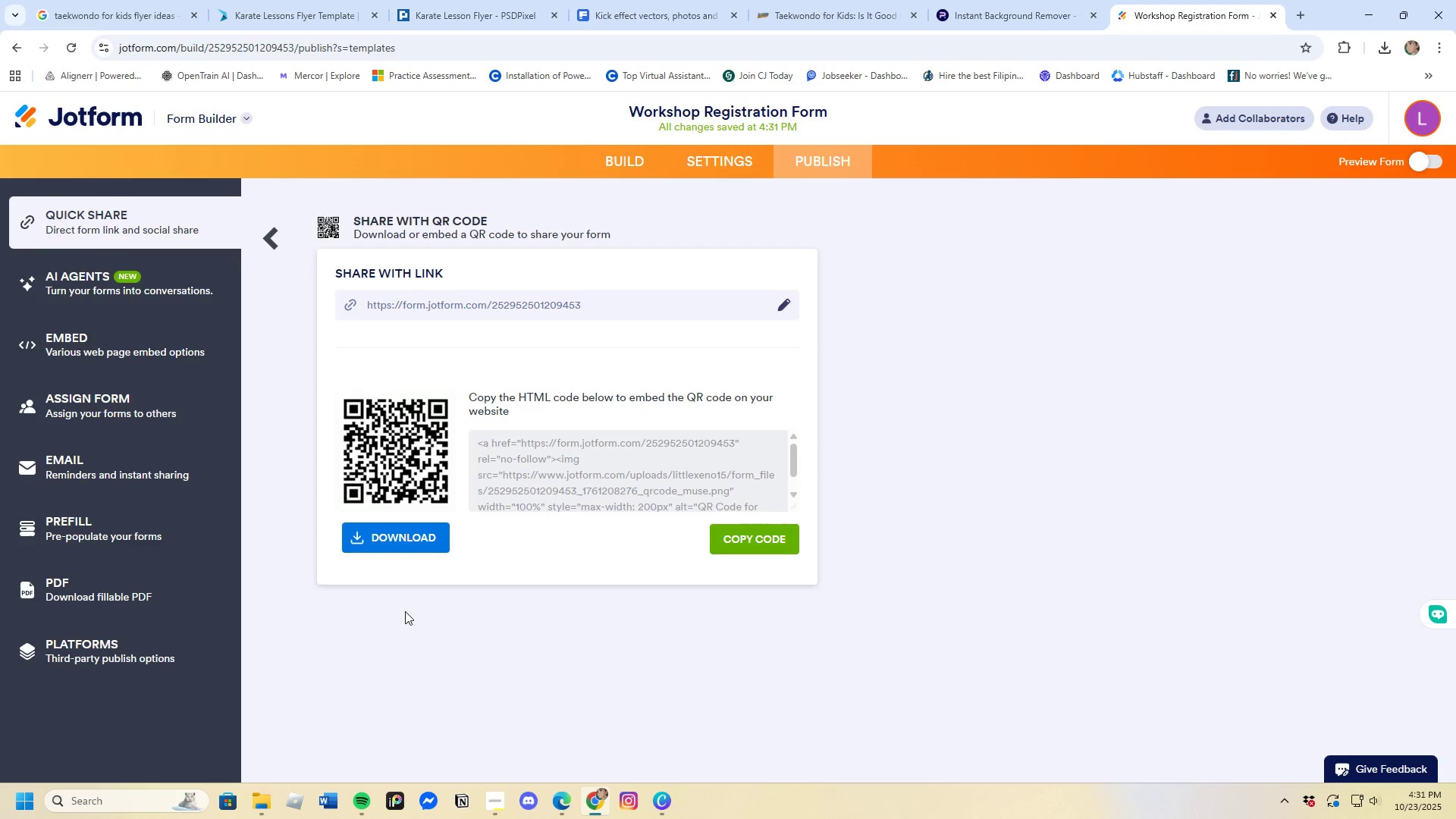 
left_click([390, 532])
 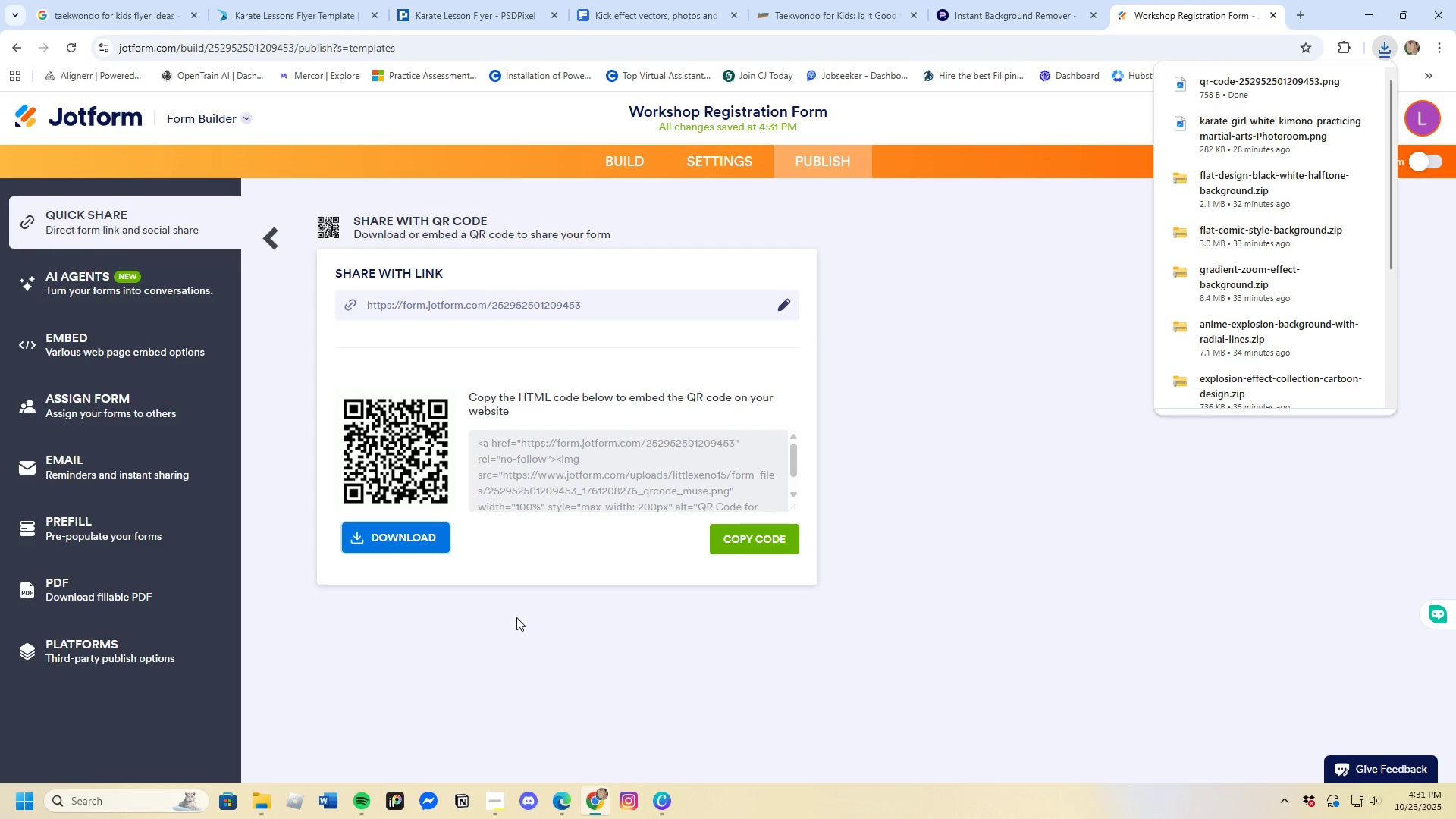 
left_click([661, 802])
 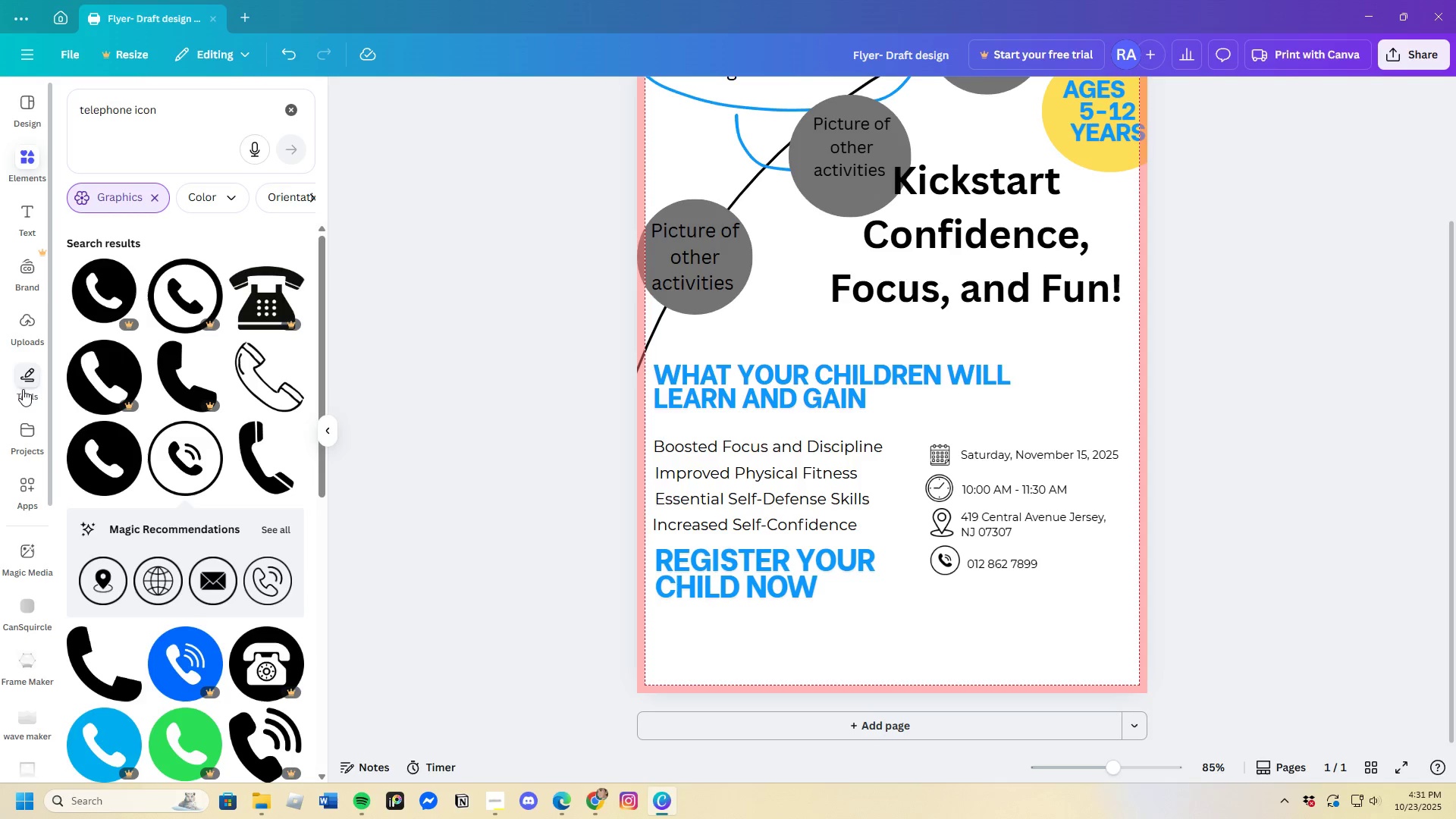 
left_click([23, 331])
 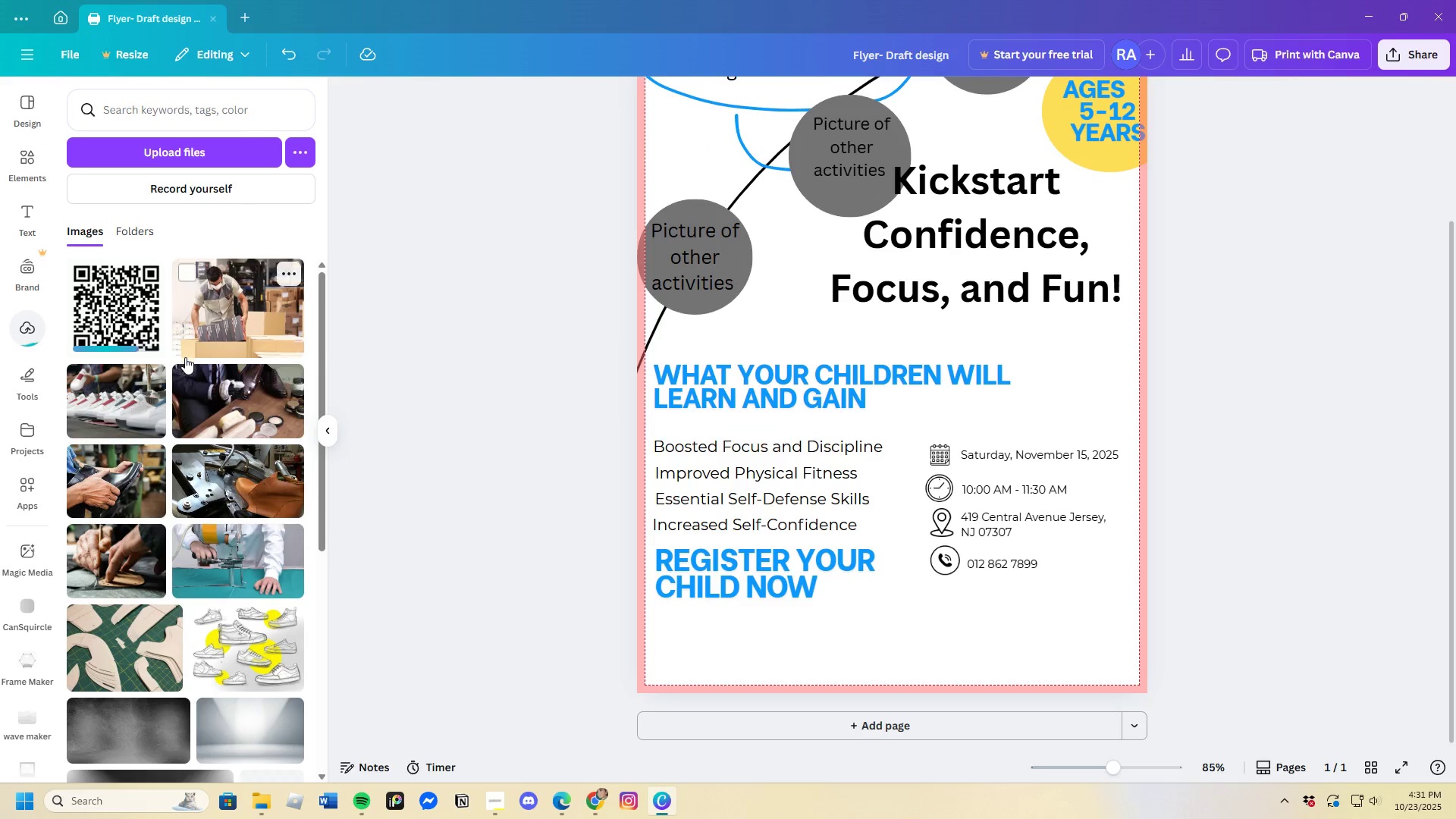 
wait(11.43)
 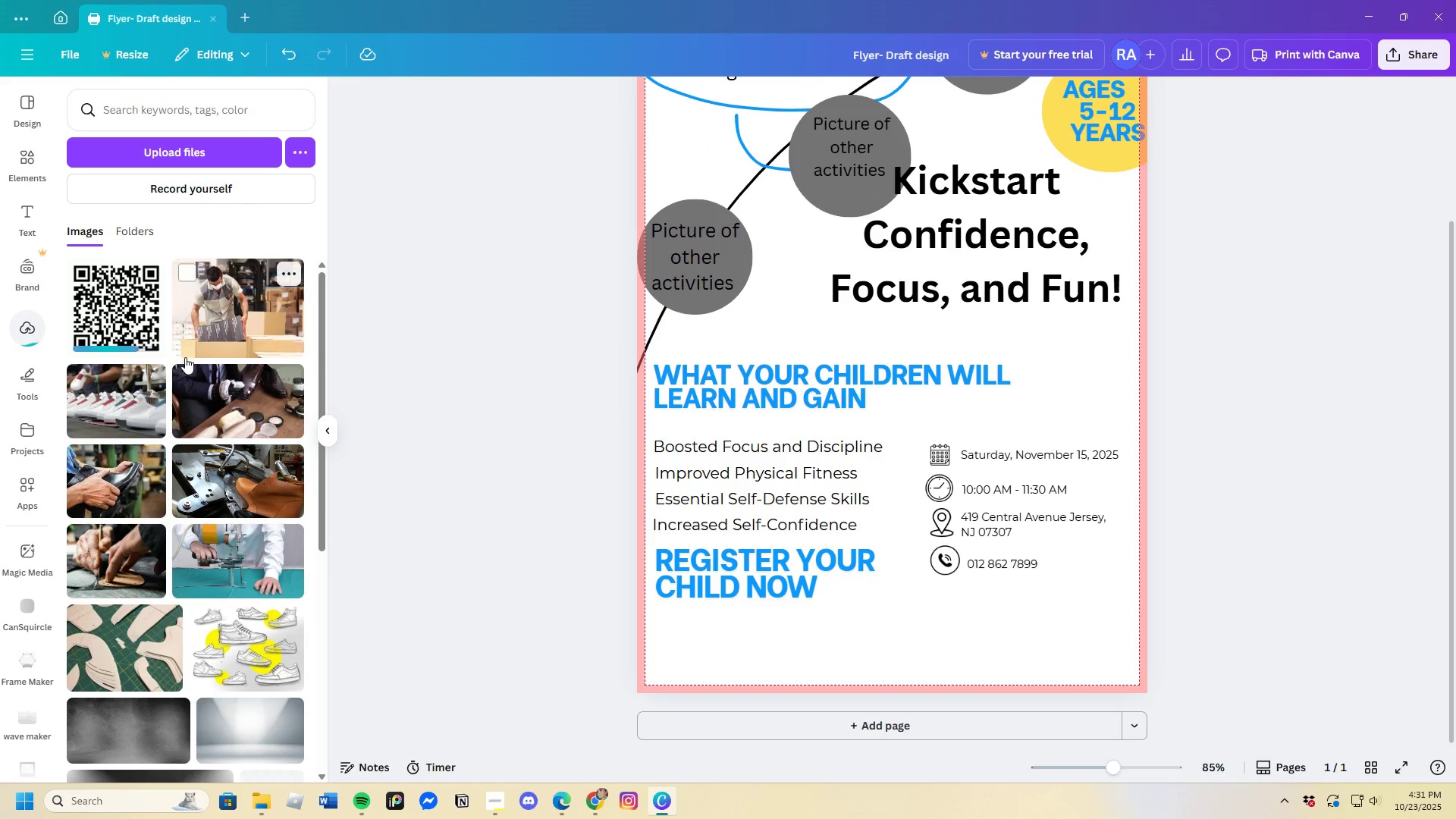 
left_click([109, 324])
 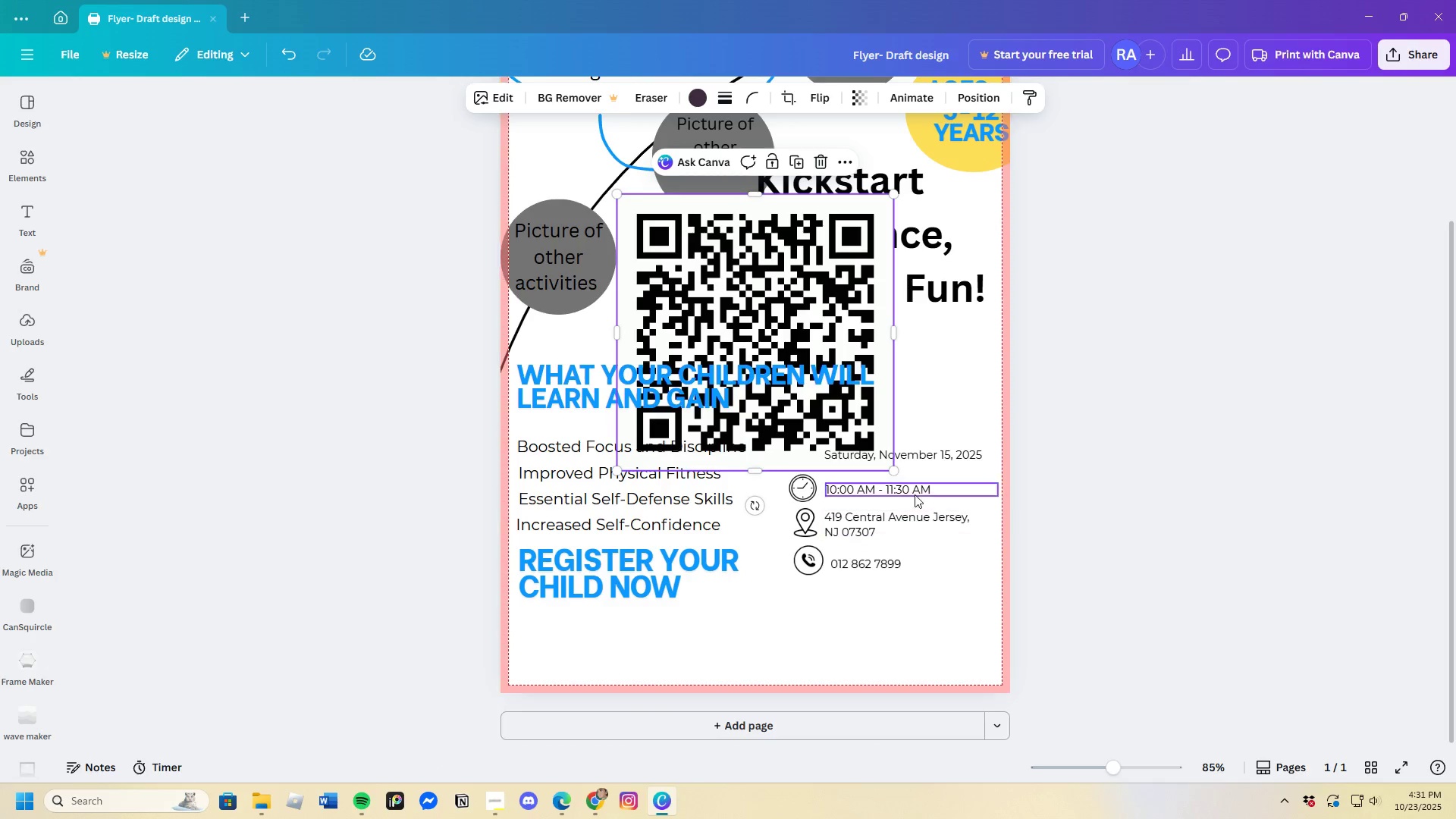 
left_click_drag(start_coordinate=[890, 471], to_coordinate=[742, 256])
 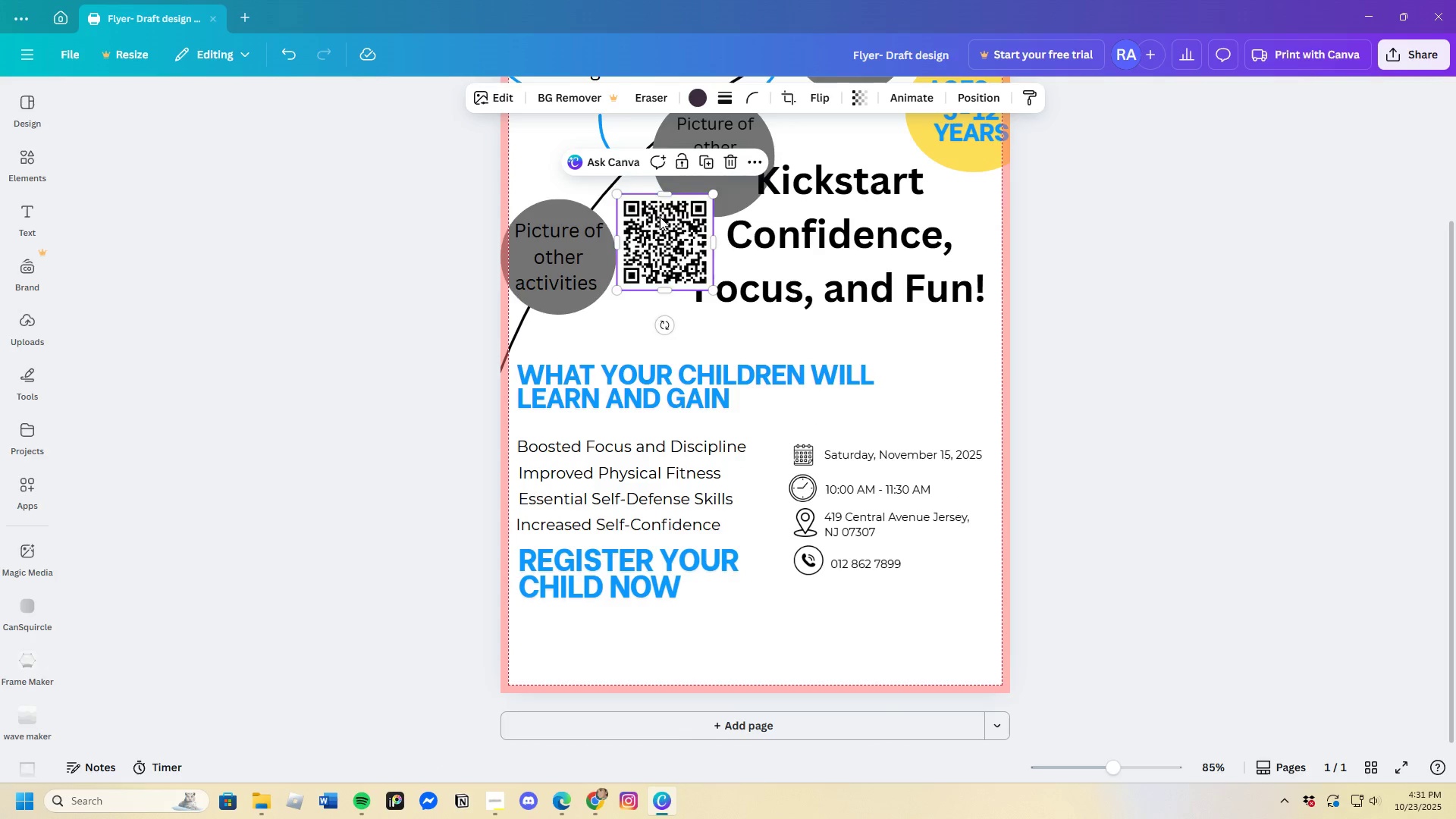 
left_click_drag(start_coordinate=[660, 216], to_coordinate=[746, 622])
 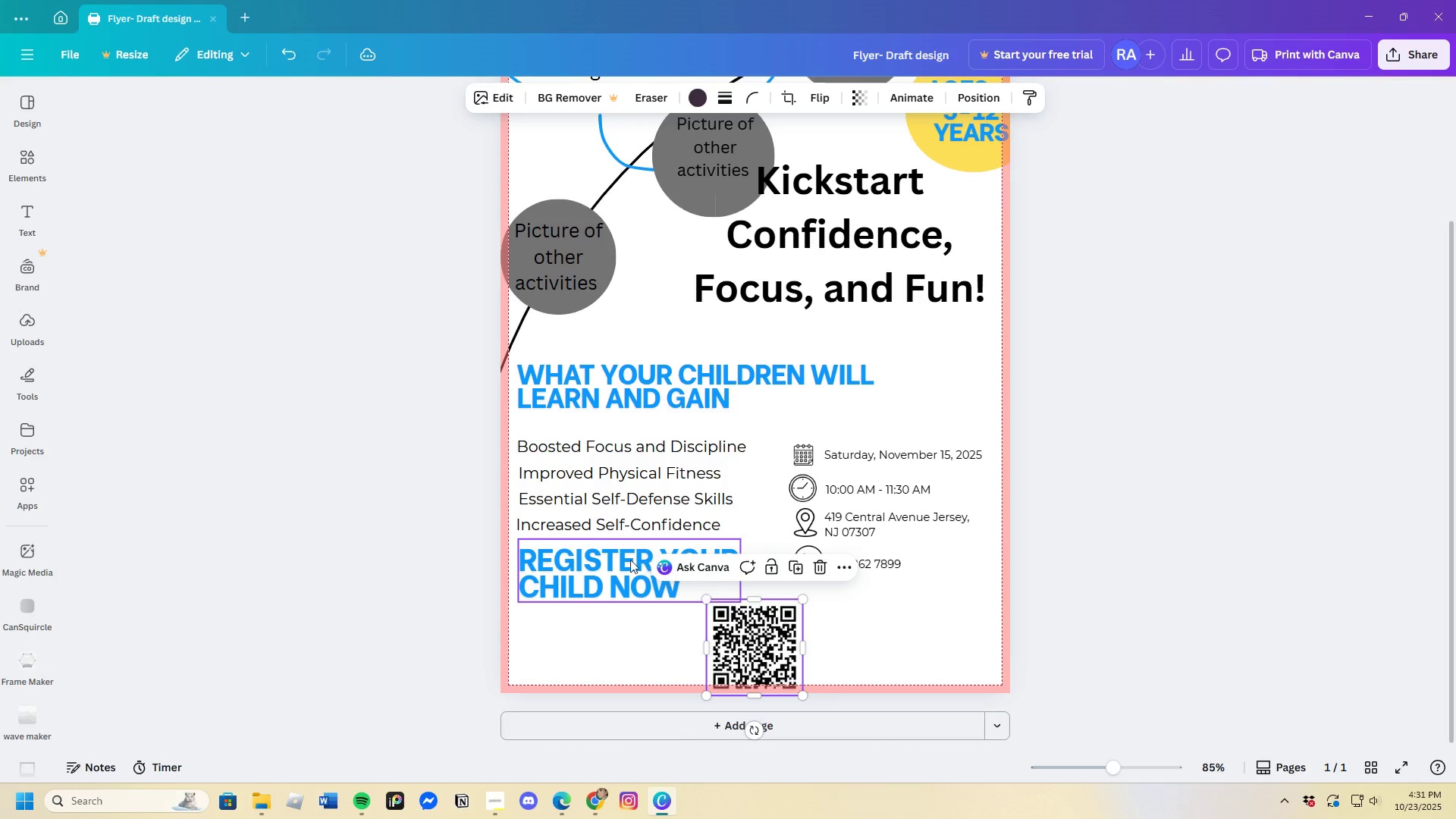 
scroll: coordinate [577, 532], scroll_direction: down, amount: 1.0
 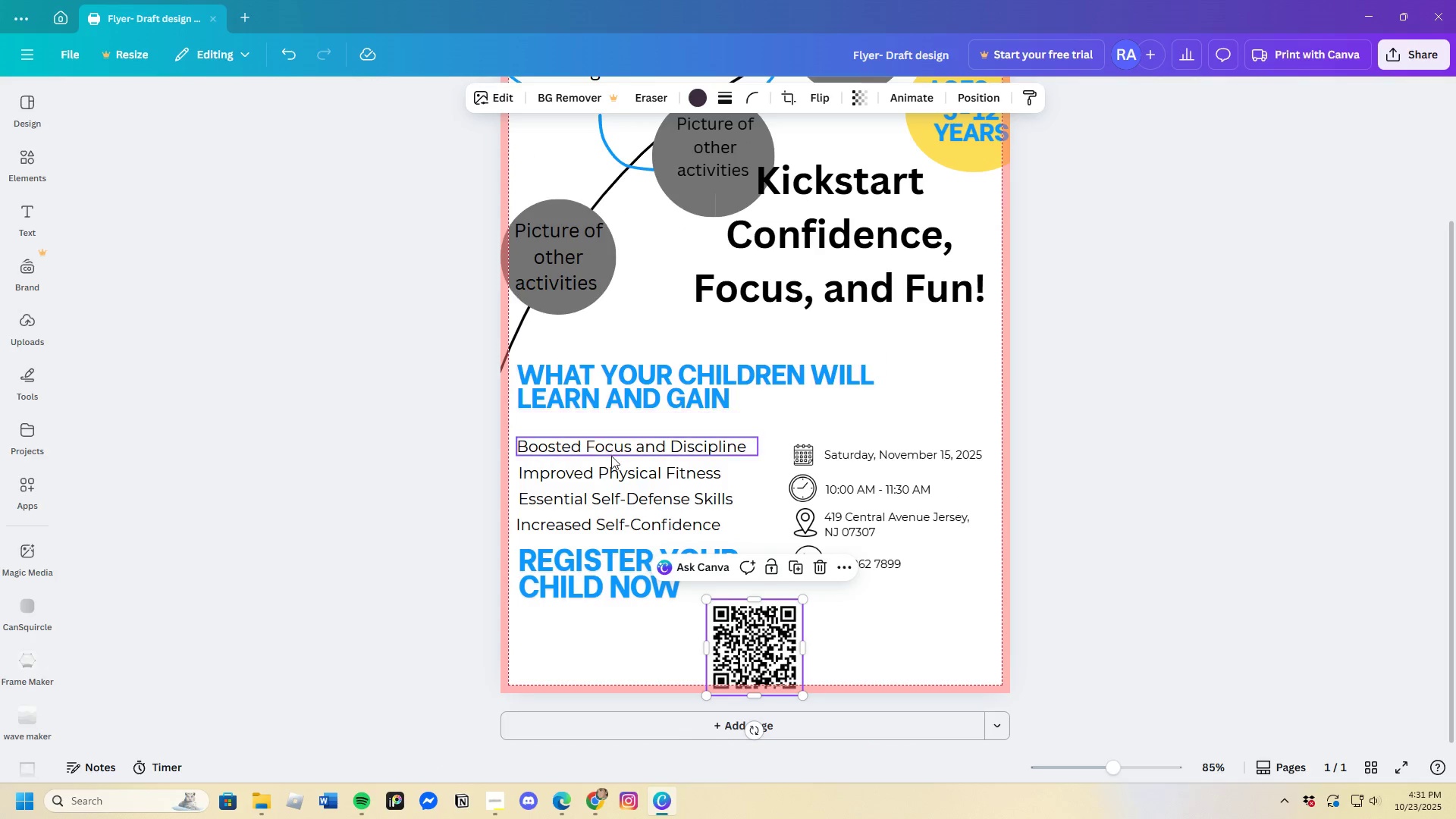 
left_click_drag(start_coordinate=[612, 454], to_coordinate=[610, 433])
 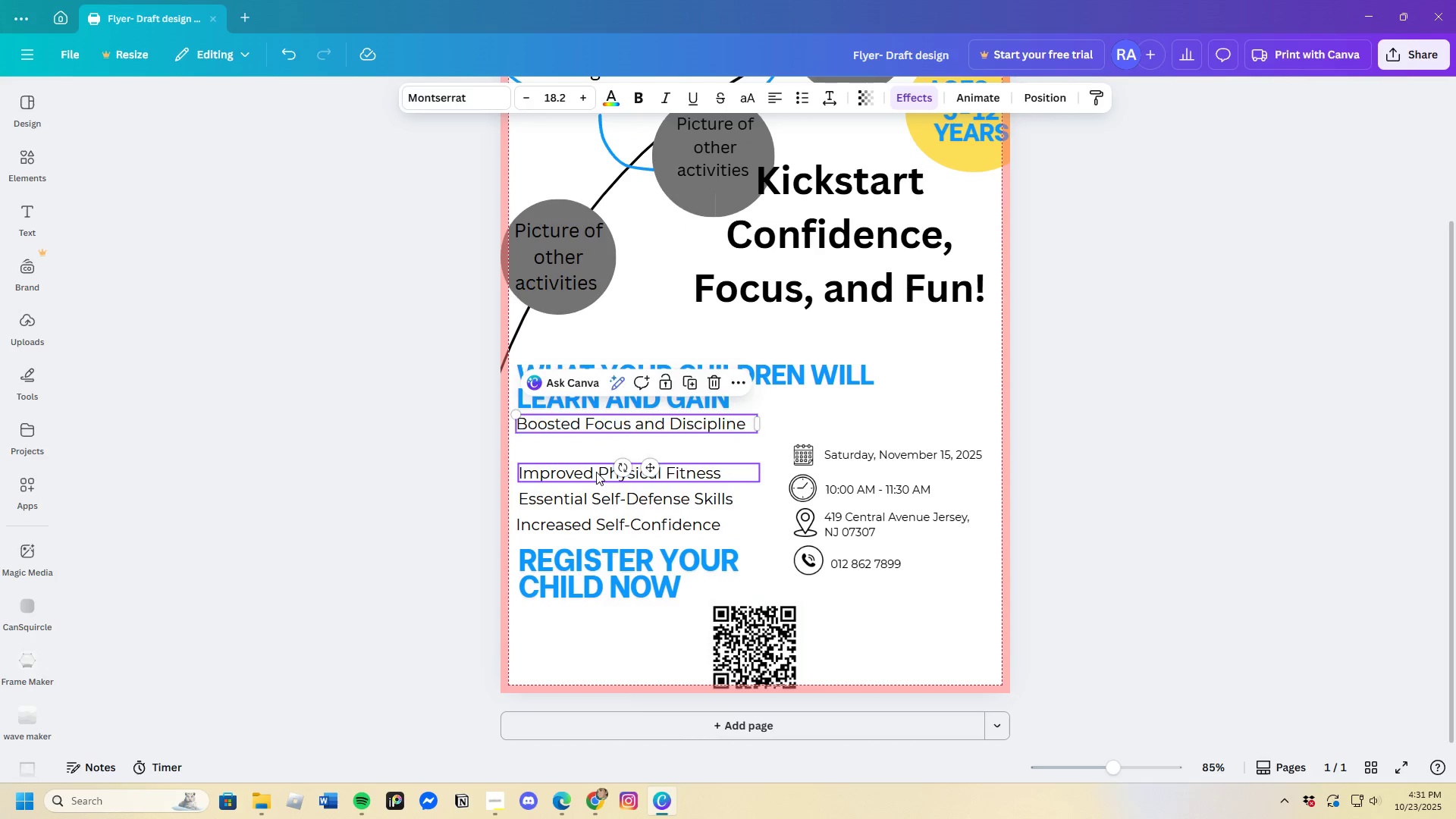 
left_click_drag(start_coordinate=[596, 472], to_coordinate=[595, 445])
 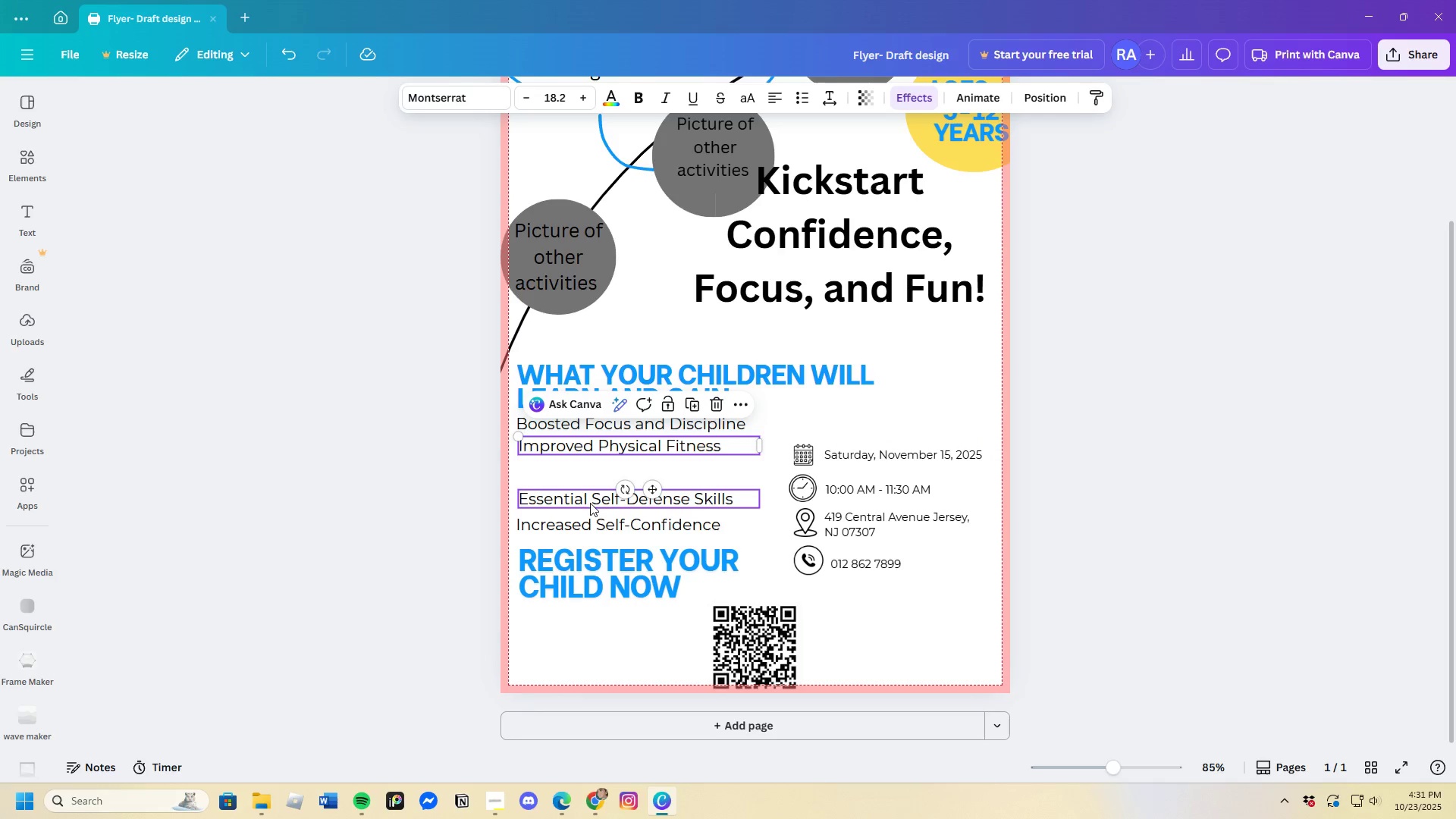 
left_click_drag(start_coordinate=[588, 500], to_coordinate=[587, 472])
 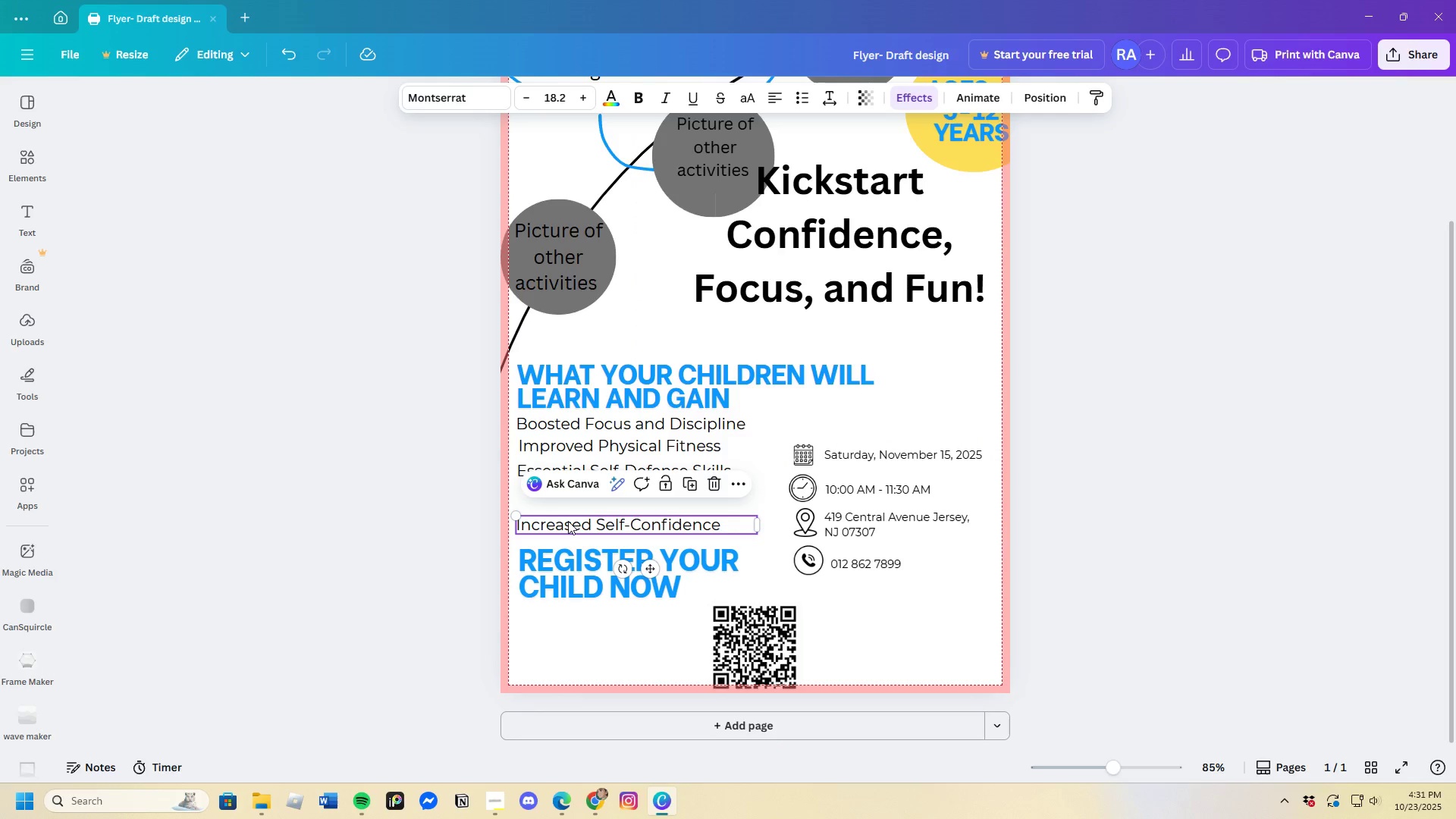 
left_click([568, 521])
 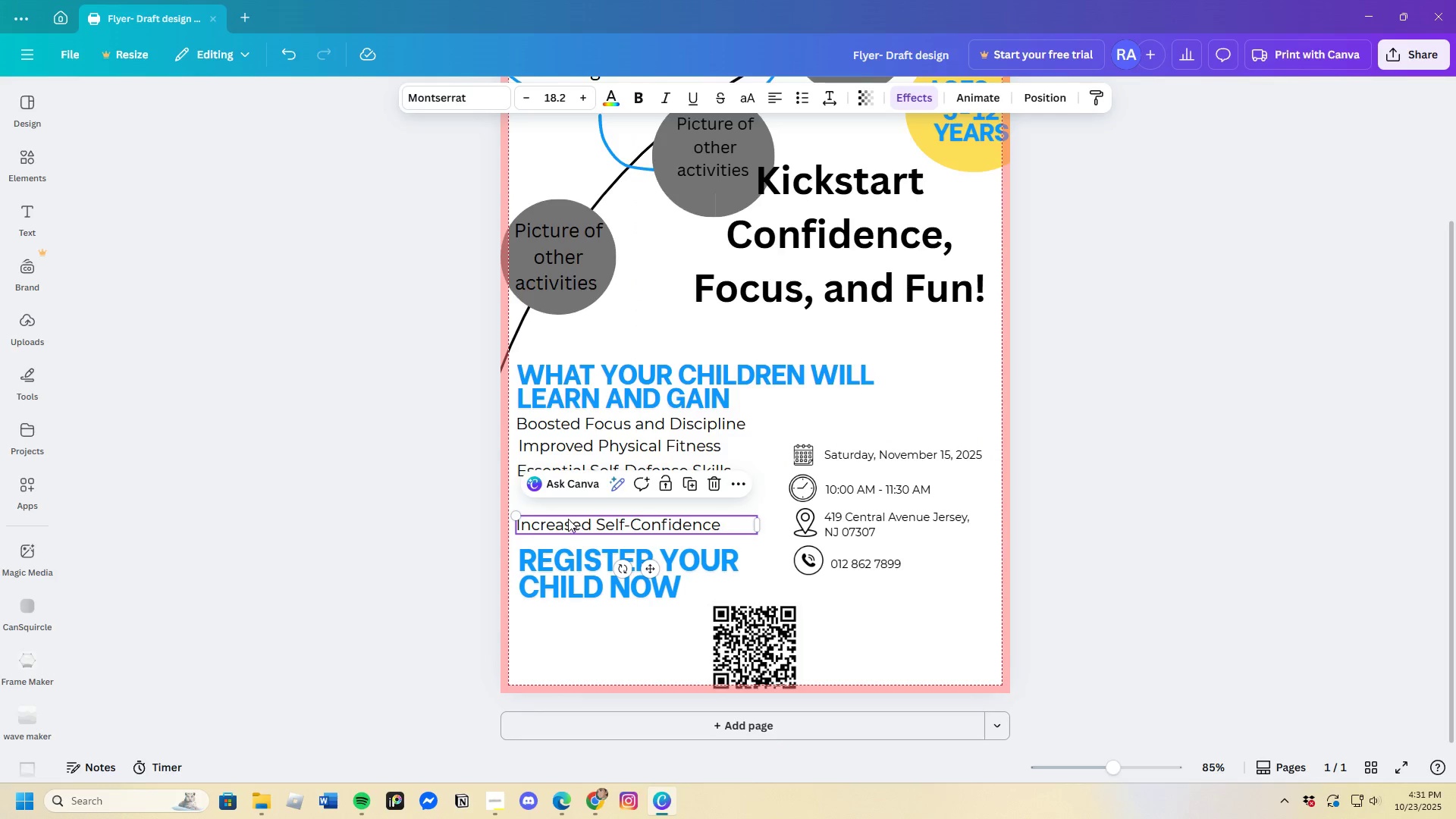 
left_click_drag(start_coordinate=[568, 521], to_coordinate=[567, 490])
 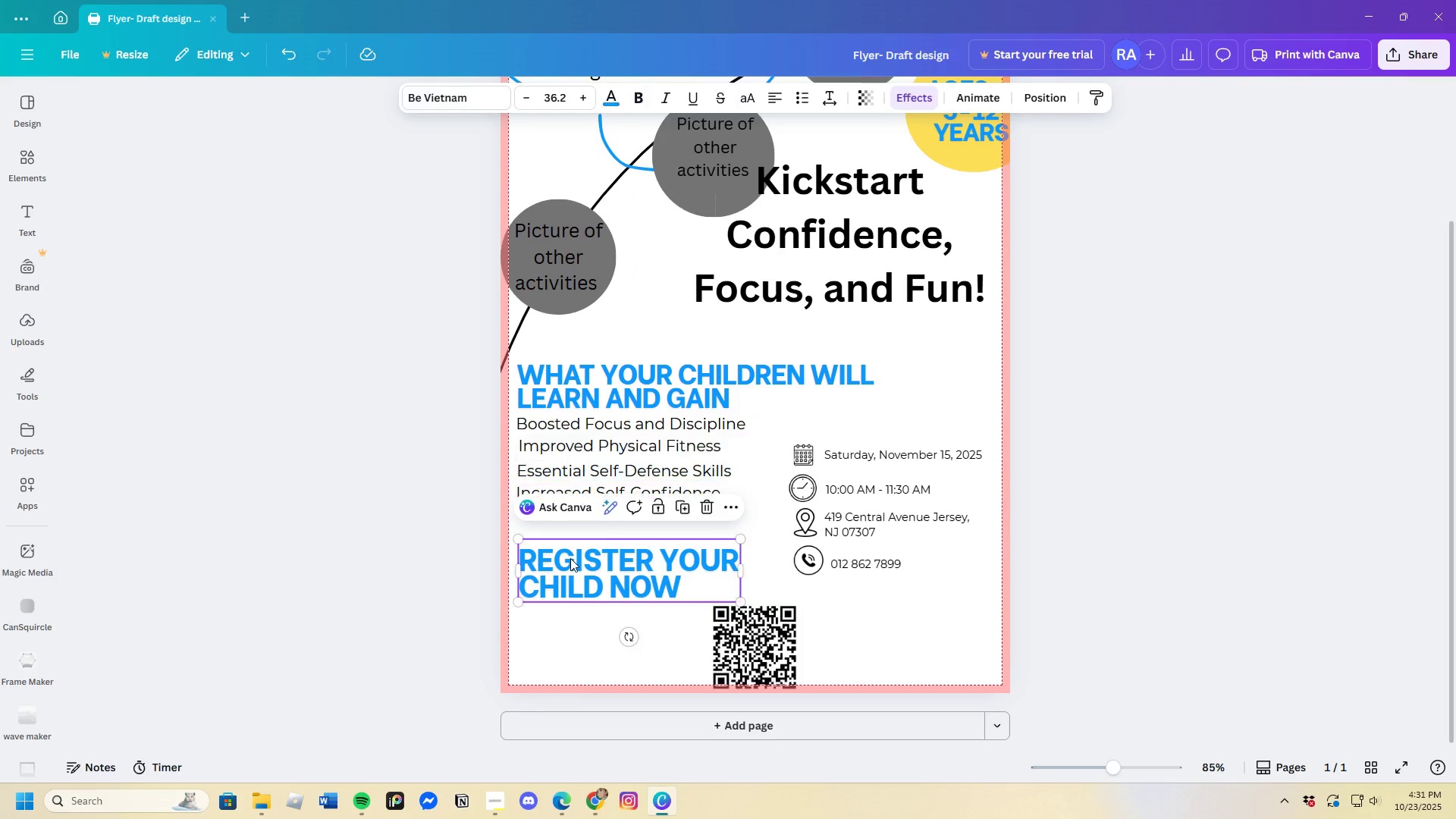 
left_click([570, 558])
 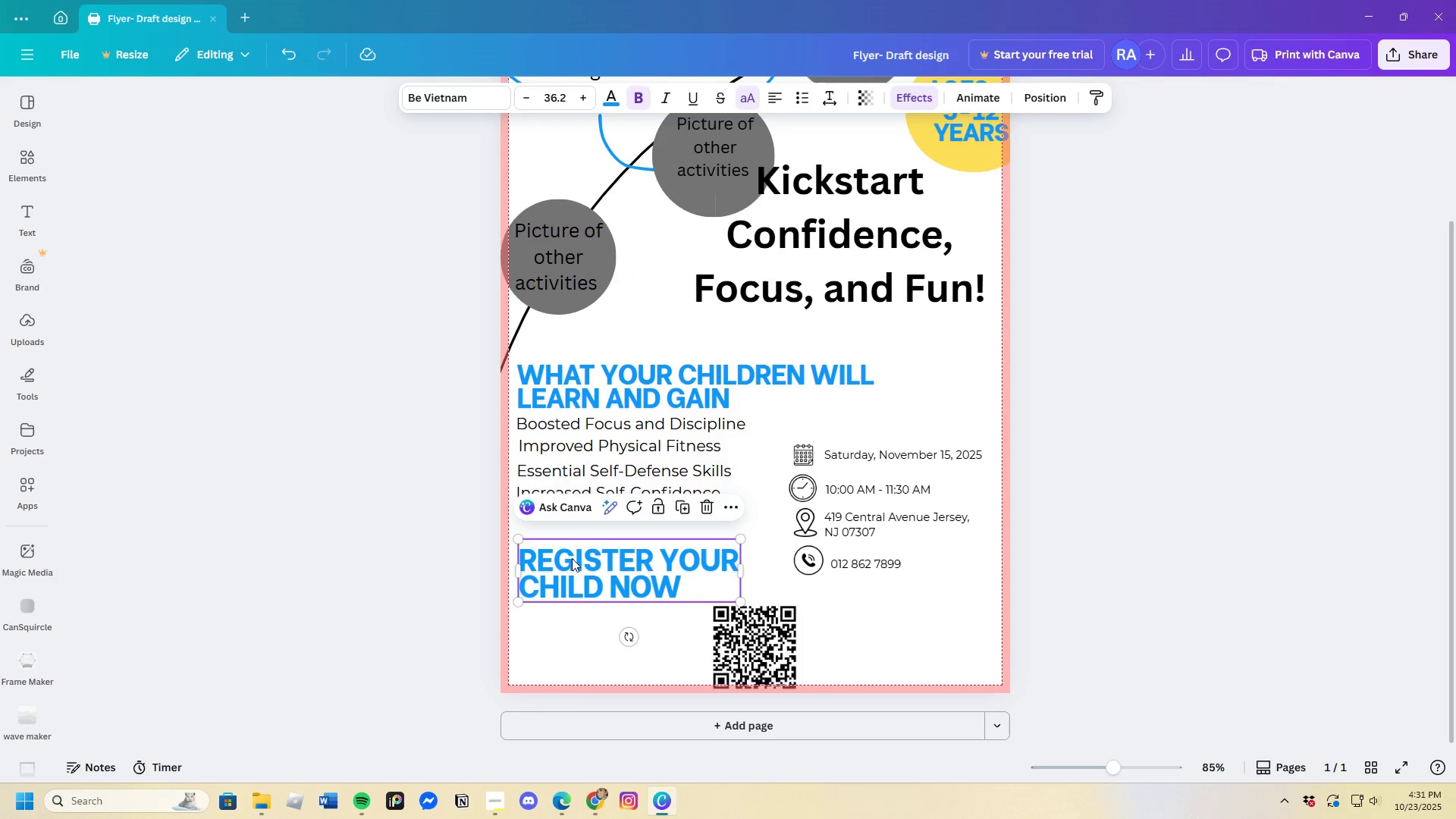 
left_click_drag(start_coordinate=[570, 558], to_coordinate=[566, 524])
 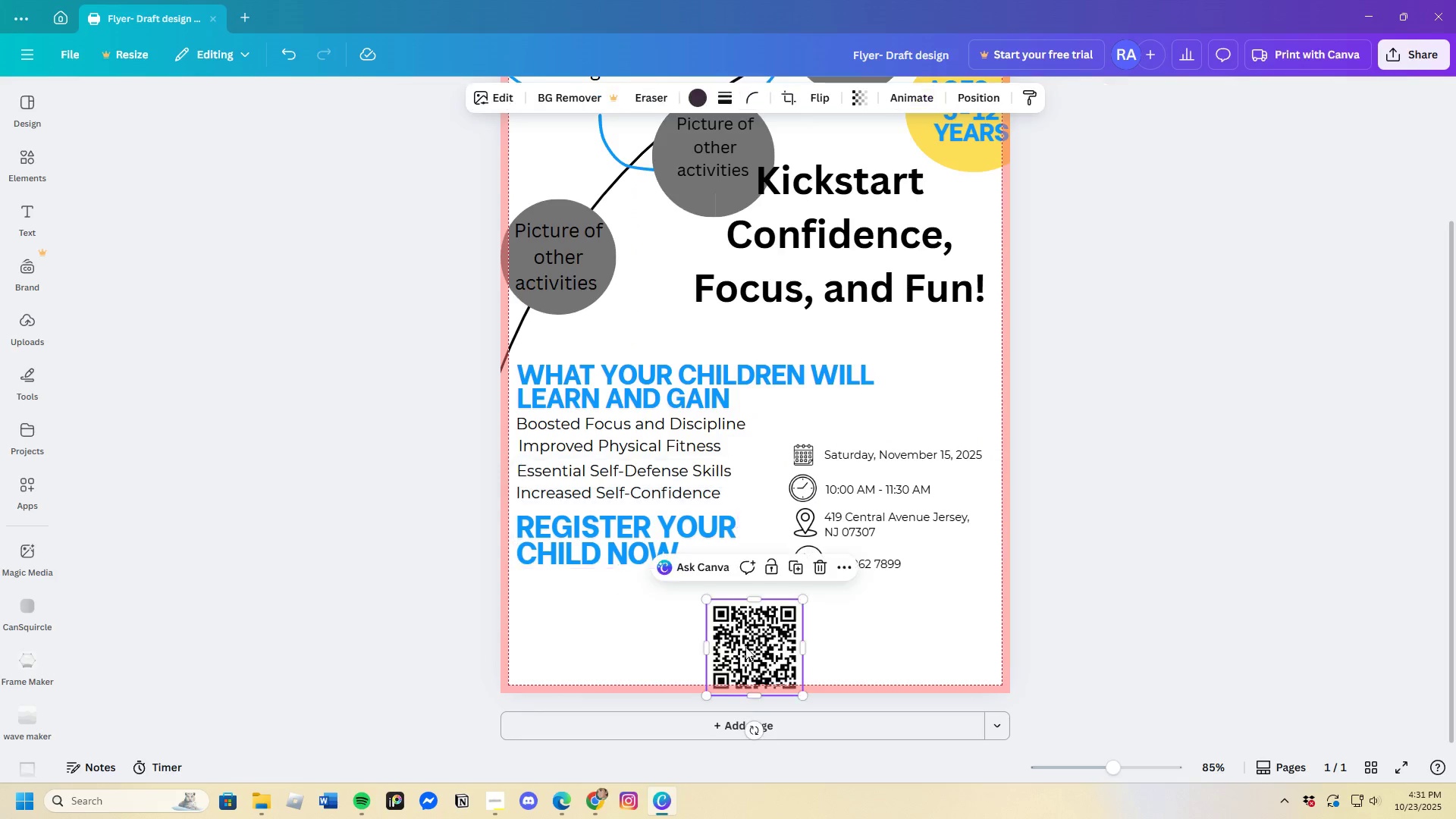 
left_click_drag(start_coordinate=[745, 646], to_coordinate=[575, 620])
 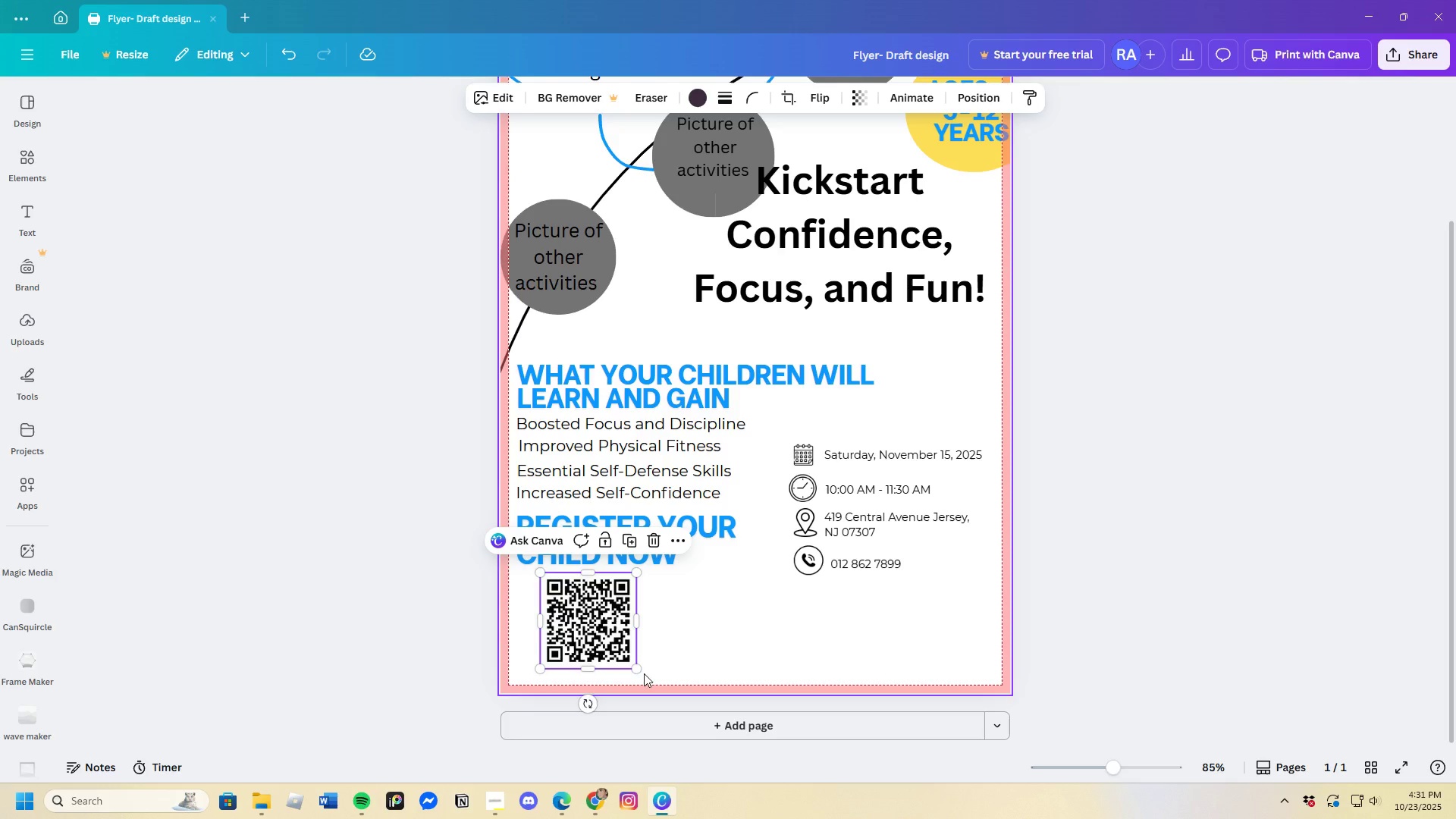 
left_click_drag(start_coordinate=[639, 669], to_coordinate=[654, 682])
 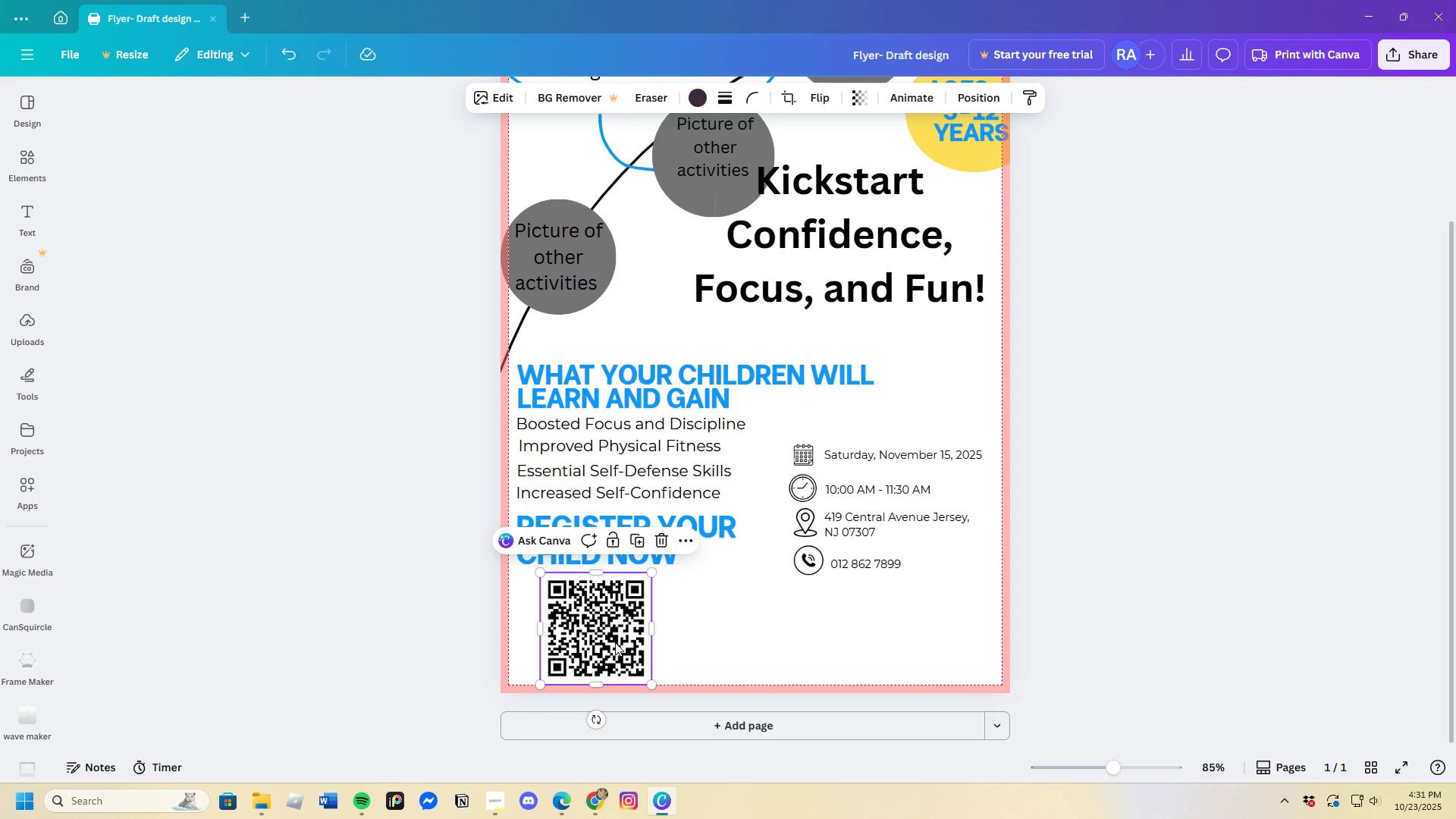 
left_click_drag(start_coordinate=[615, 642], to_coordinate=[612, 639])
 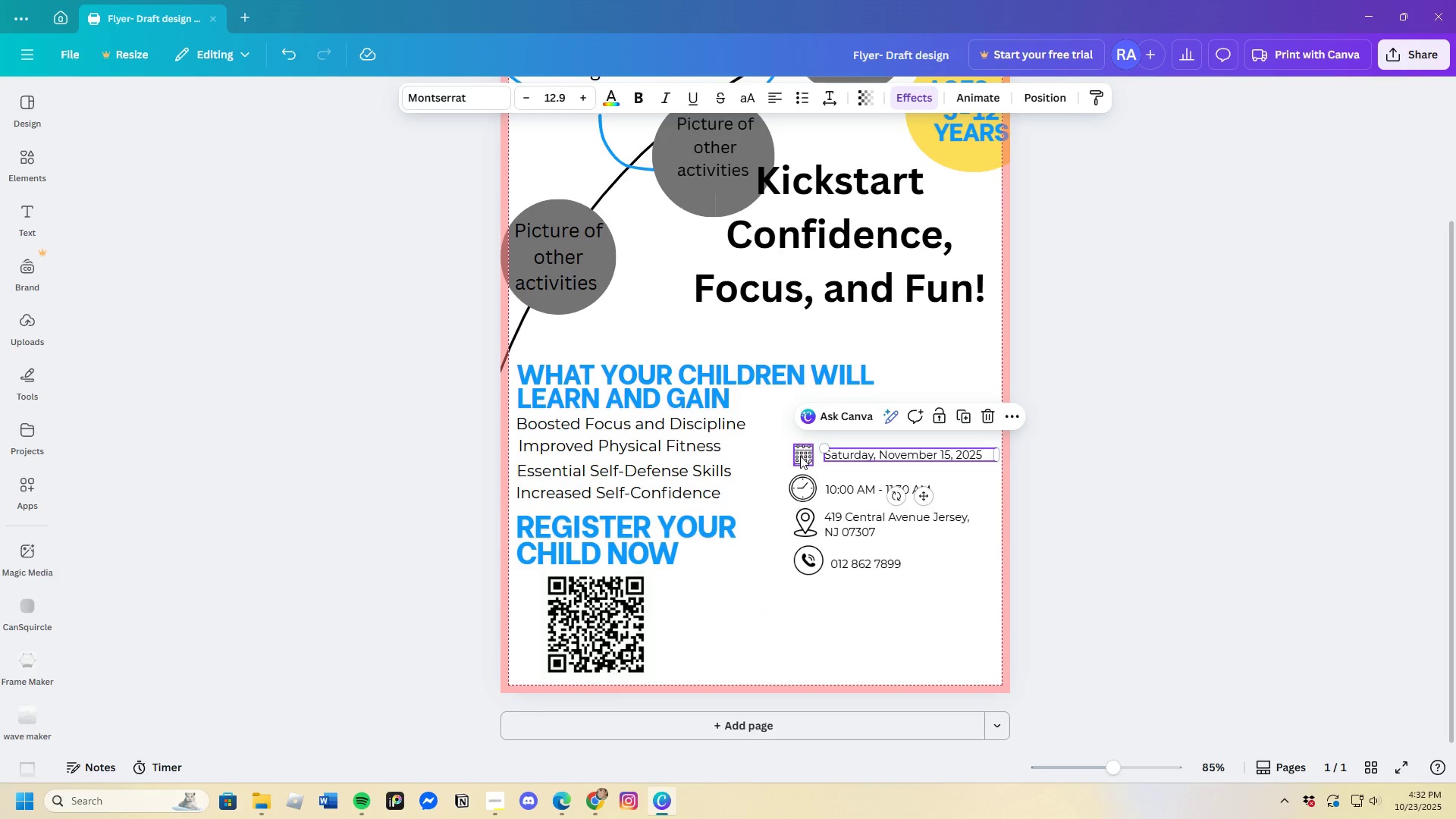 
left_click_drag(start_coordinate=[803, 456], to_coordinate=[703, 589])
 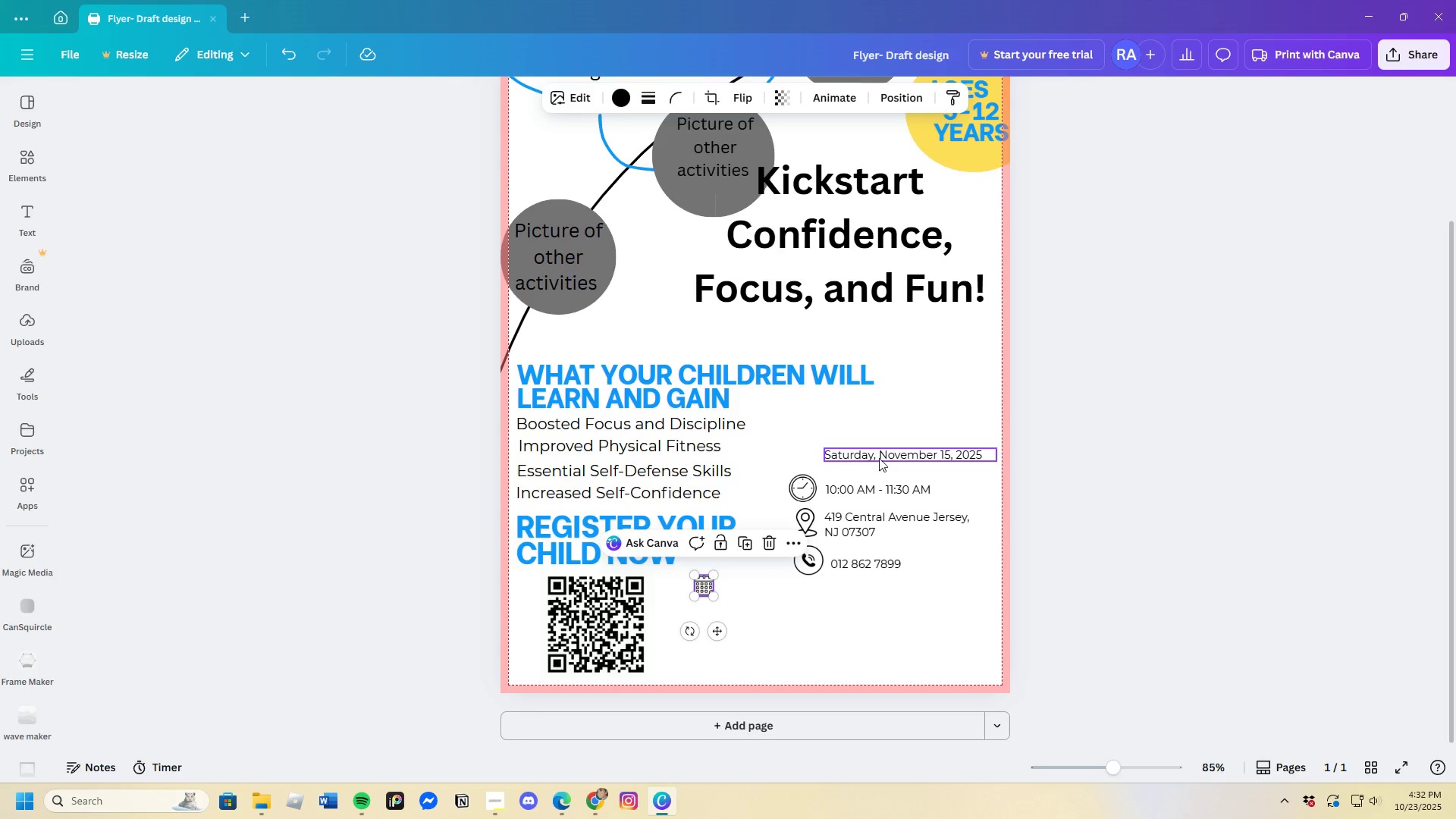 
left_click_drag(start_coordinate=[879, 457], to_coordinate=[779, 588])
 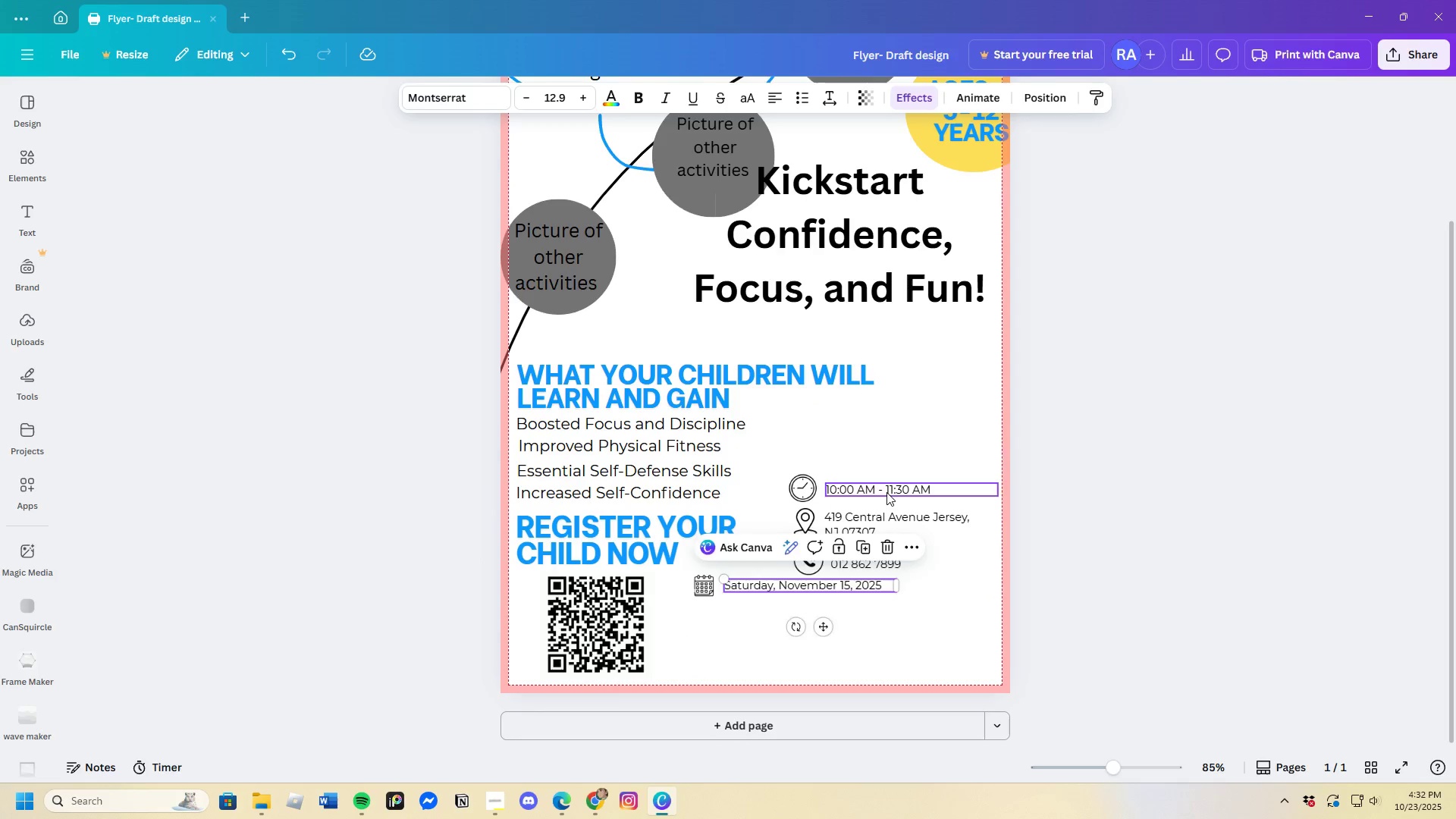 
left_click([886, 492])
 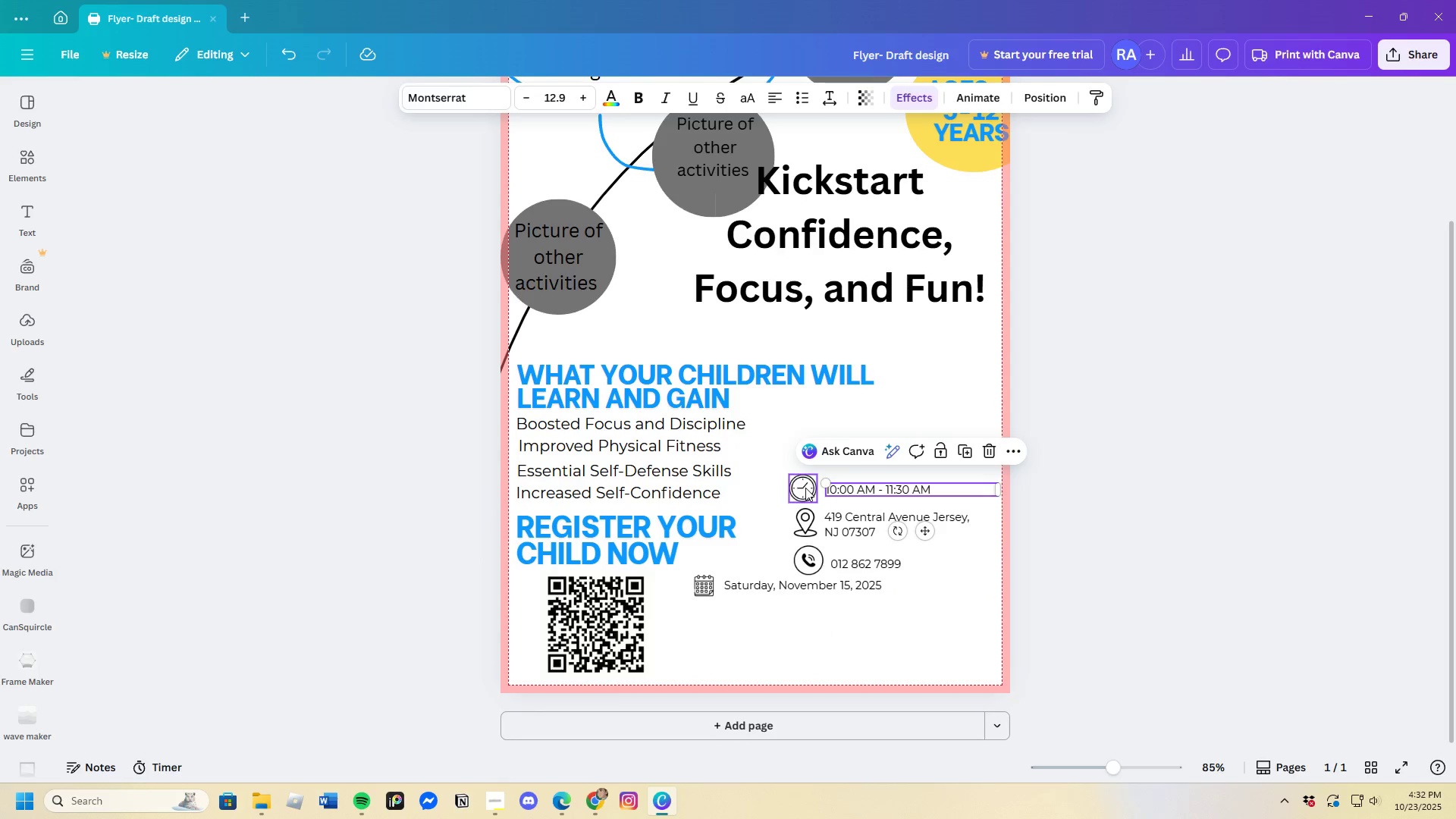 
left_click_drag(start_coordinate=[805, 488], to_coordinate=[709, 617])
 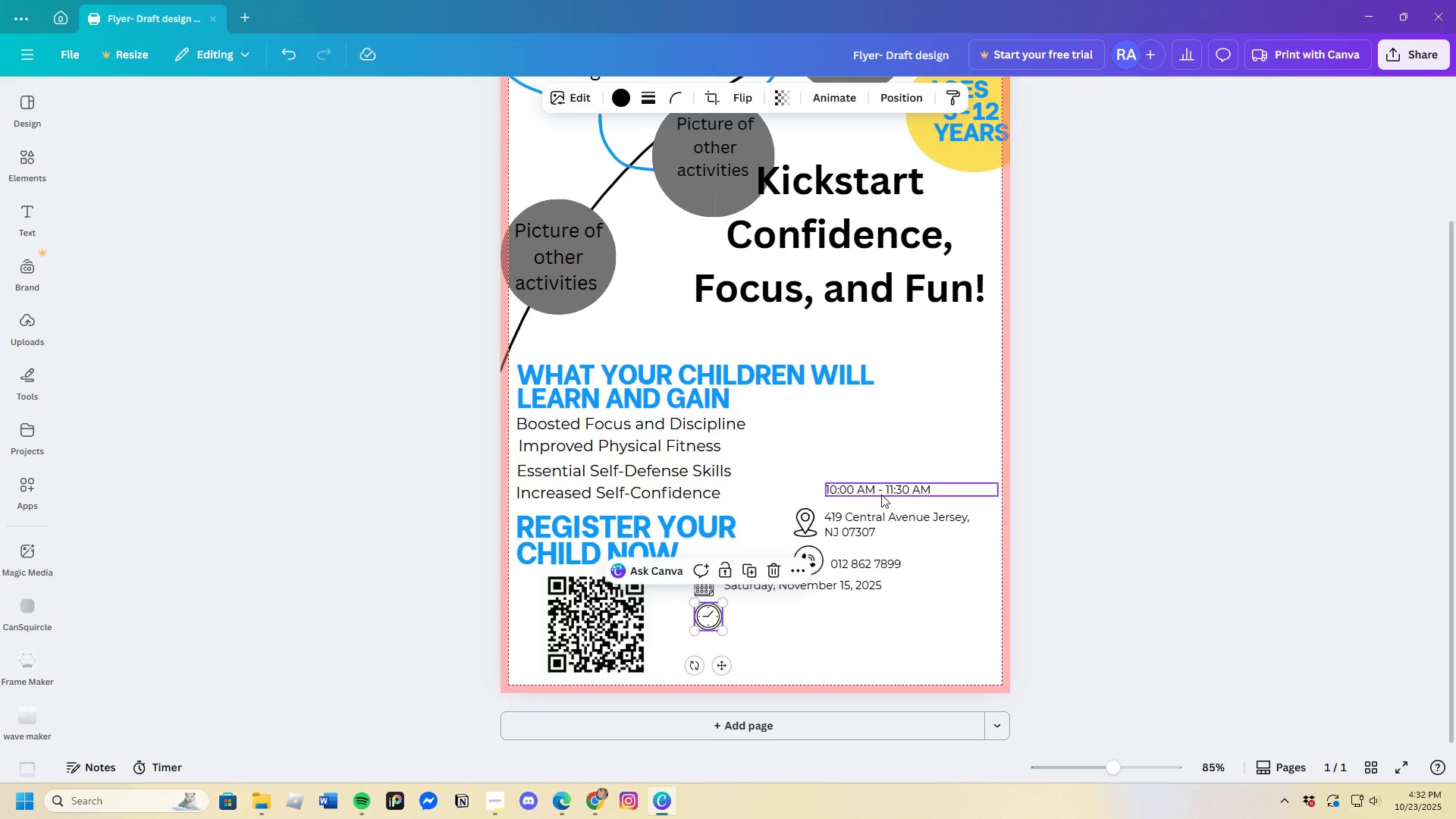 
left_click_drag(start_coordinate=[881, 494], to_coordinate=[784, 617])
 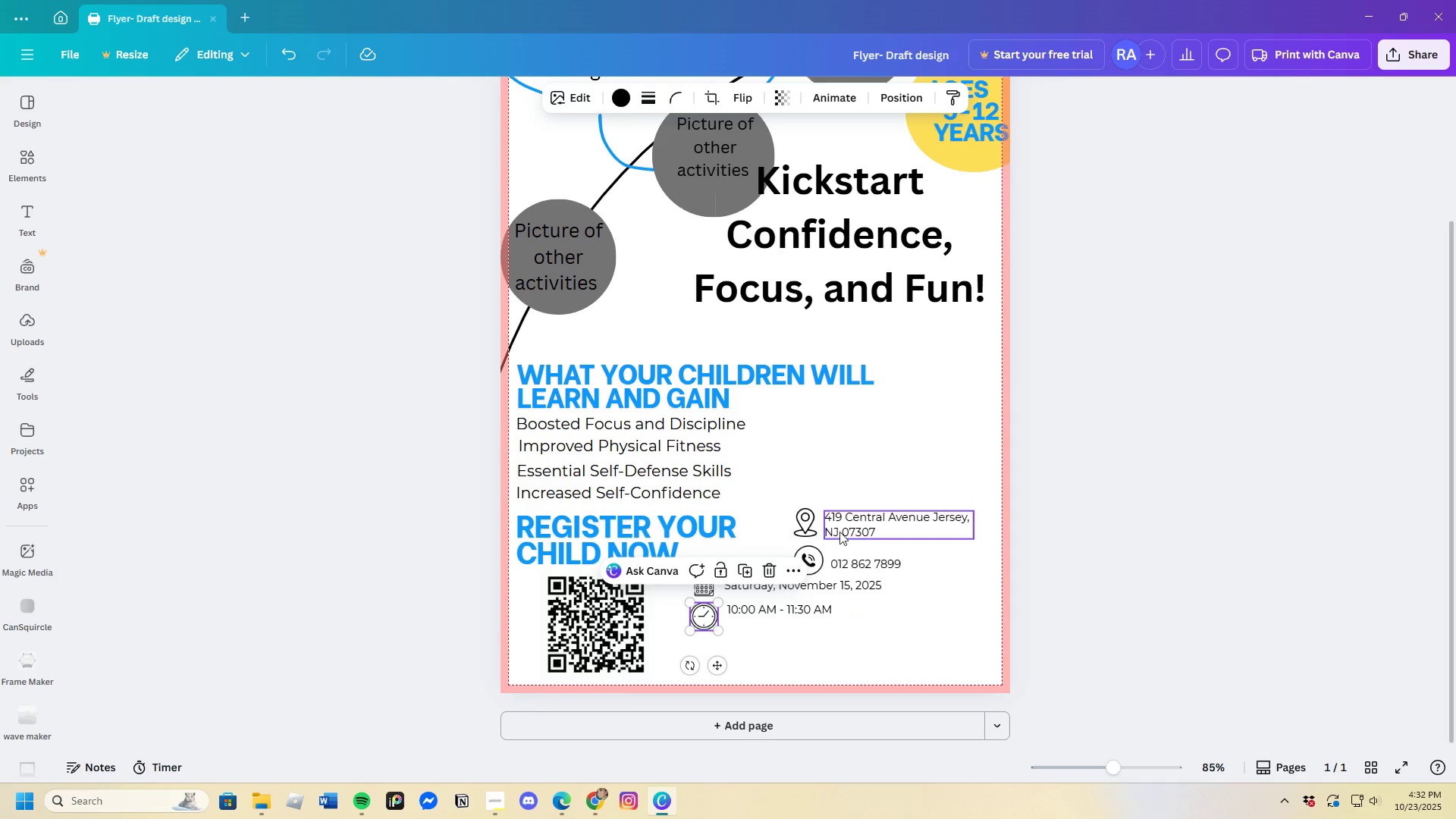 
left_click([855, 522])
 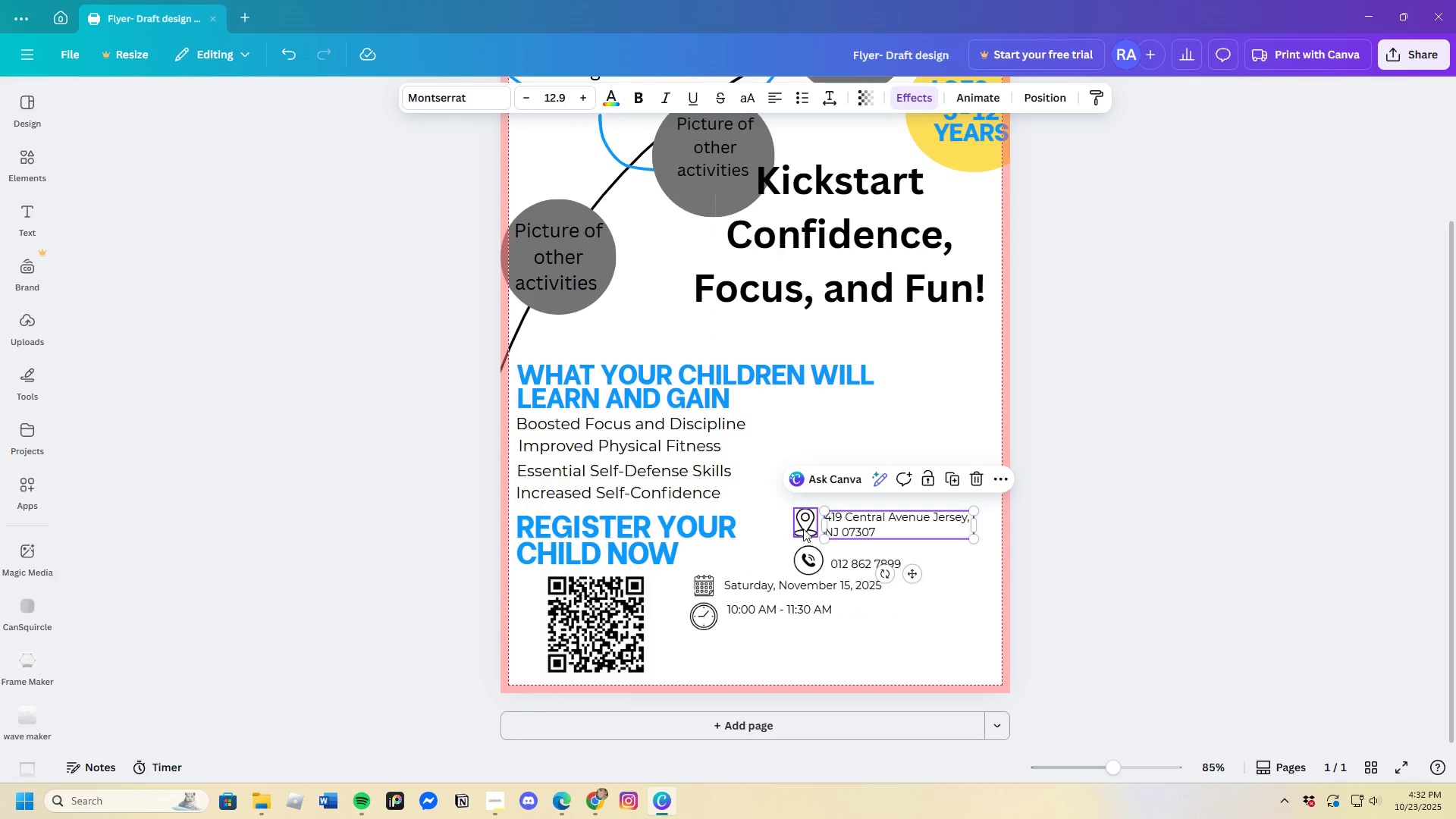 
left_click_drag(start_coordinate=[807, 527], to_coordinate=[704, 657])
 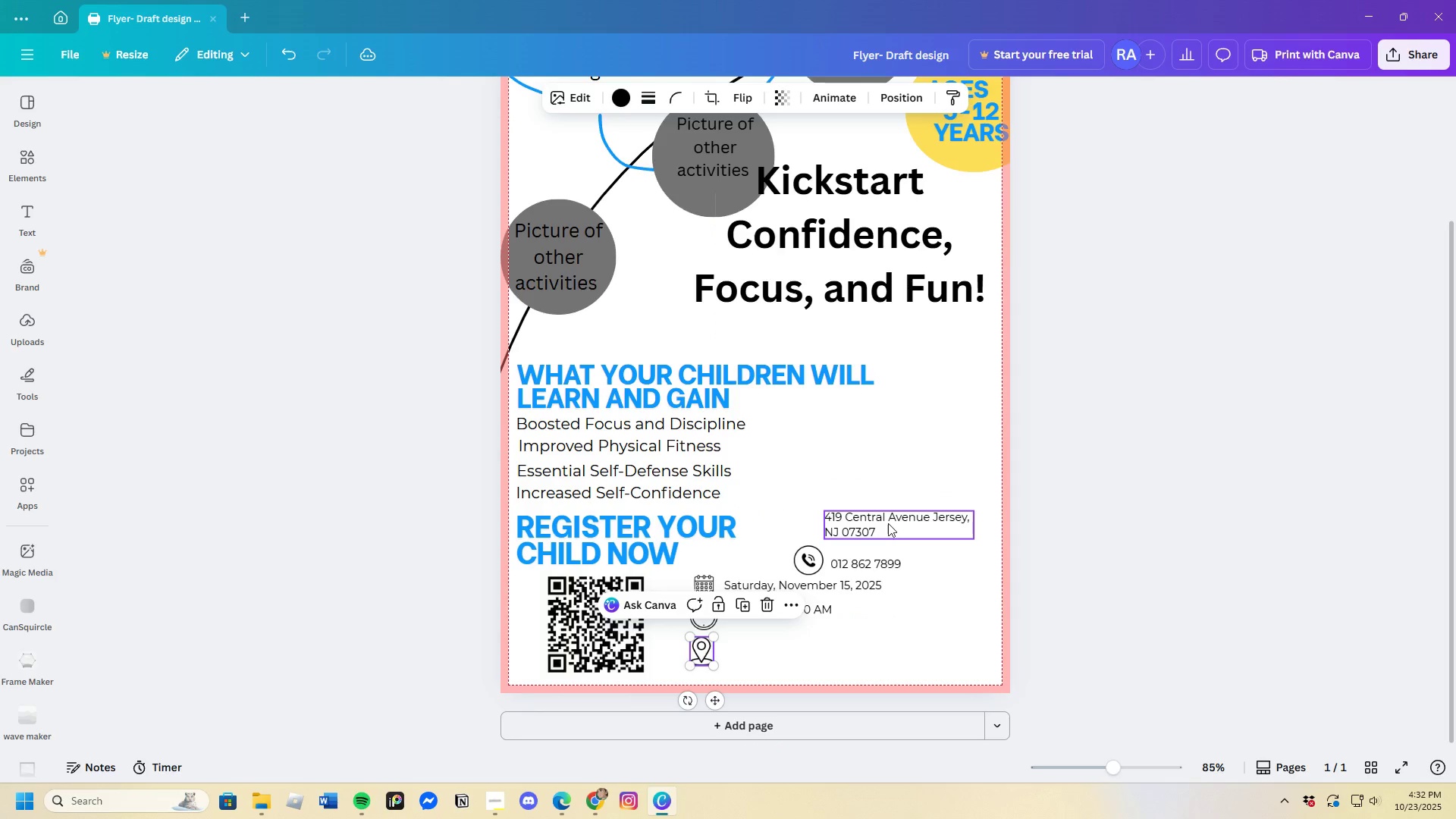 
left_click_drag(start_coordinate=[890, 522], to_coordinate=[789, 646])
 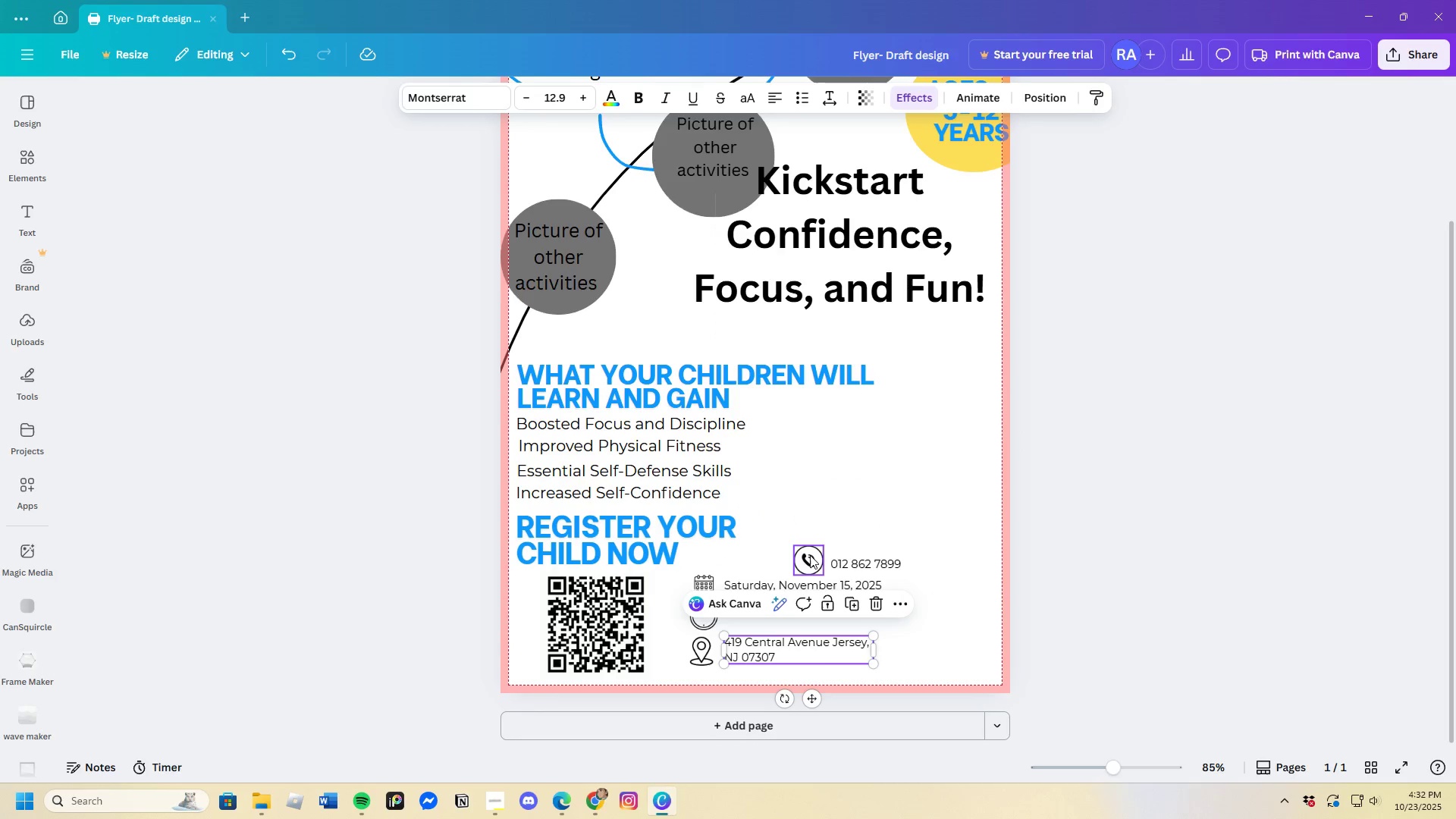 
left_click_drag(start_coordinate=[803, 555], to_coordinate=[696, 676])
 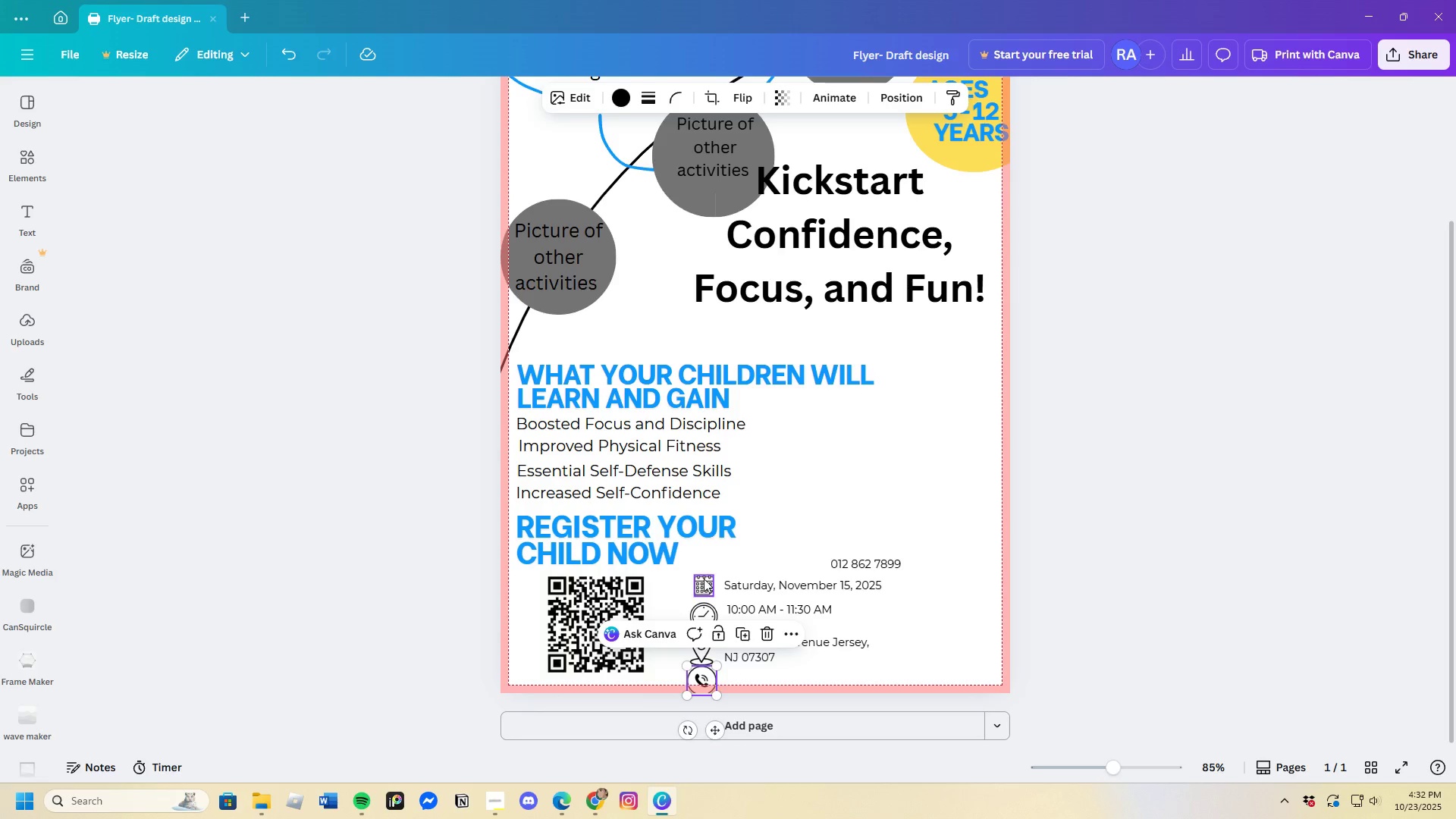 
left_click_drag(start_coordinate=[704, 579], to_coordinate=[706, 558])
 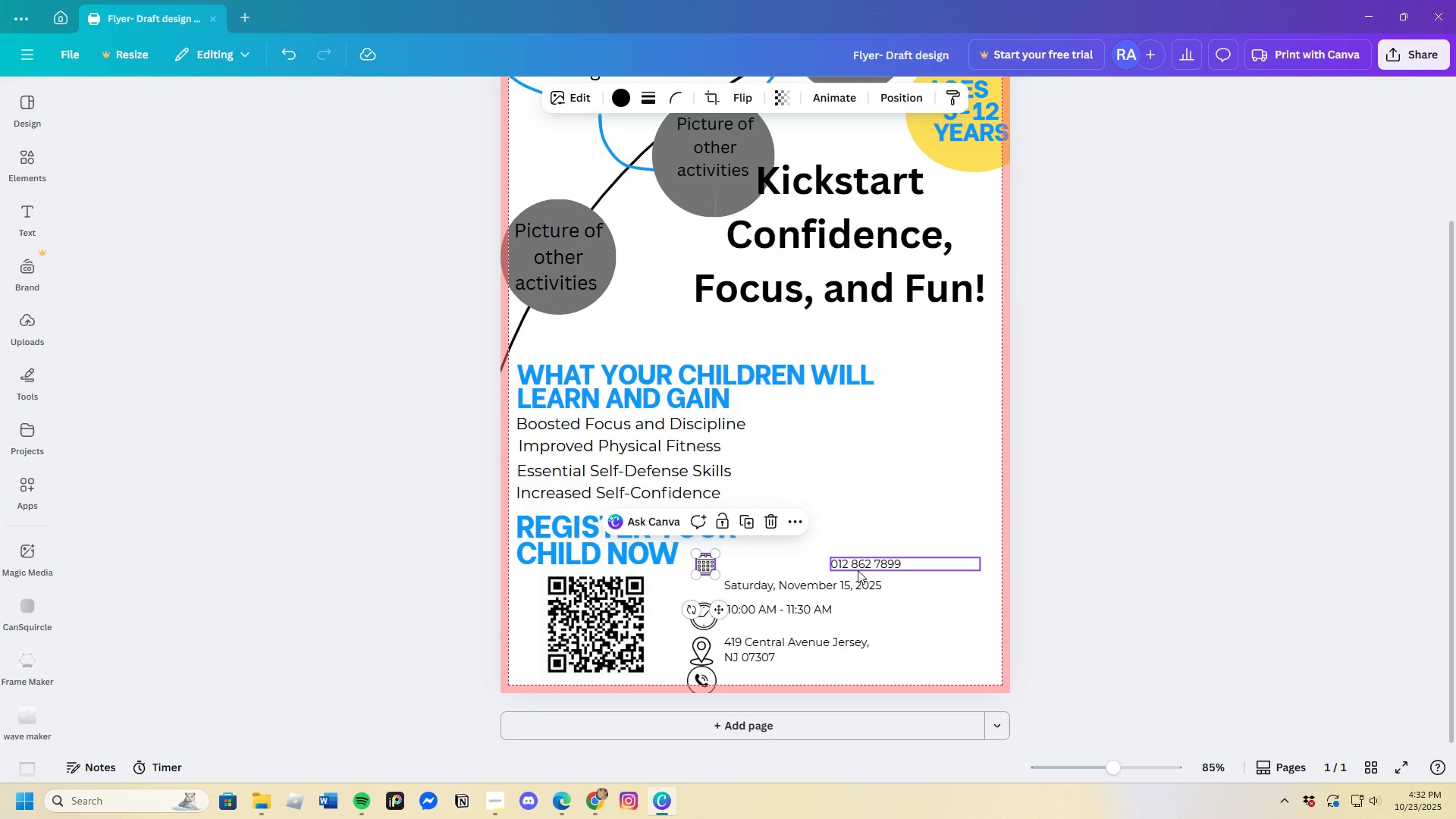 
left_click_drag(start_coordinate=[868, 566], to_coordinate=[920, 593])
 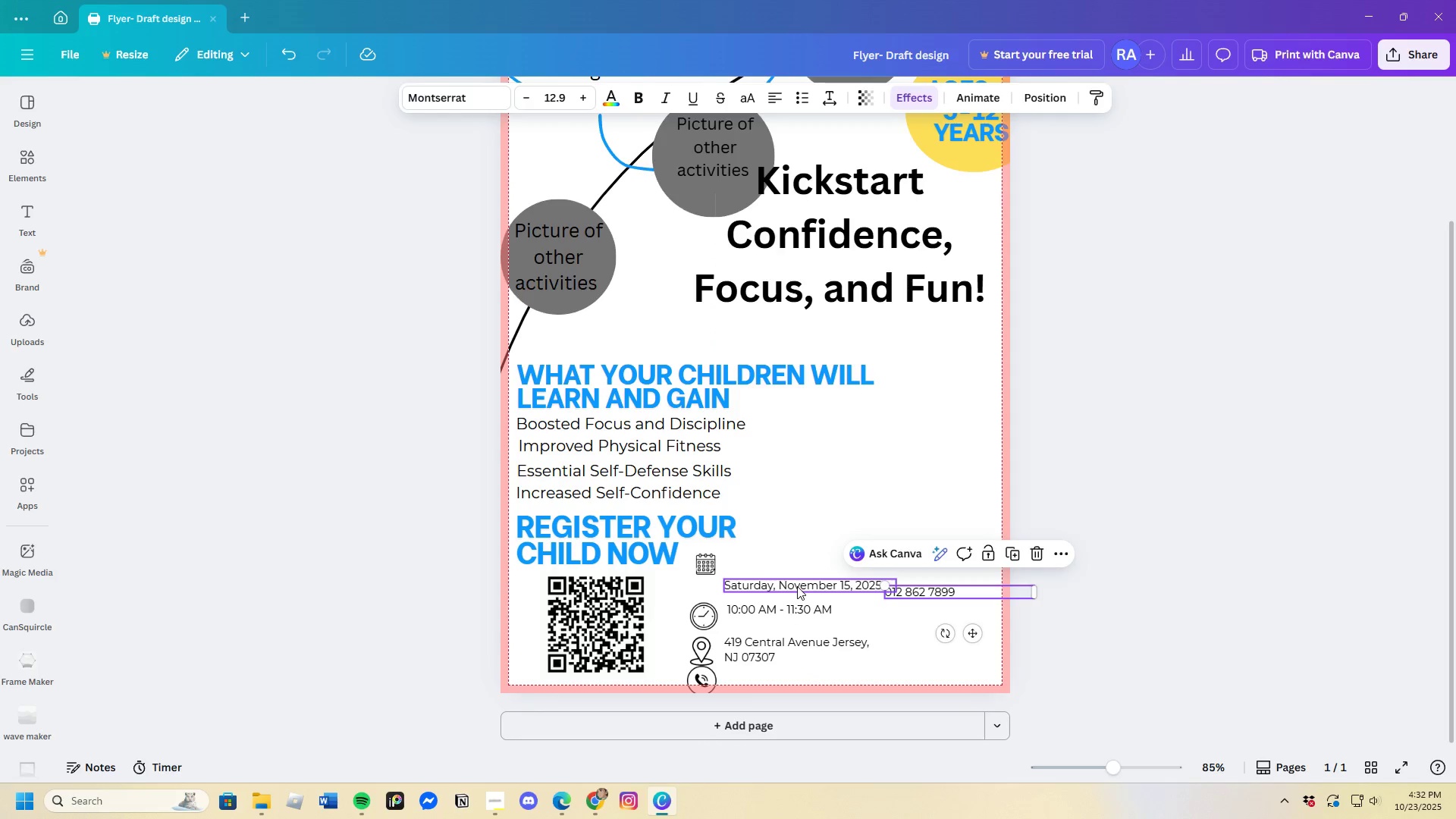 
left_click_drag(start_coordinate=[797, 586], to_coordinate=[798, 567])
 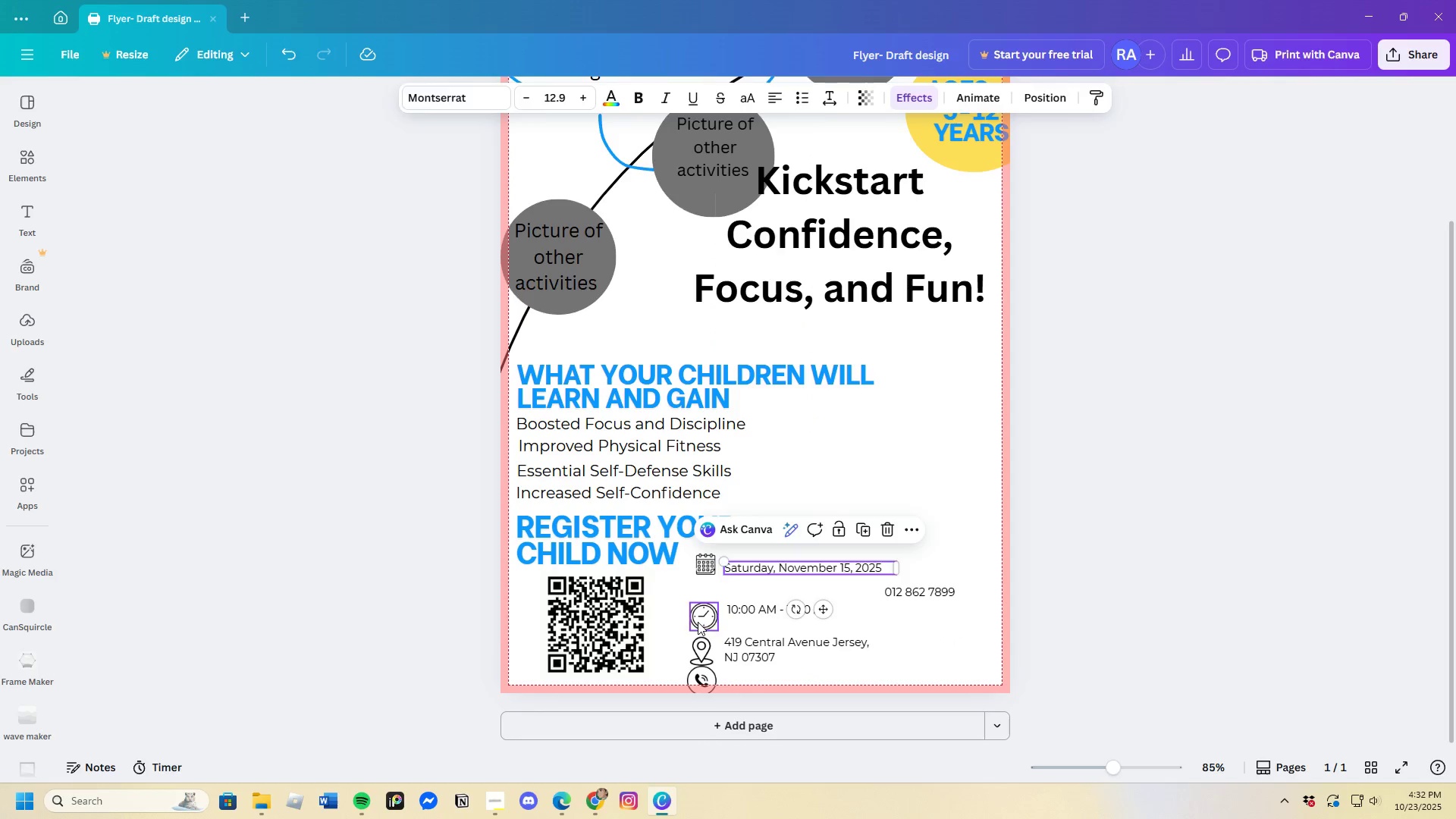 
left_click_drag(start_coordinate=[698, 622], to_coordinate=[703, 603])
 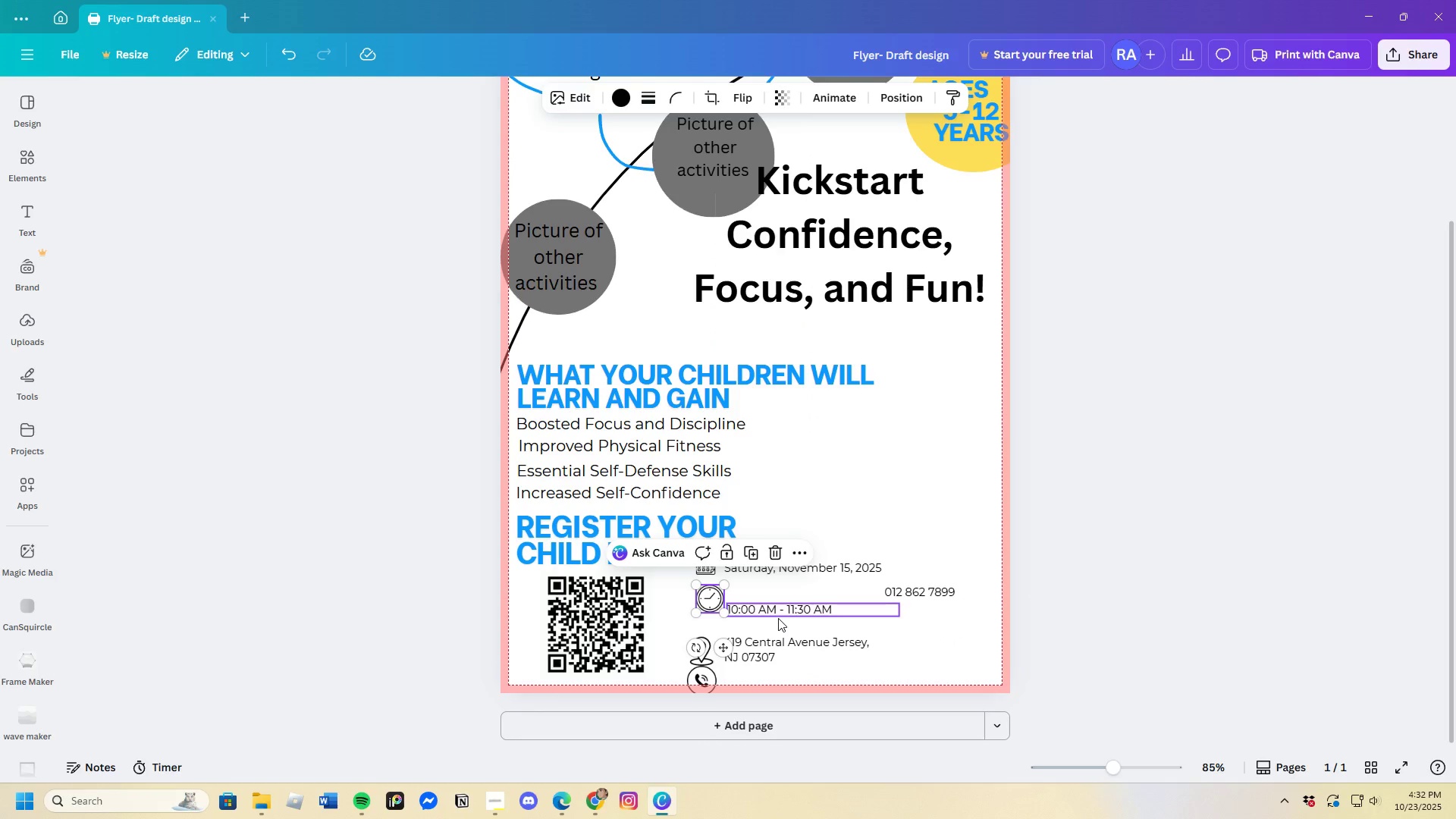 
left_click_drag(start_coordinate=[777, 613], to_coordinate=[780, 599])
 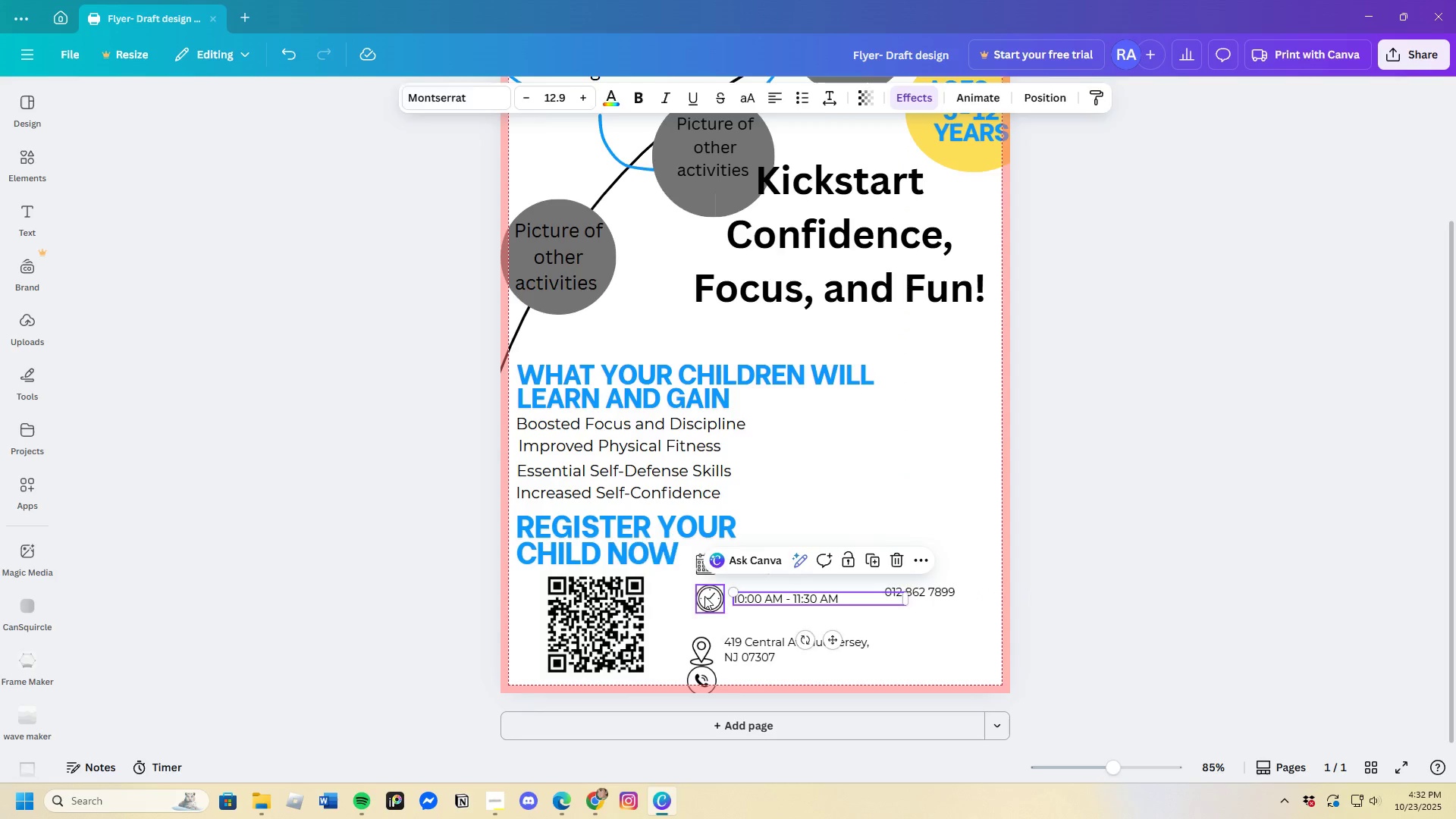 
left_click_drag(start_coordinate=[704, 596], to_coordinate=[701, 596])
 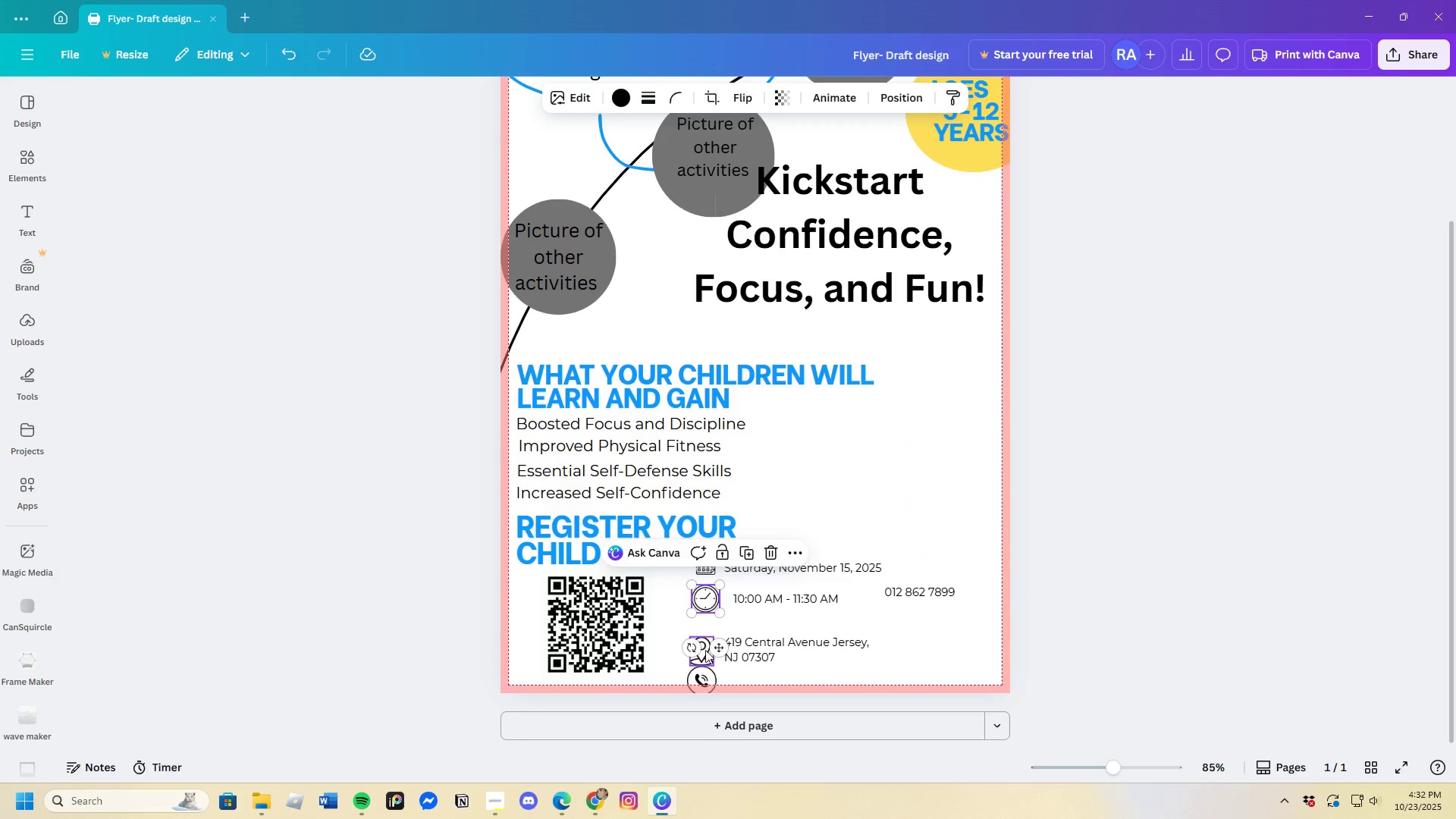 
left_click_drag(start_coordinate=[704, 651], to_coordinate=[707, 634])
 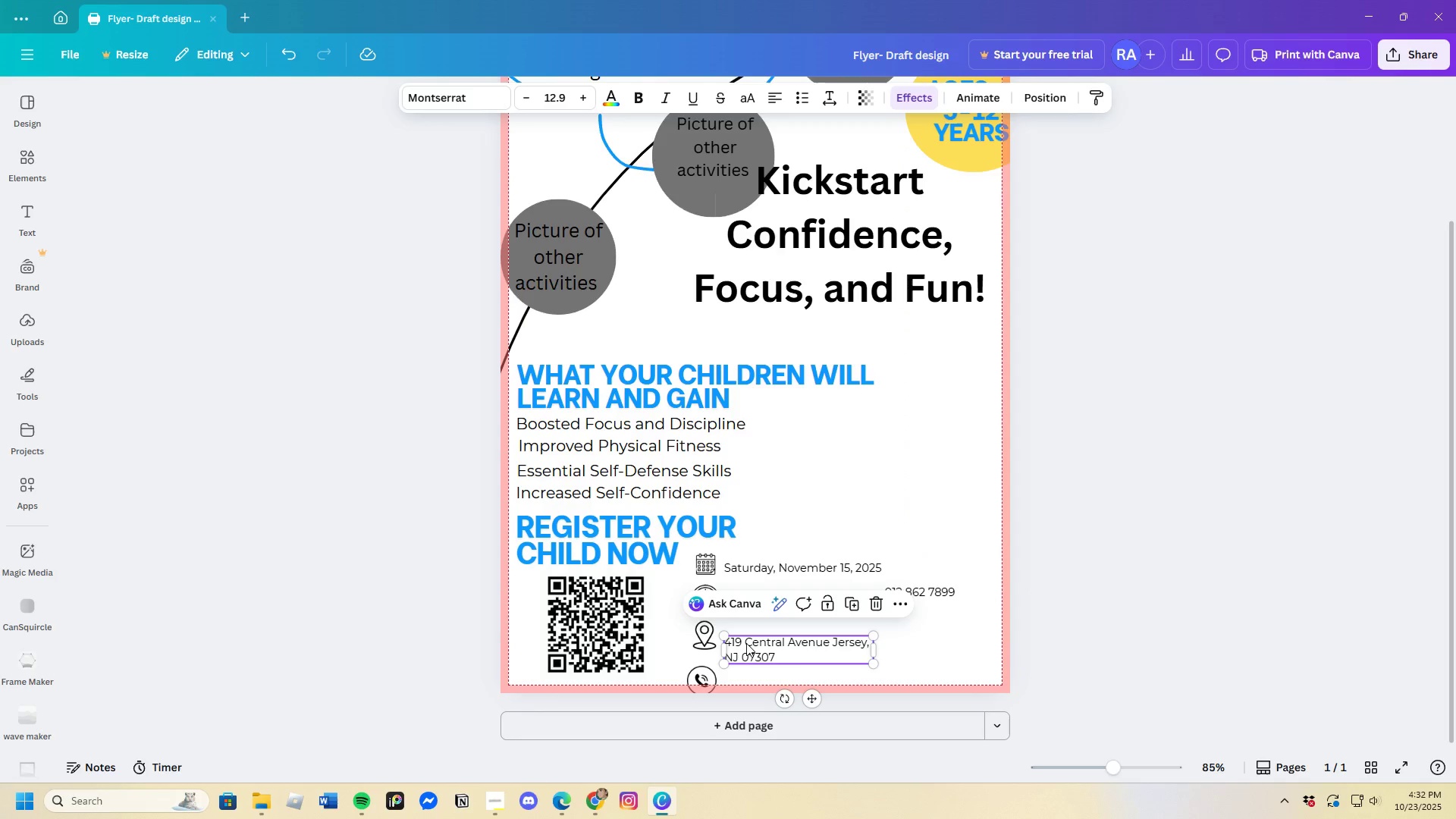 
left_click_drag(start_coordinate=[746, 643], to_coordinate=[752, 629])
 